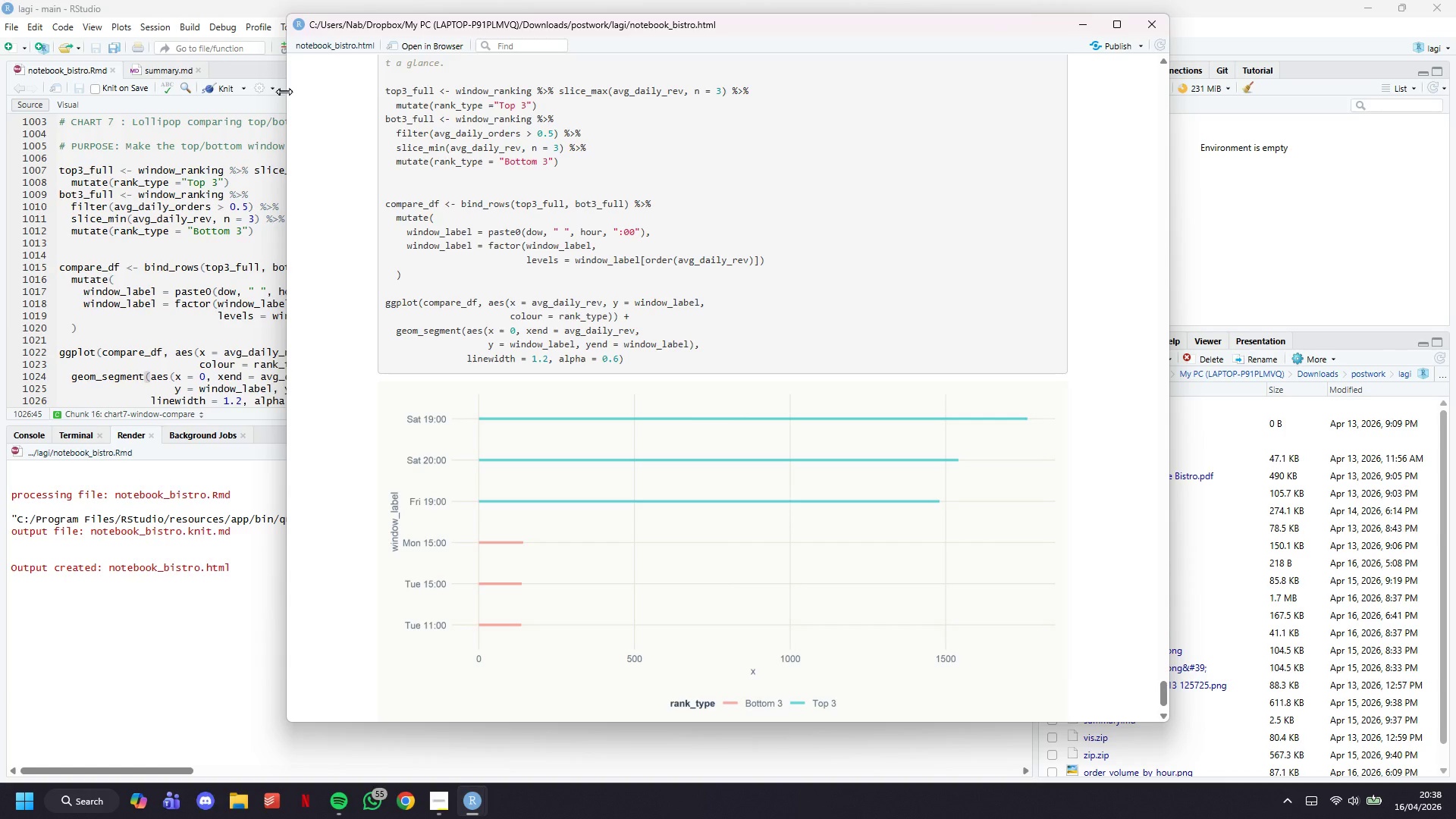 
wait(104.39)
 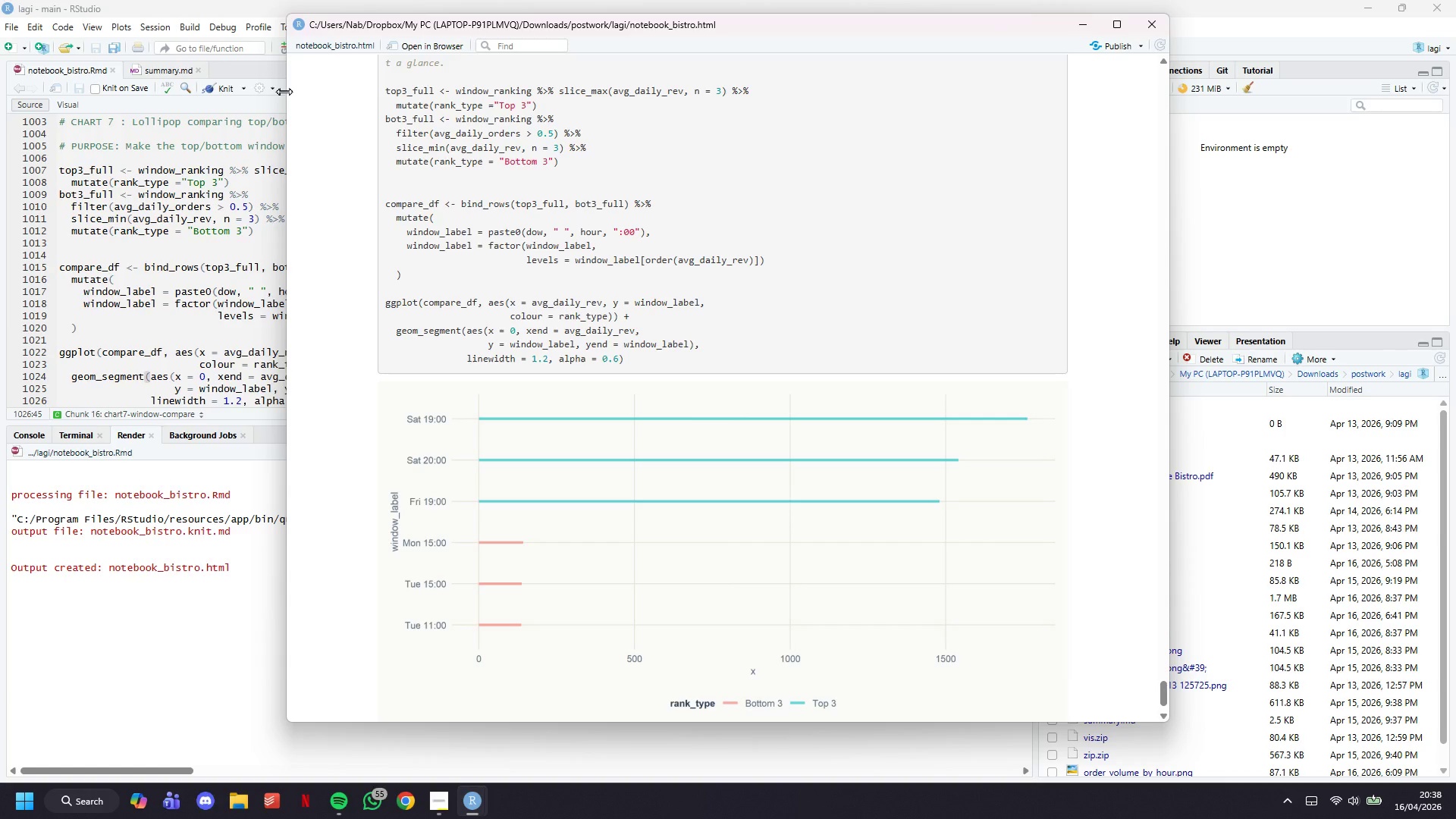 
left_click([116, 345])
 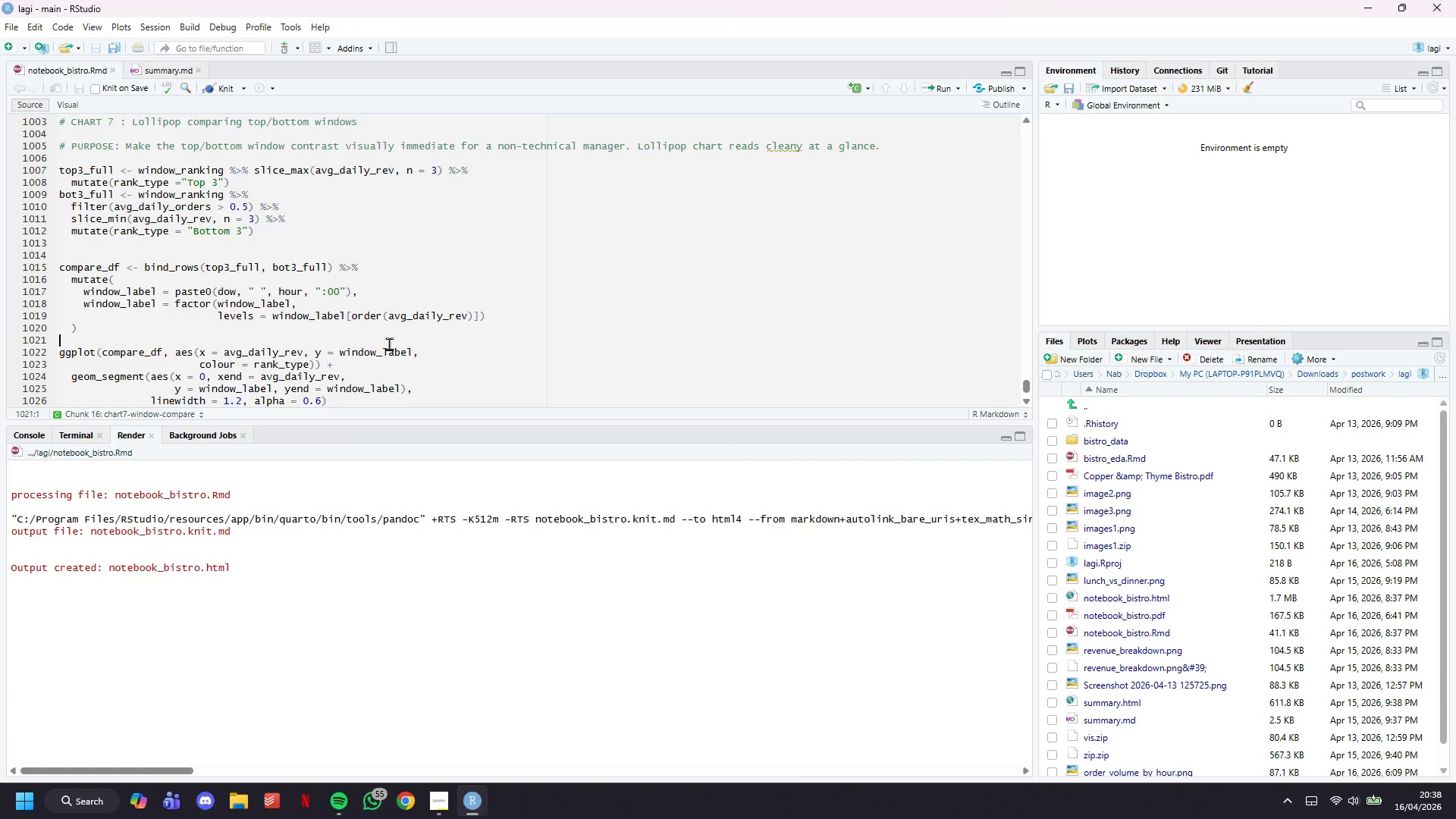 
scroll: coordinate [389, 348], scroll_direction: down, amount: 3.0
 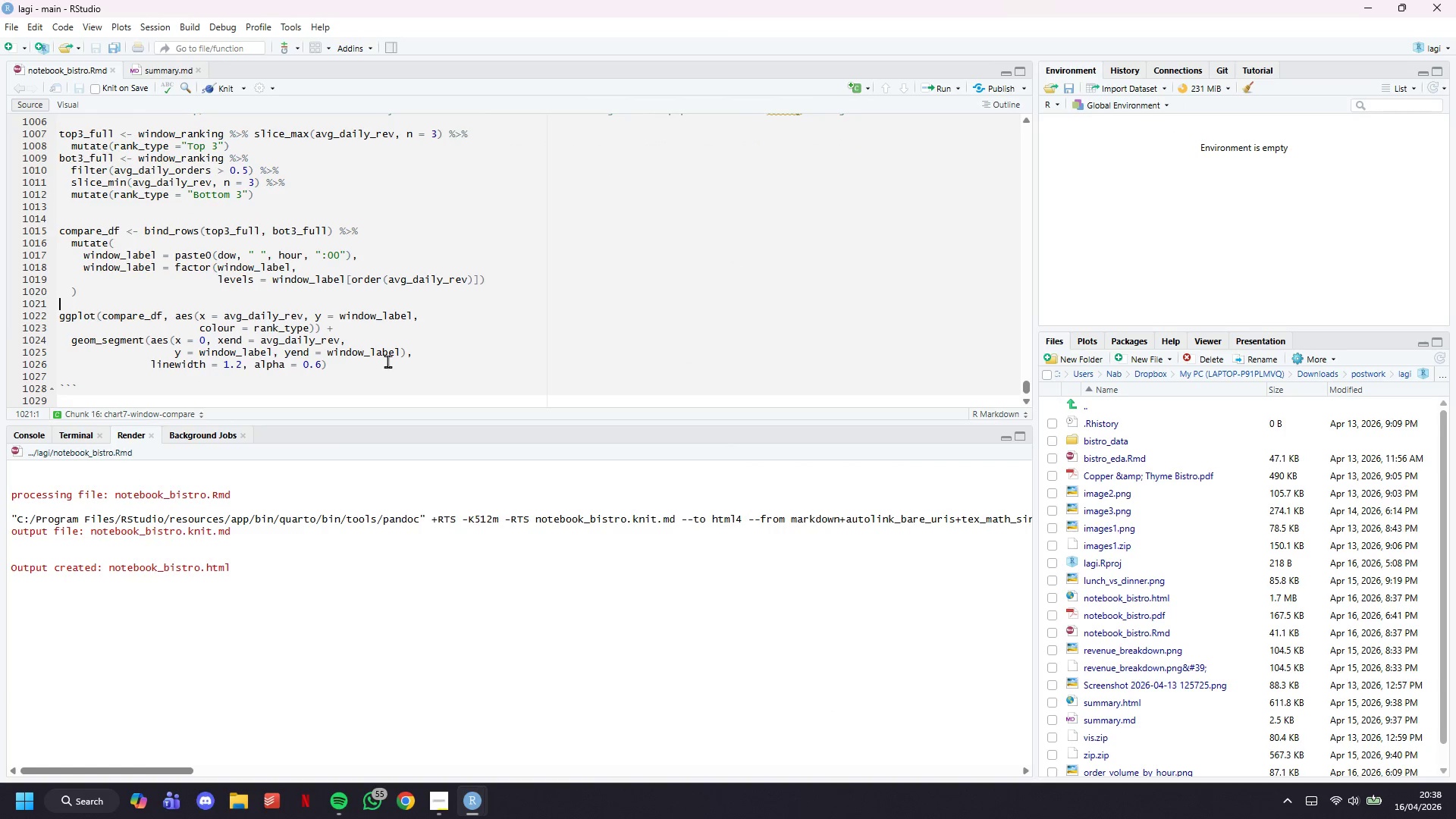 
left_click([388, 361])
 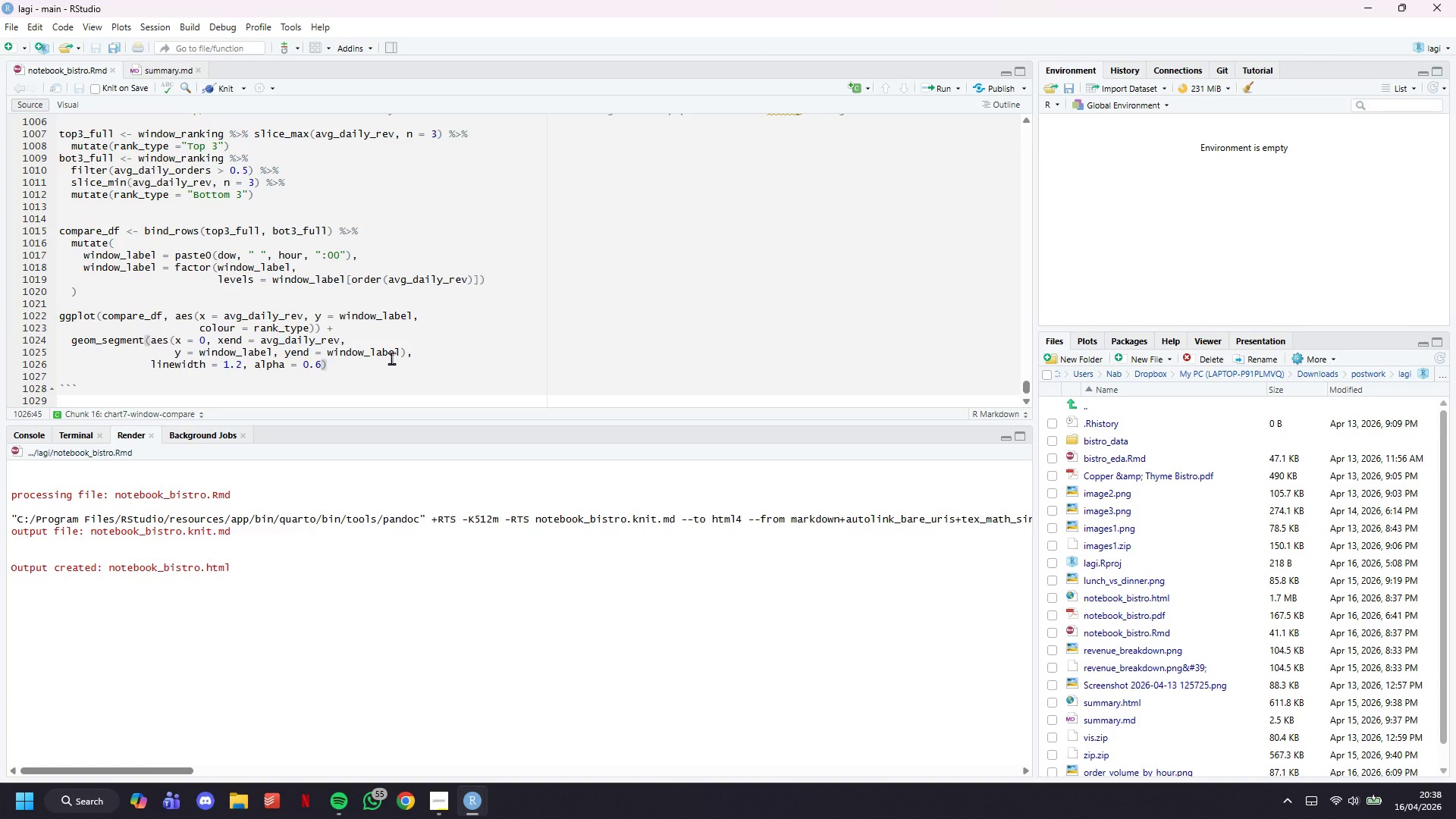 
wait(8.74)
 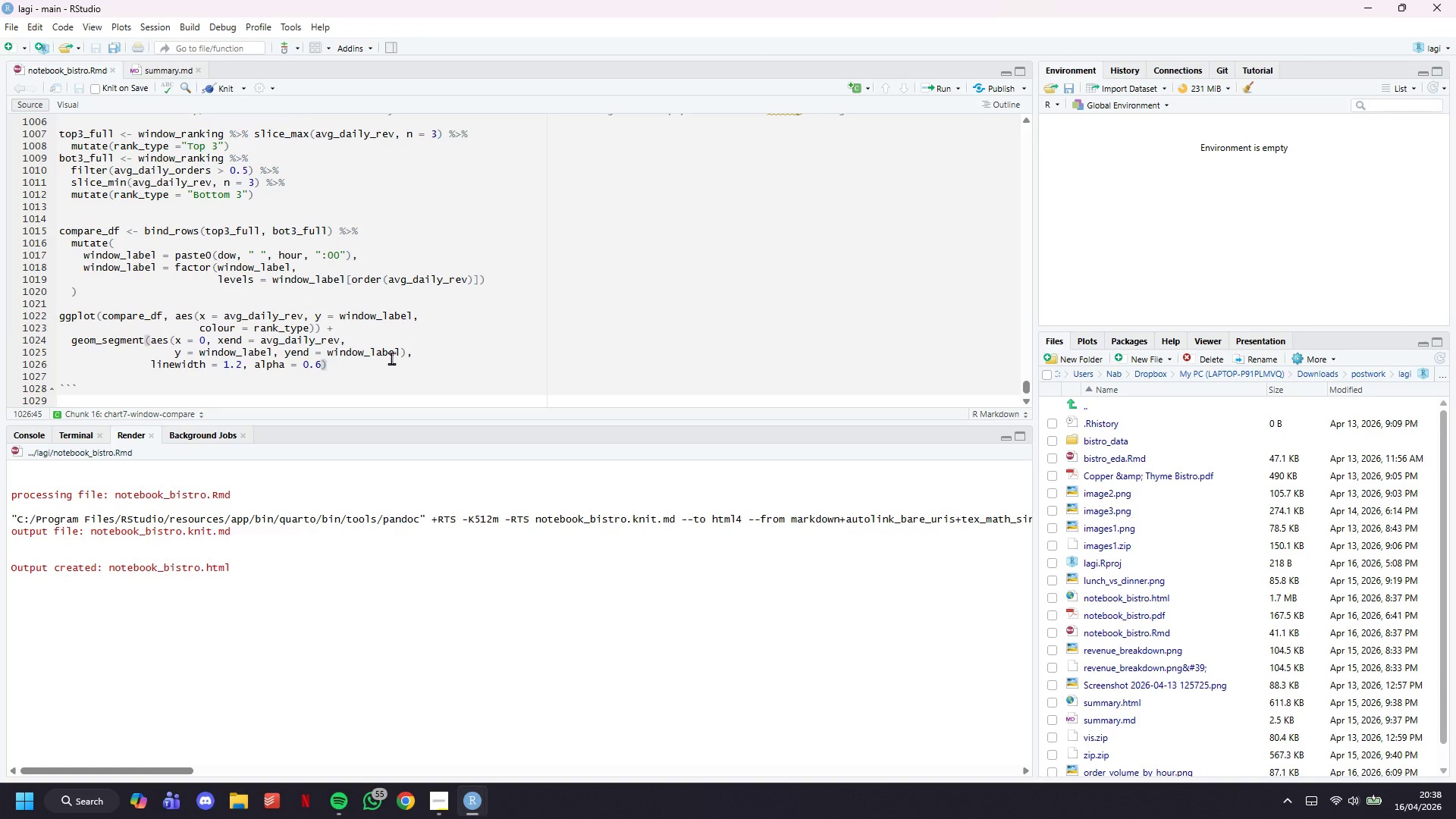 
key(Control+ControlLeft)
 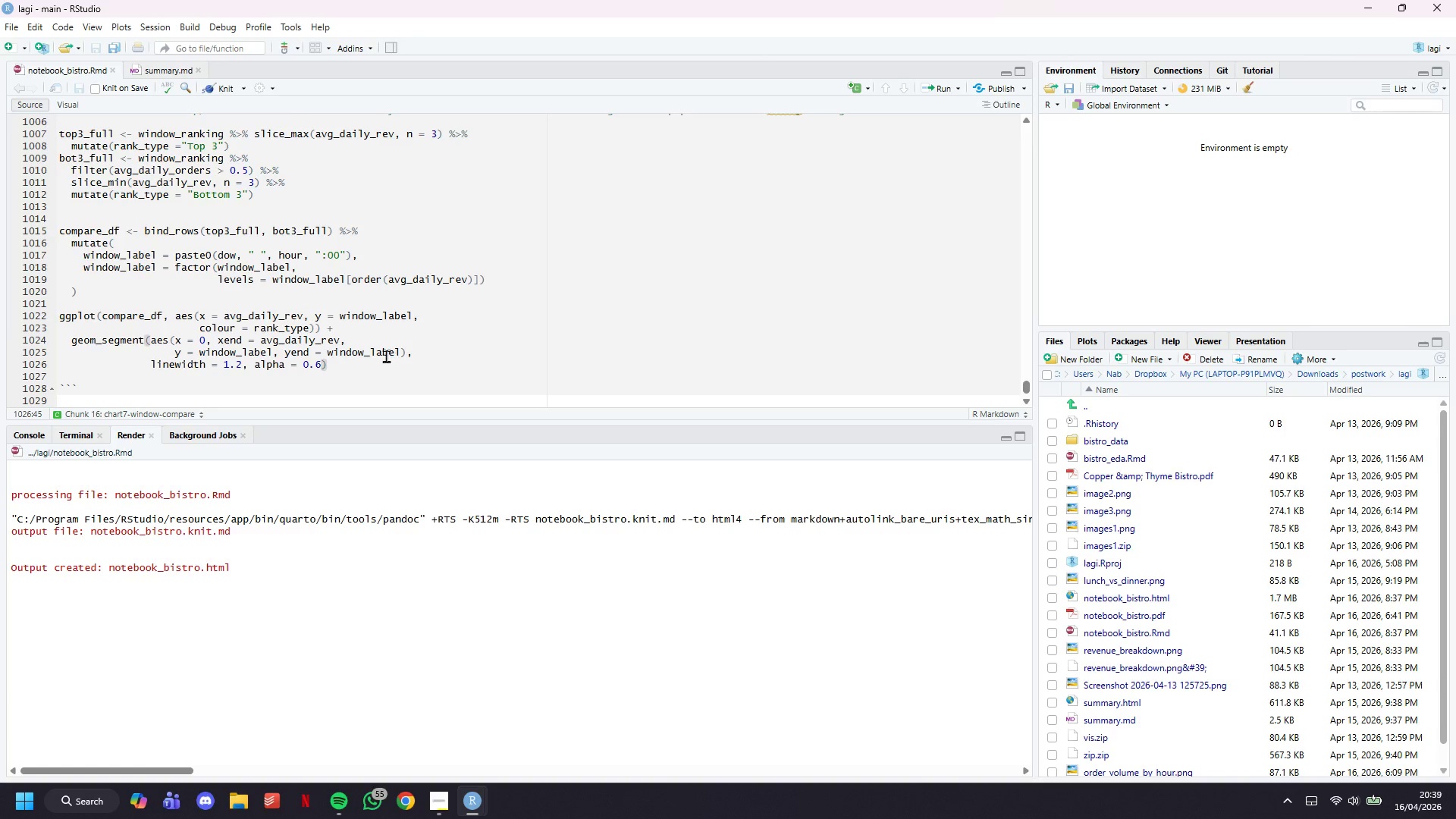 
key(Control+S)
 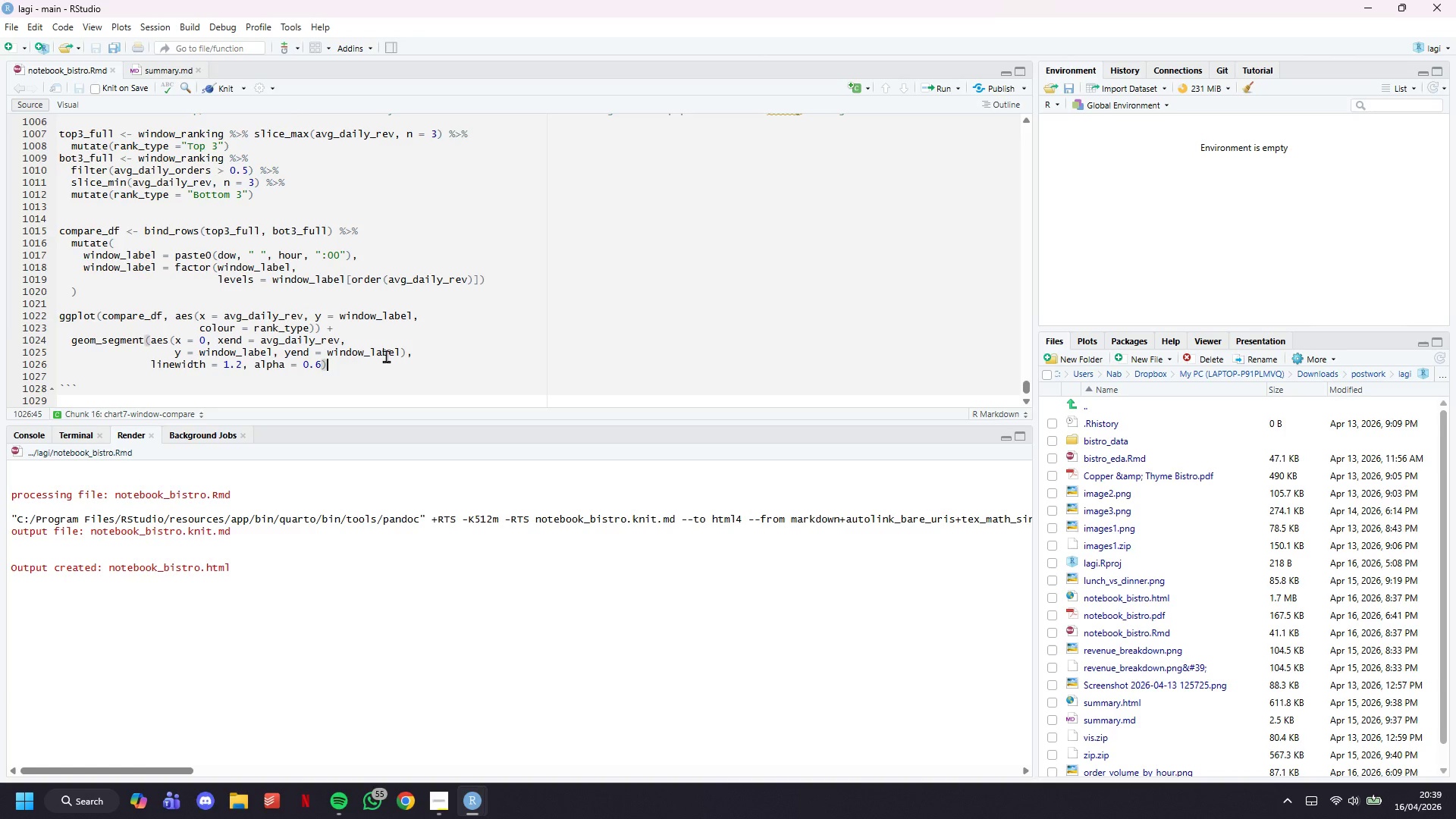 
key(Space)
 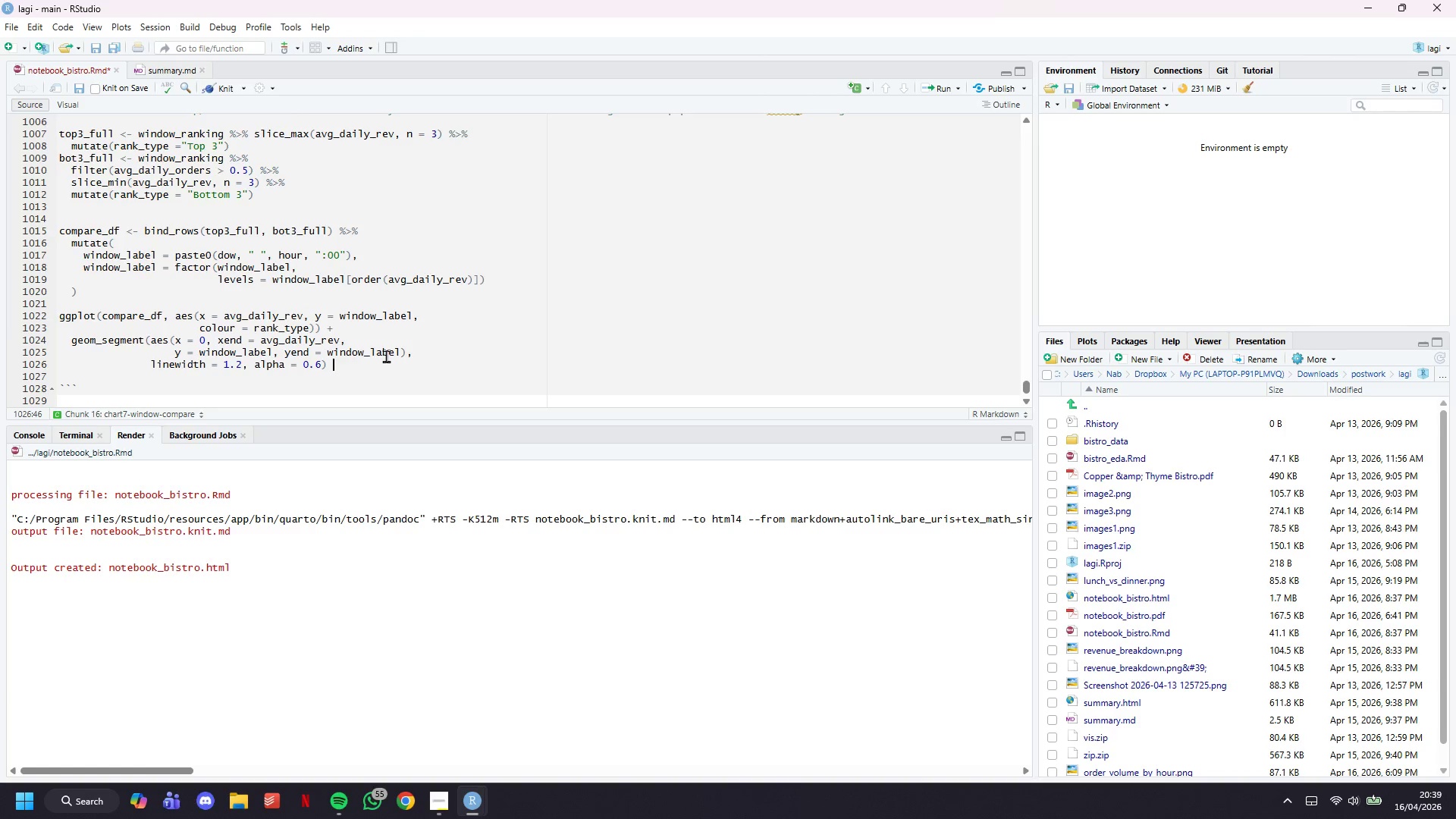 
key(Shift+ShiftLeft)
 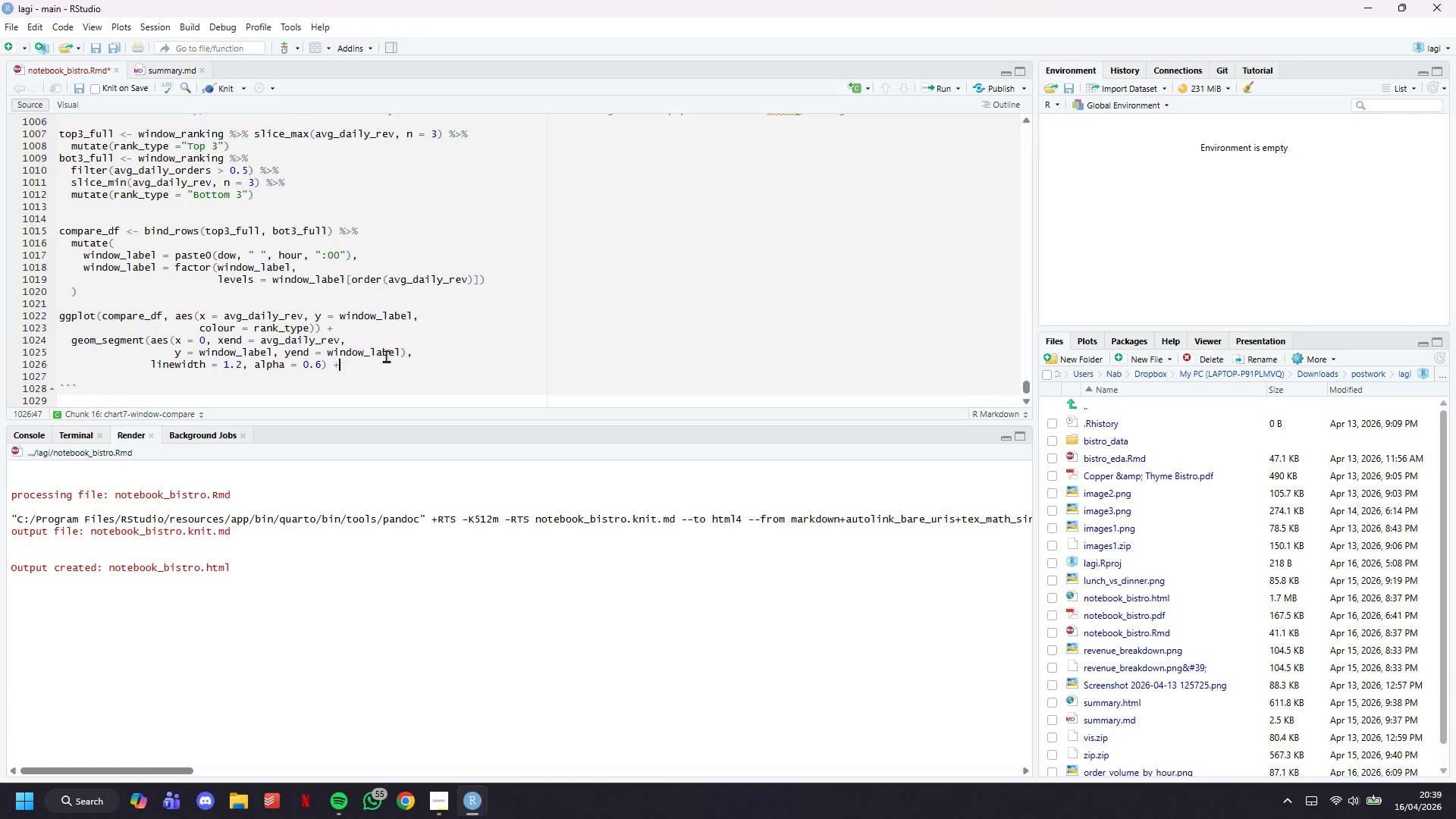 
key(Shift+Equal)
 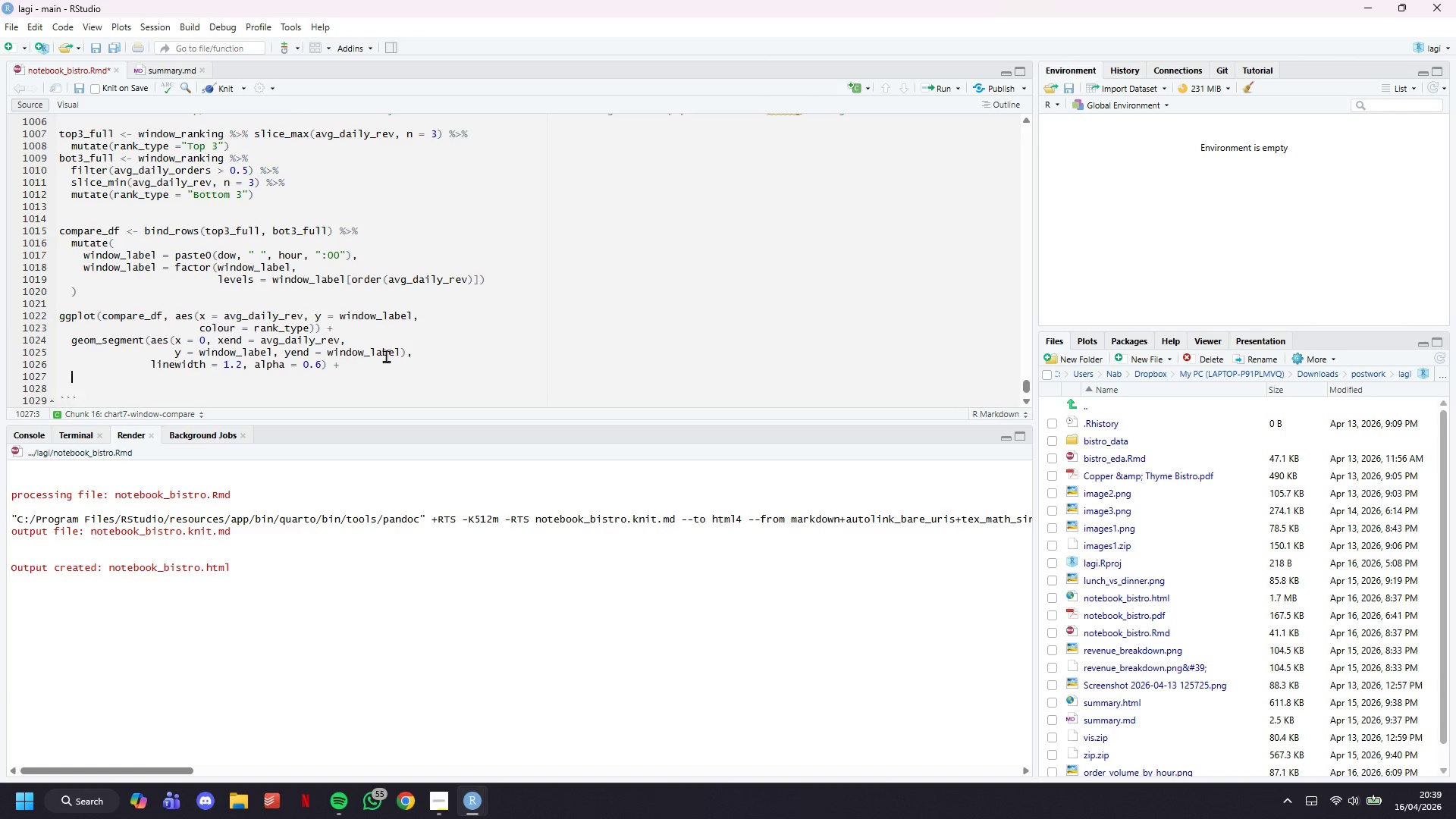 
key(Enter)
 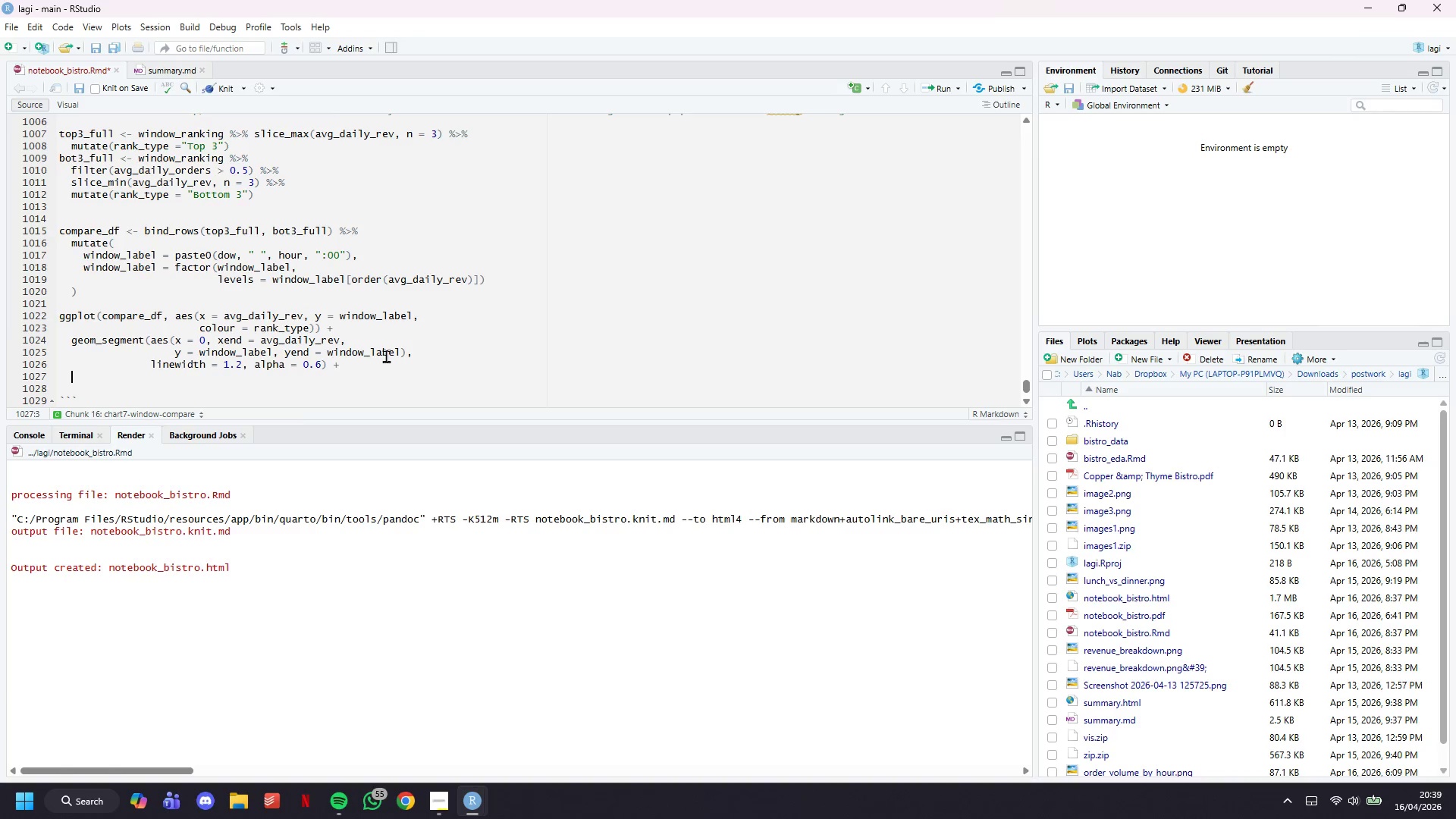 
type(geom_point()
 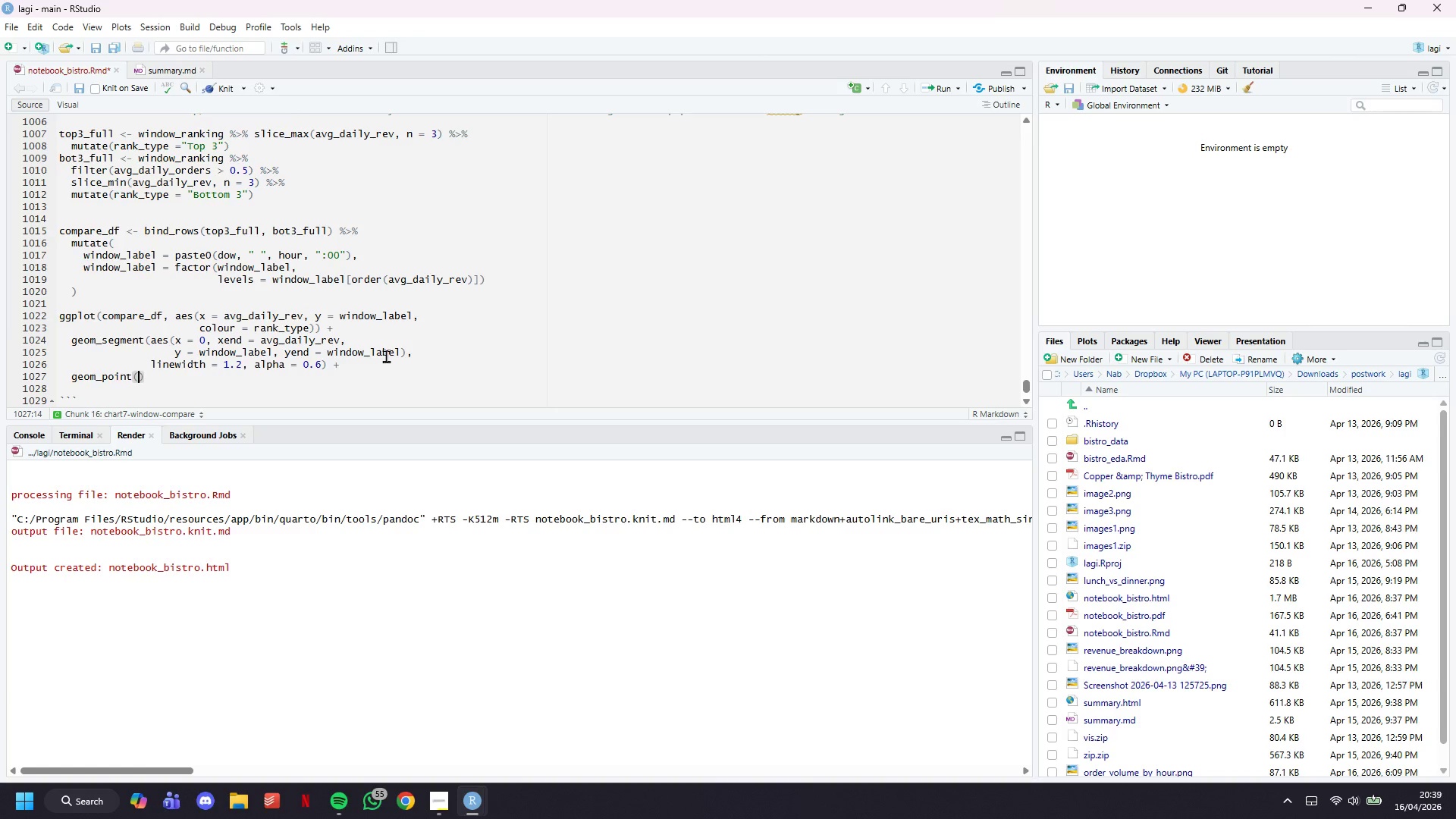 
type(size = 5)
 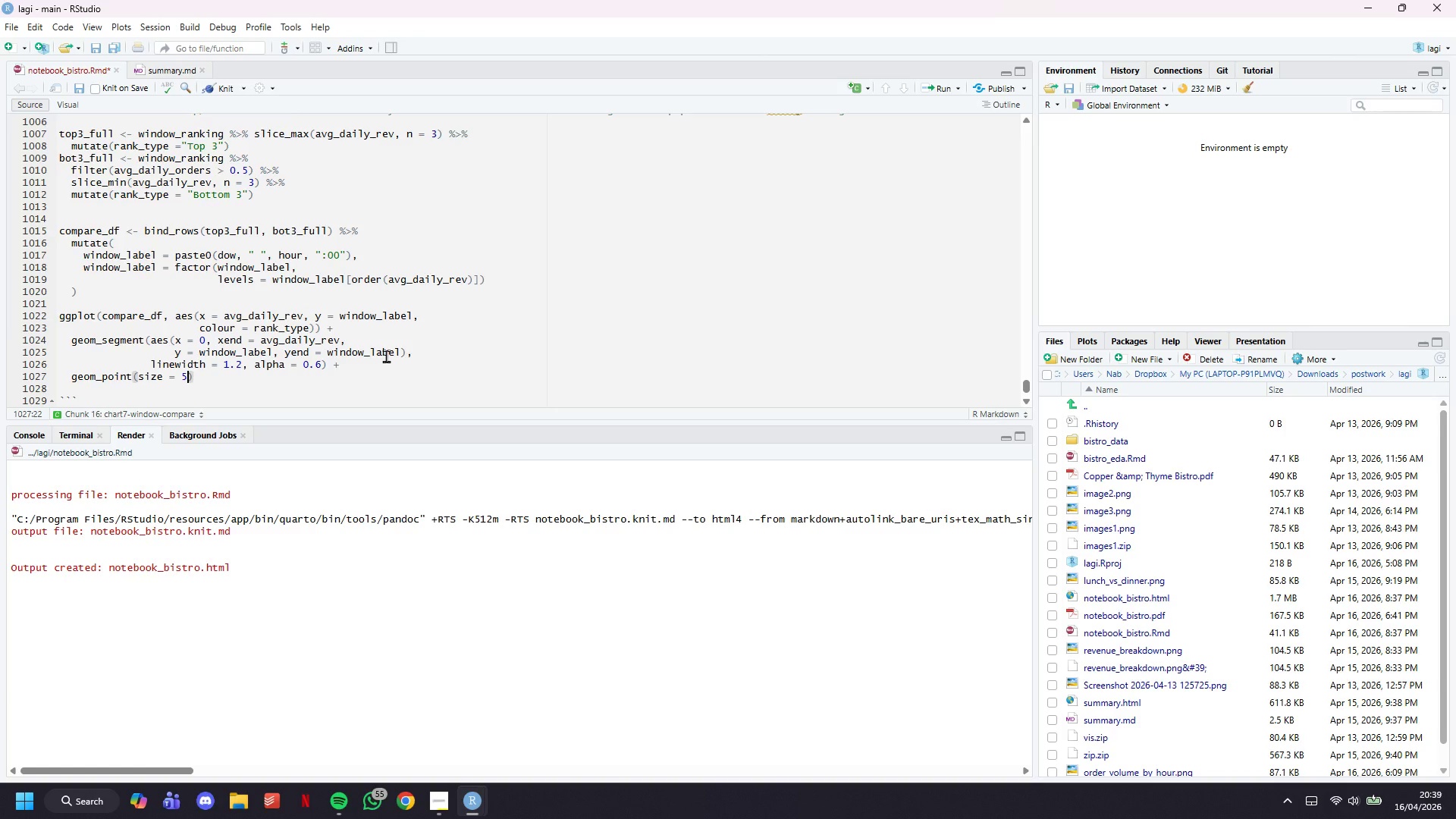 
key(ArrowRight)
 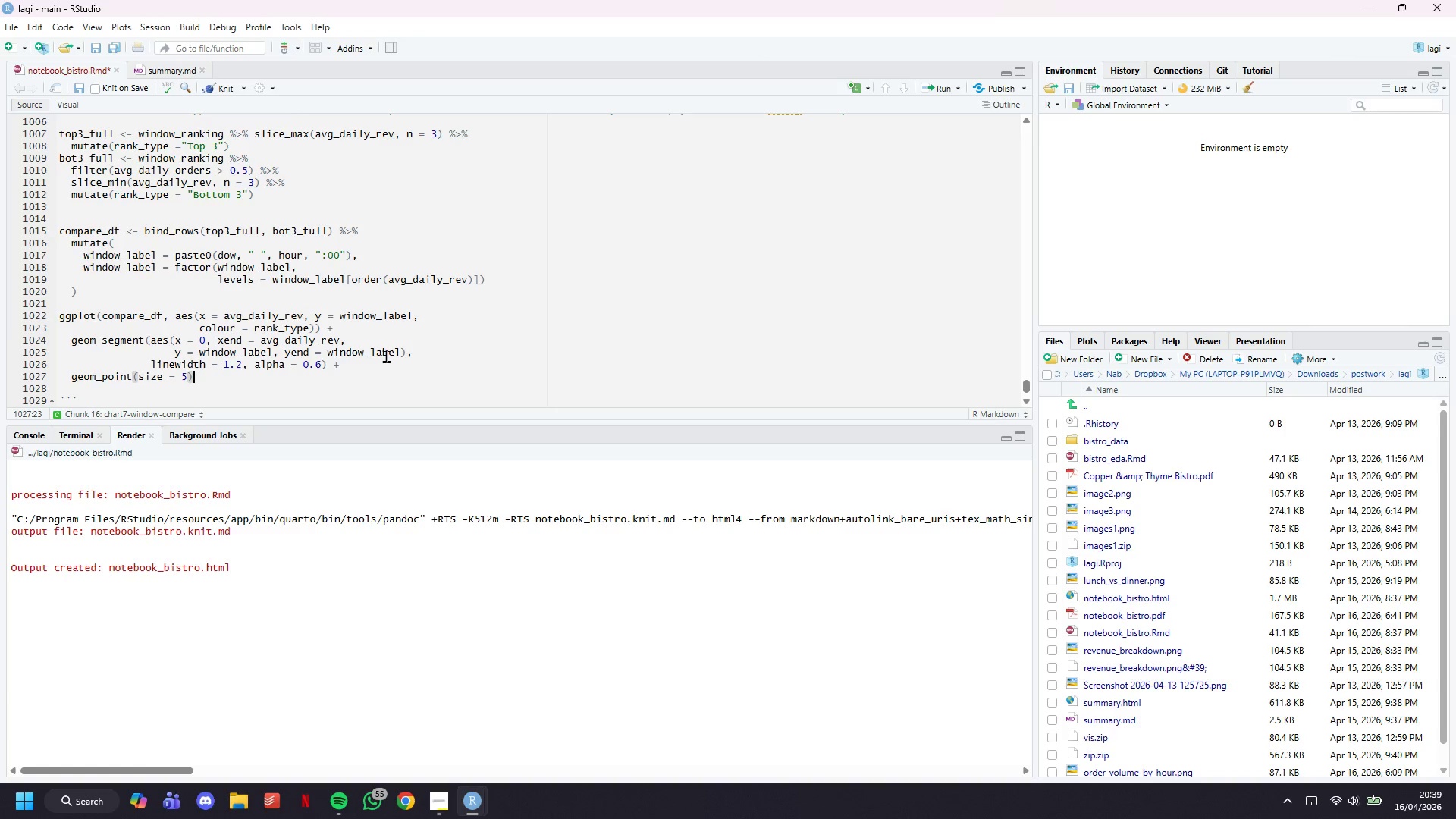 
key(Space)
 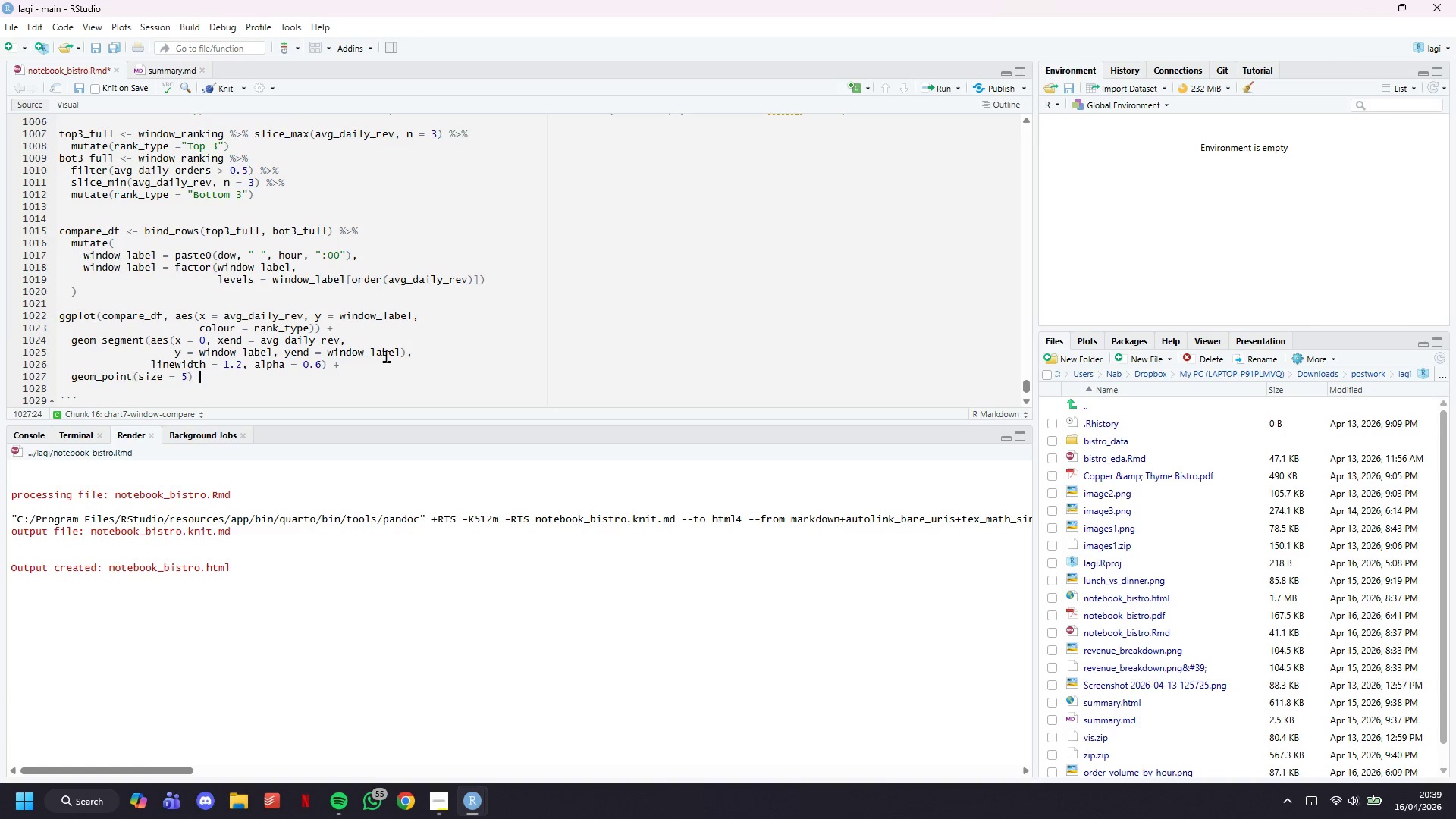 
key(Shift+Equal)
 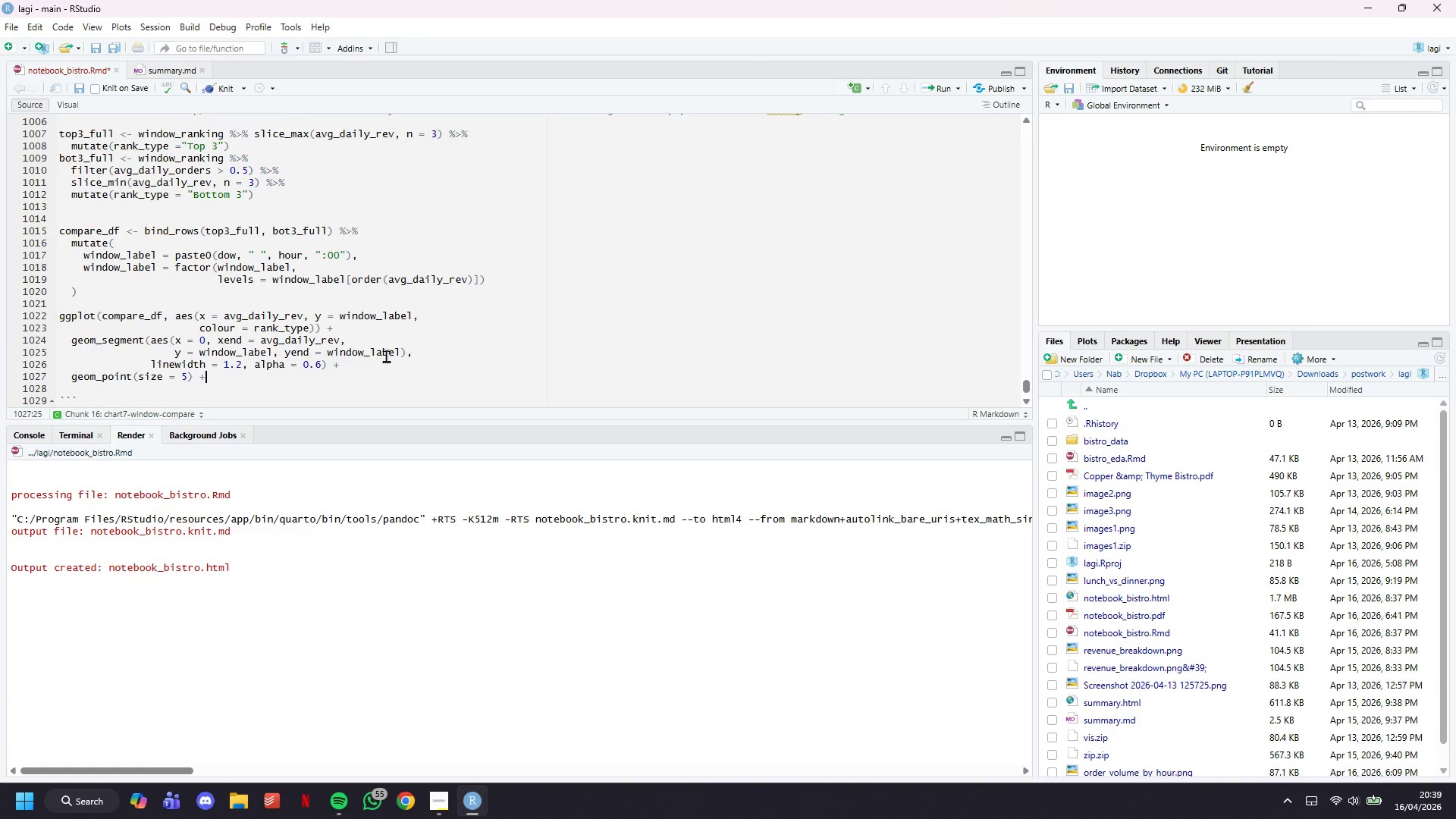 
key(Enter)
 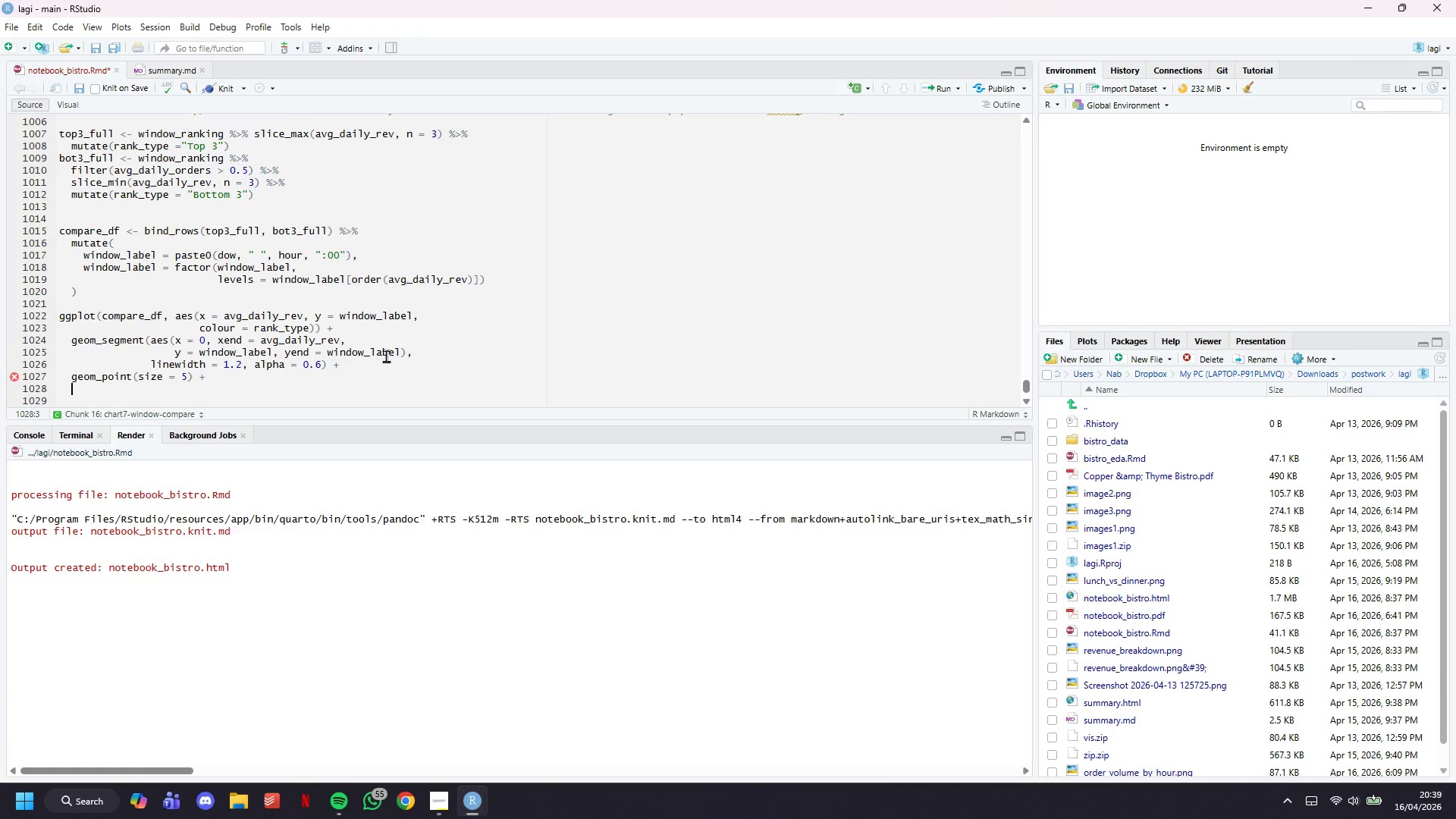 
wait(23.2)
 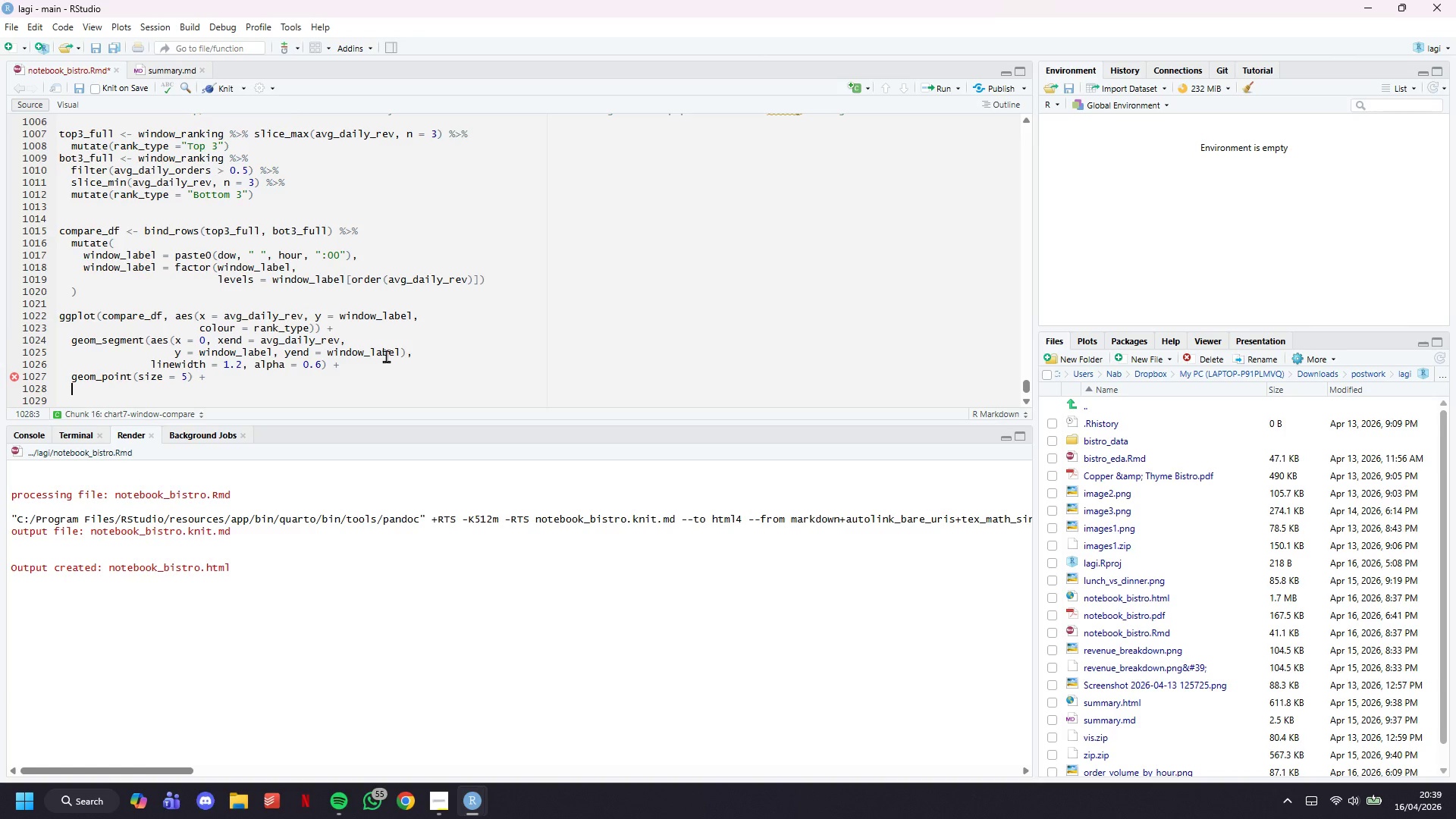 
type(geom_text(aes(label = scales::dollar(avg_daily_rev, prefix=")
 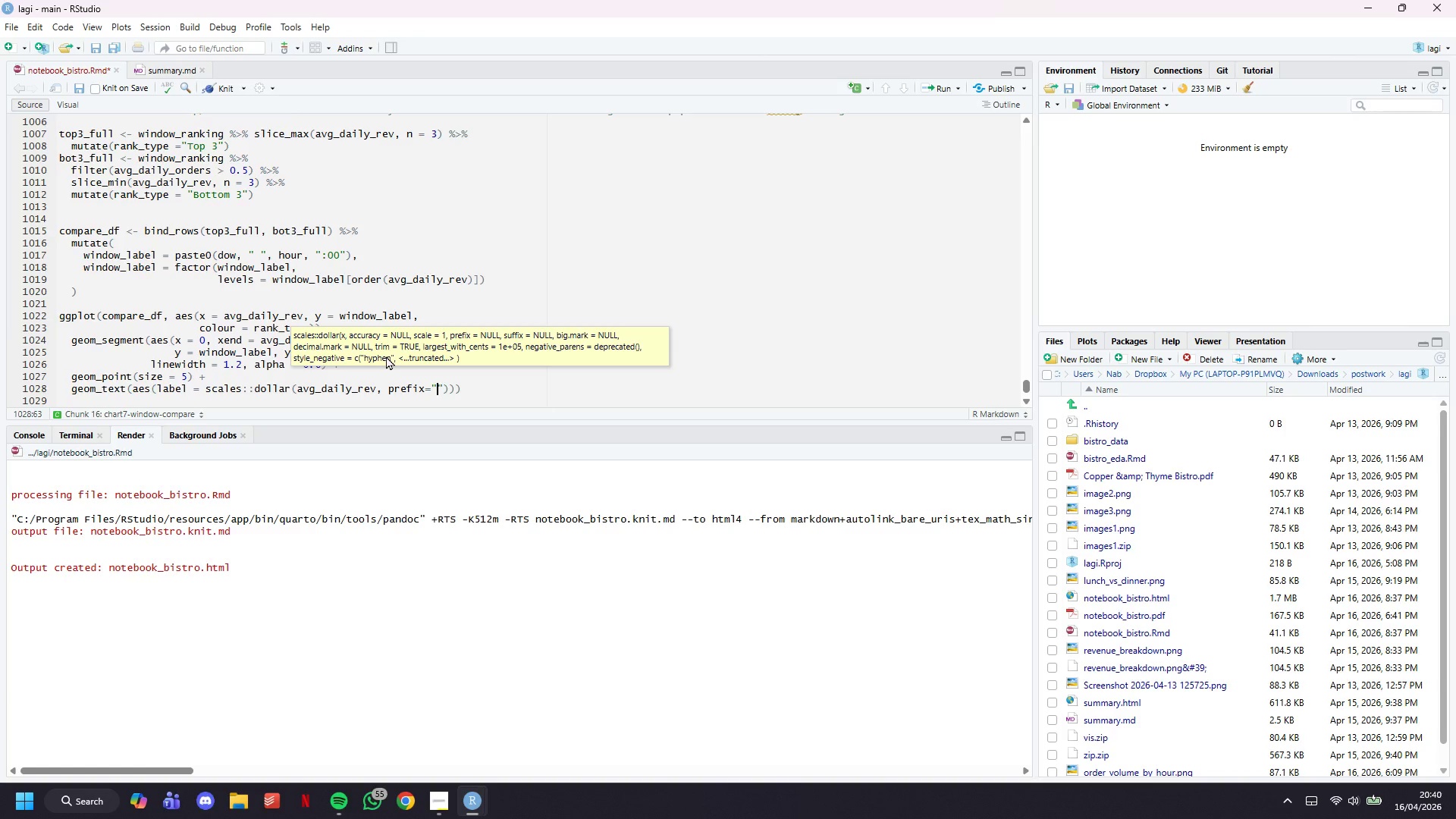 
 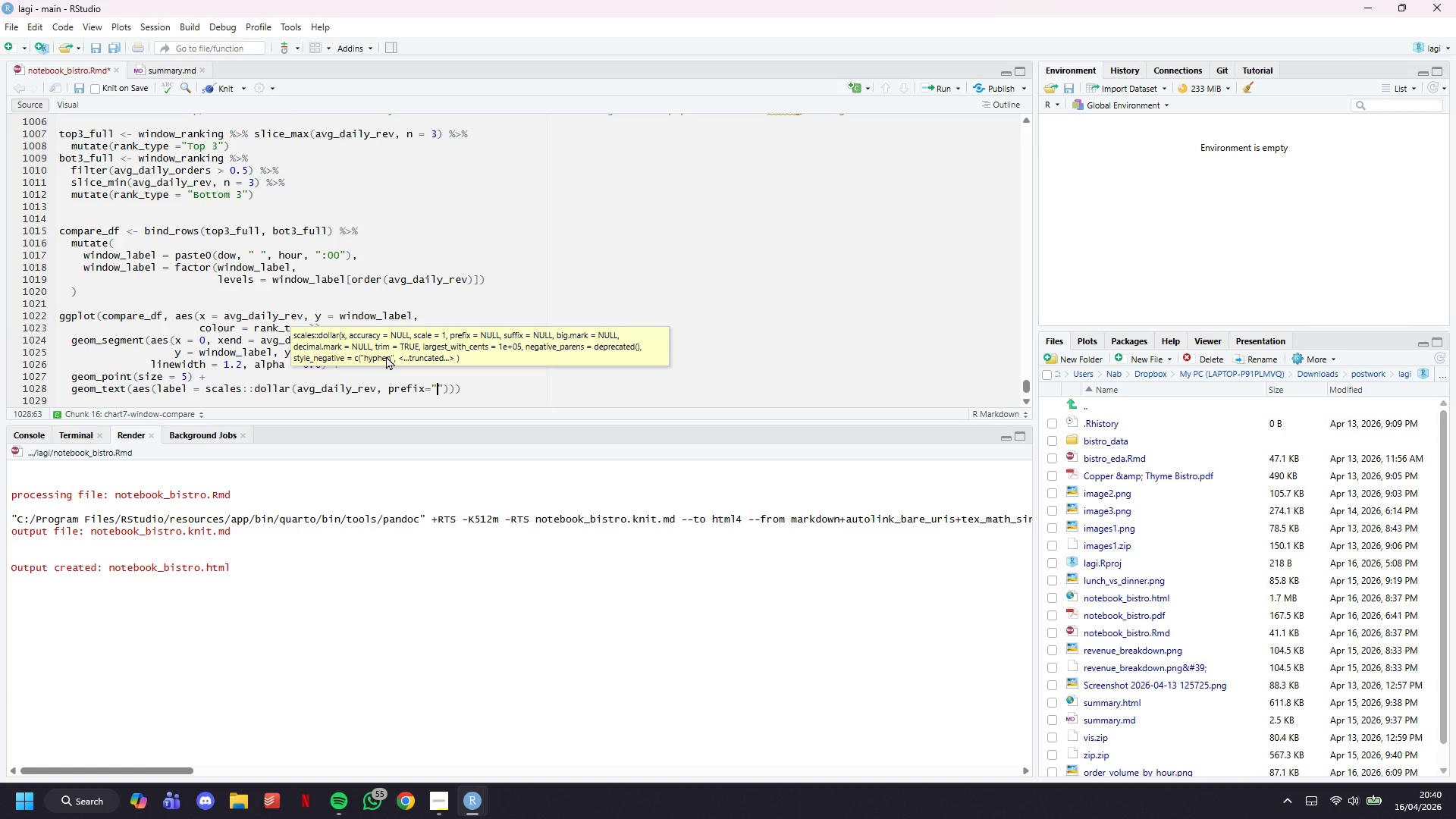 
key(Meta+MetaLeft)
 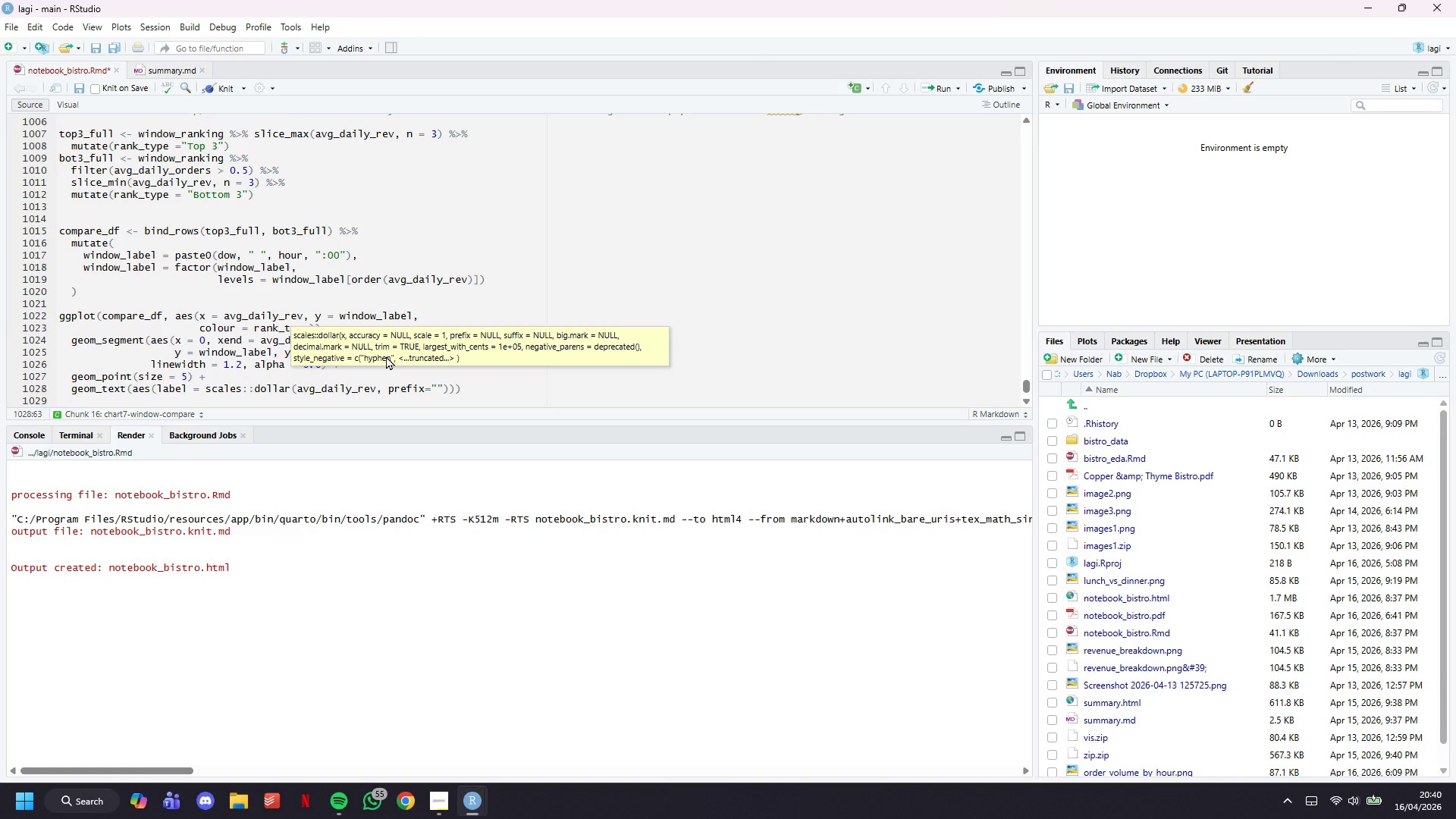 
key(Meta+Period)
 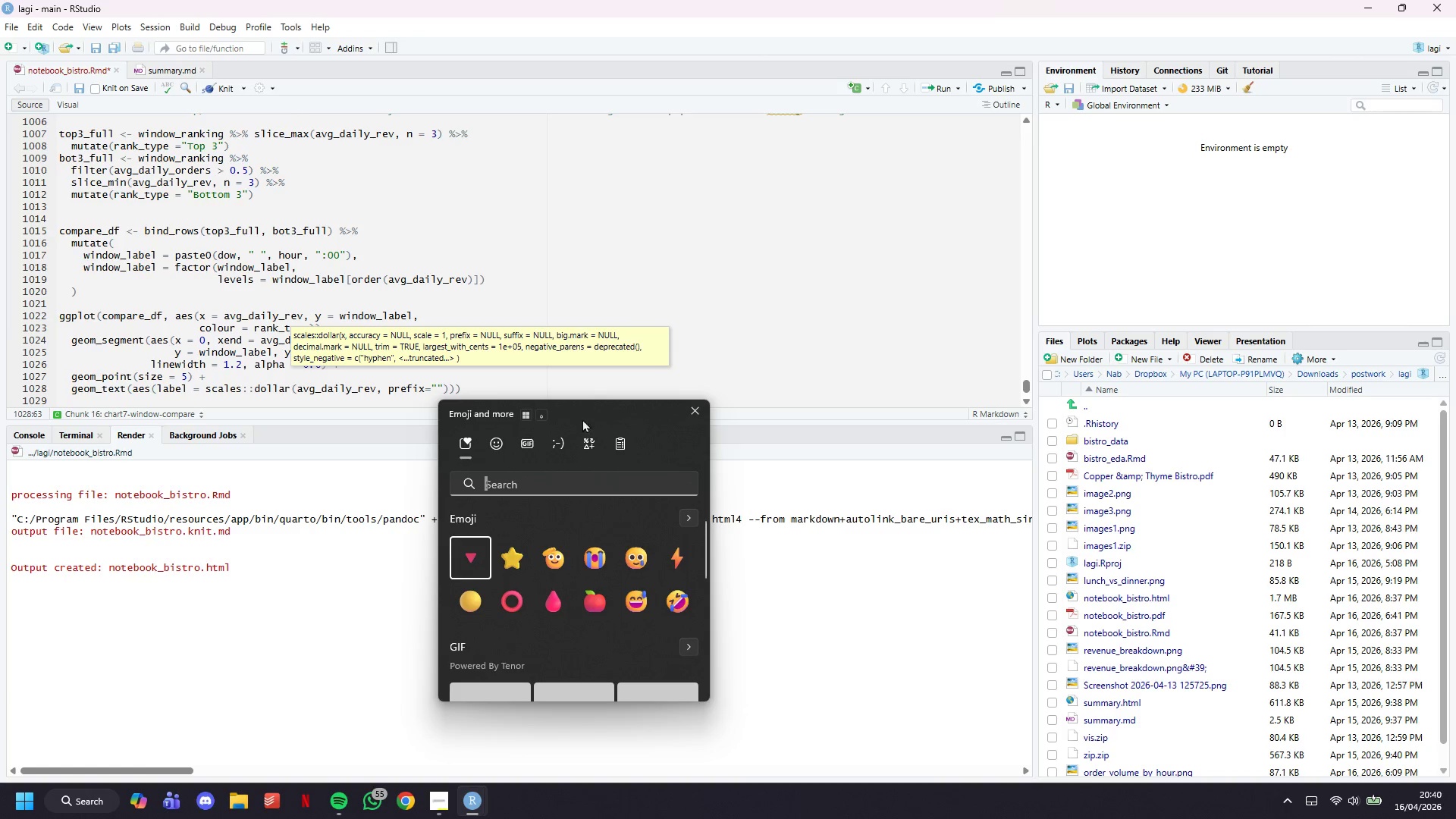 
mouse_move([575, 468])
 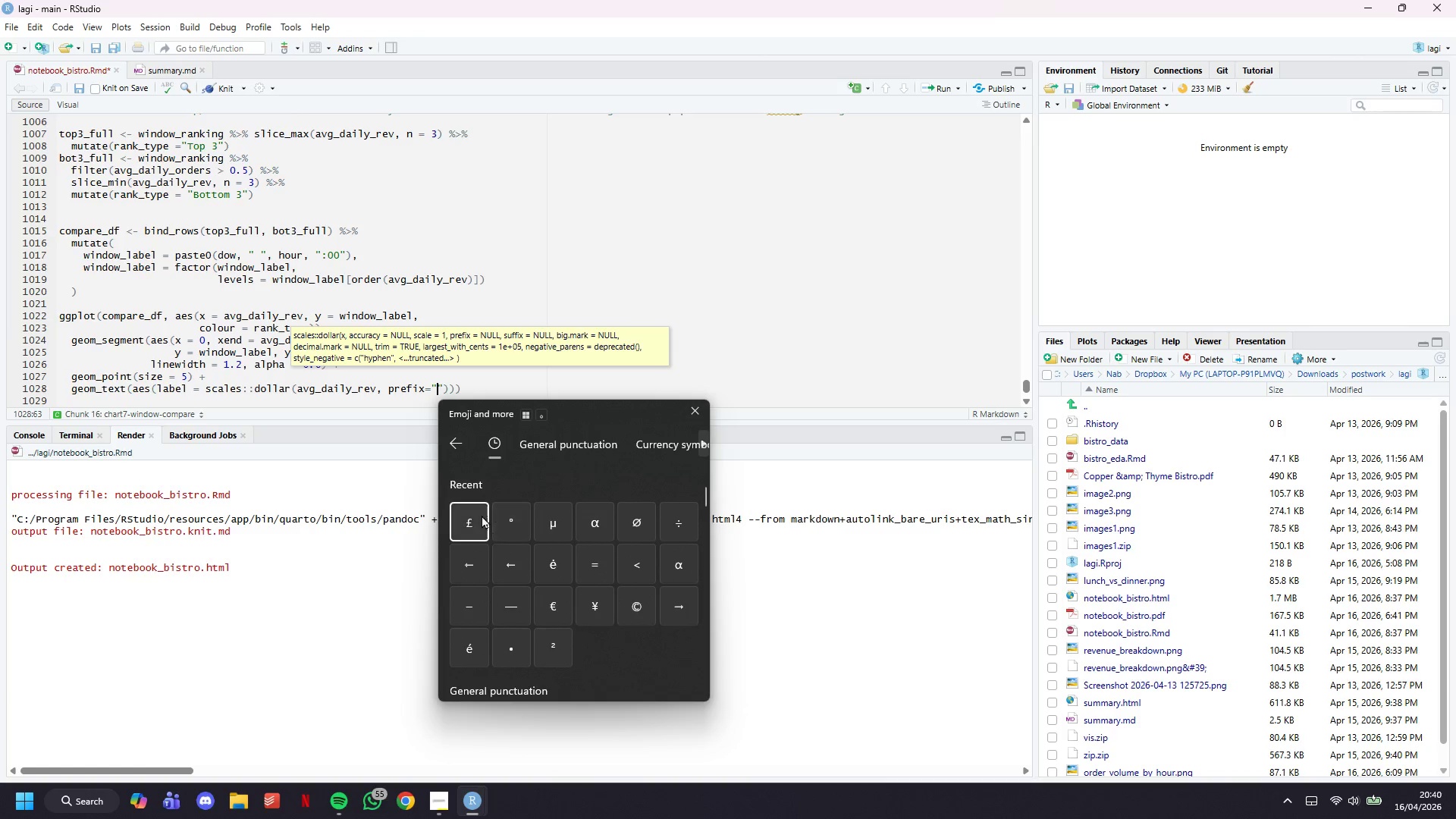 
left_click([476, 515])
 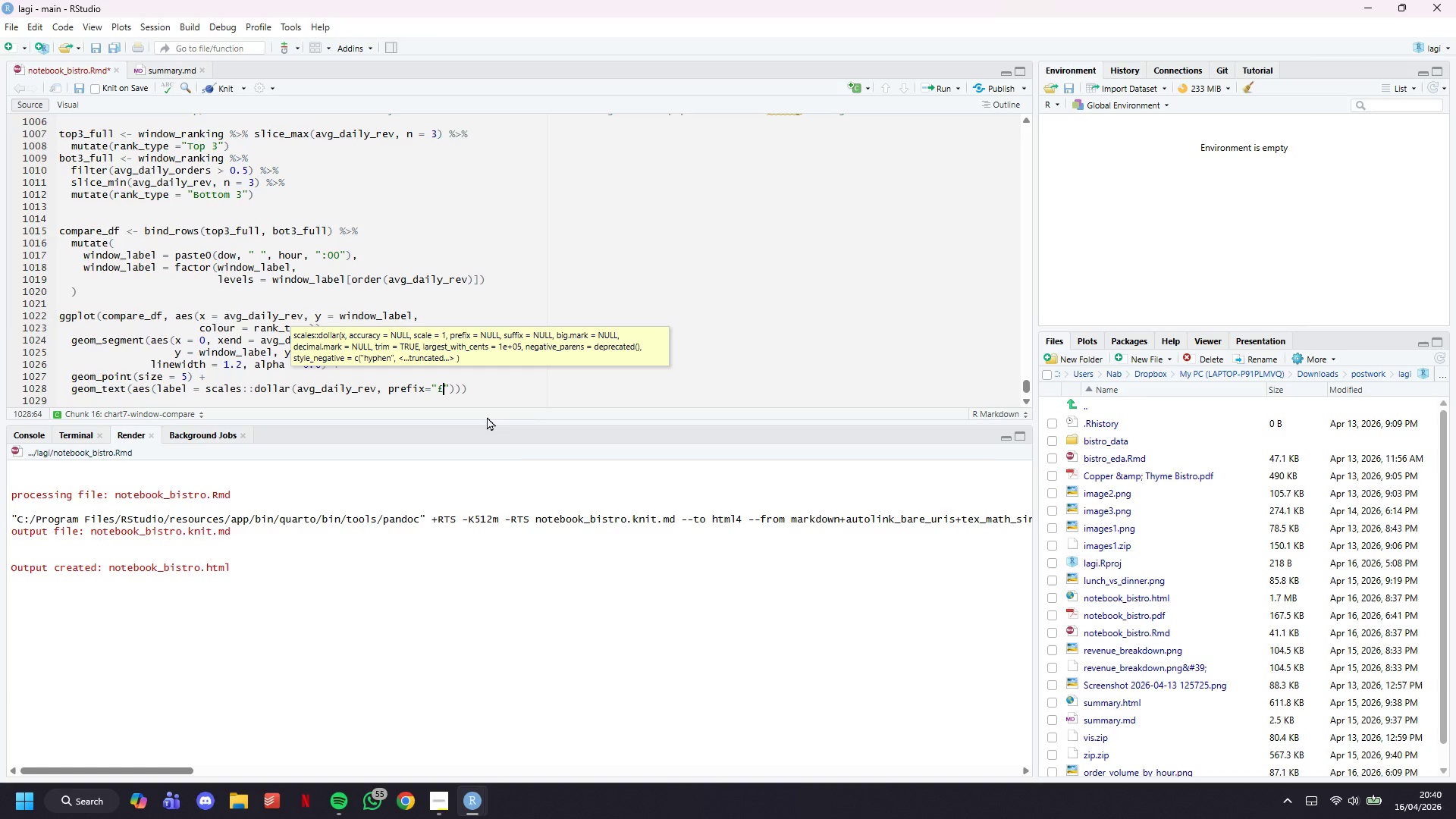 
key(ArrowRight)
 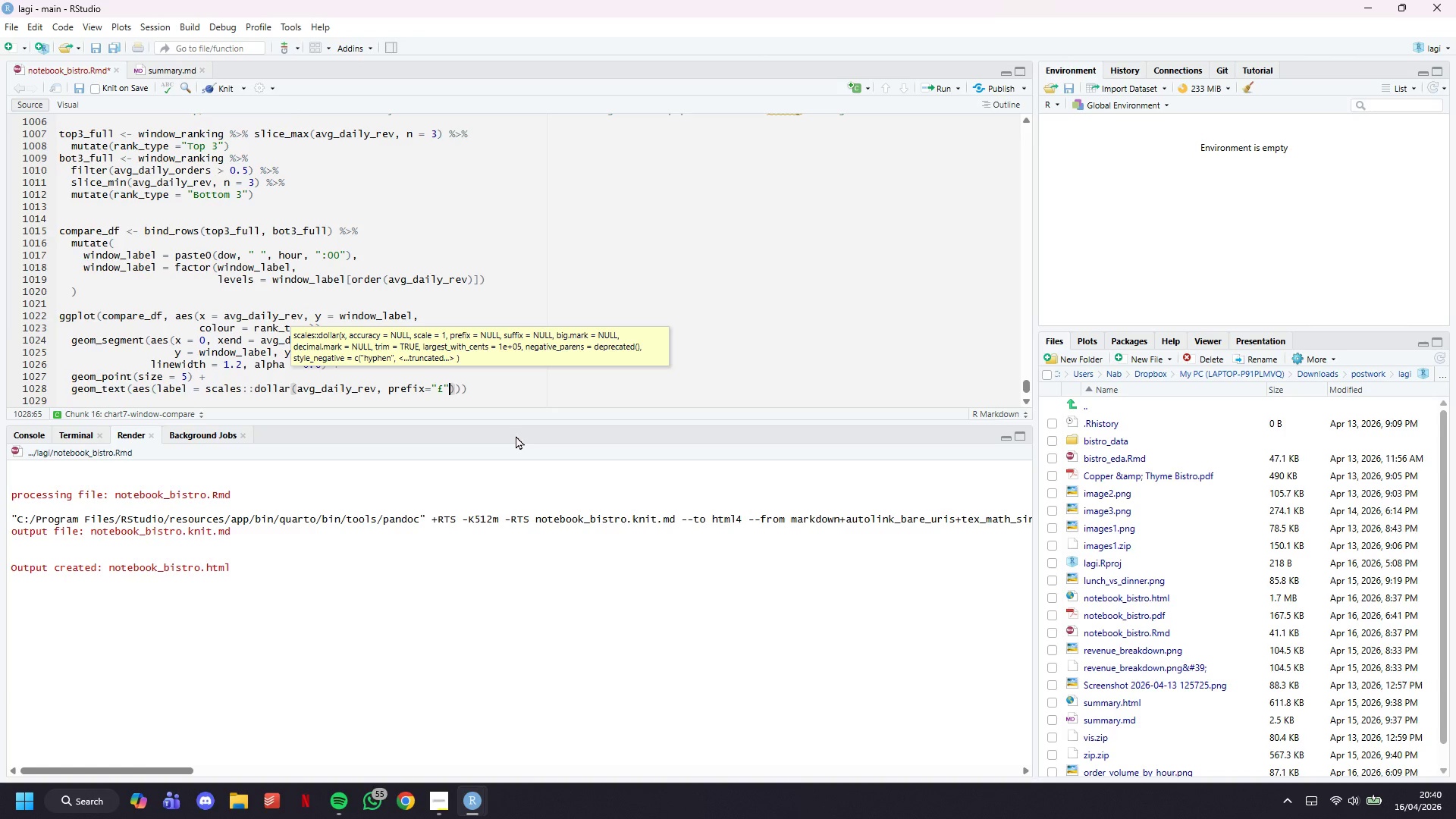 
wait(6.77)
 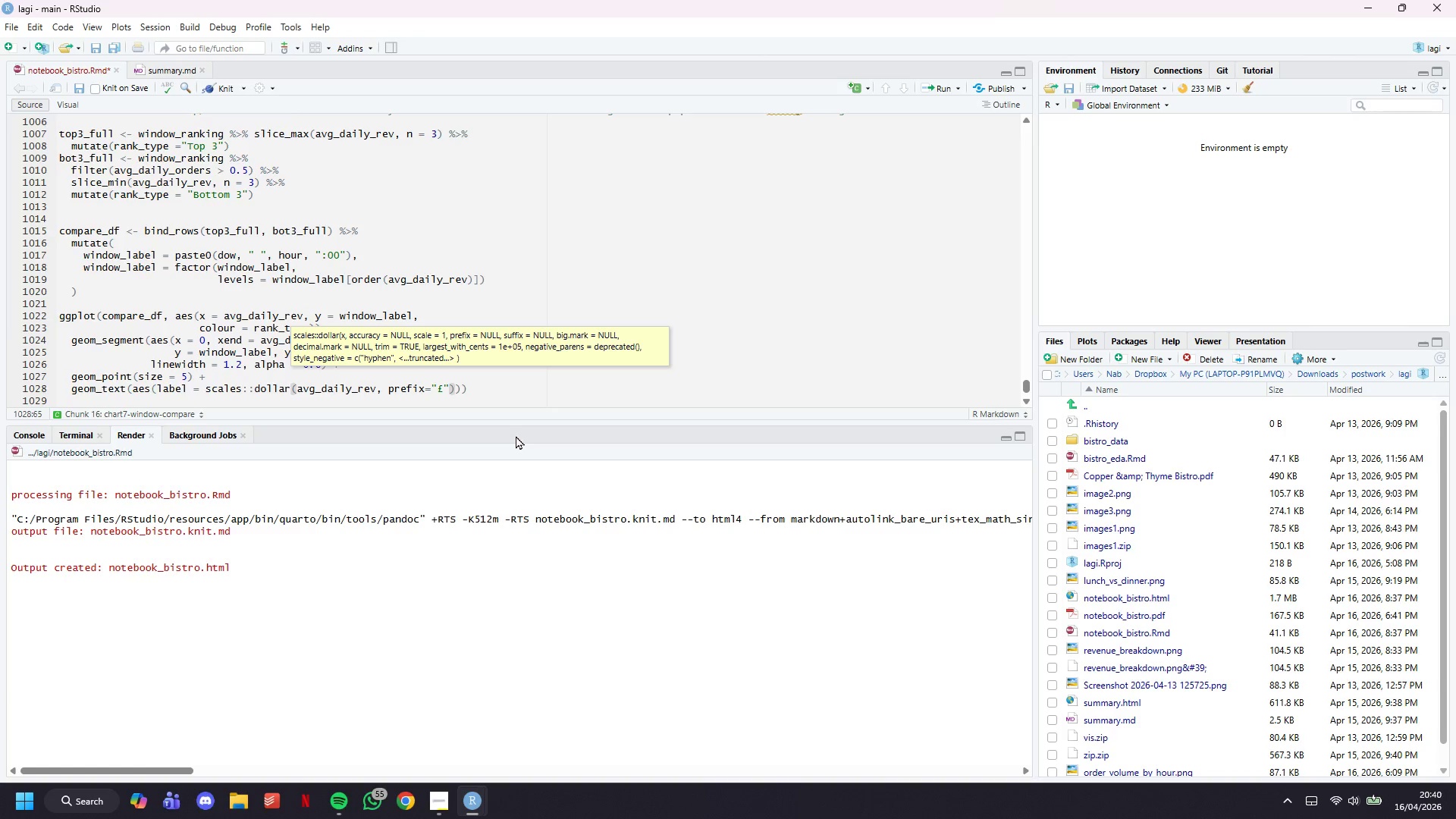 
type(, accuracy=1)
 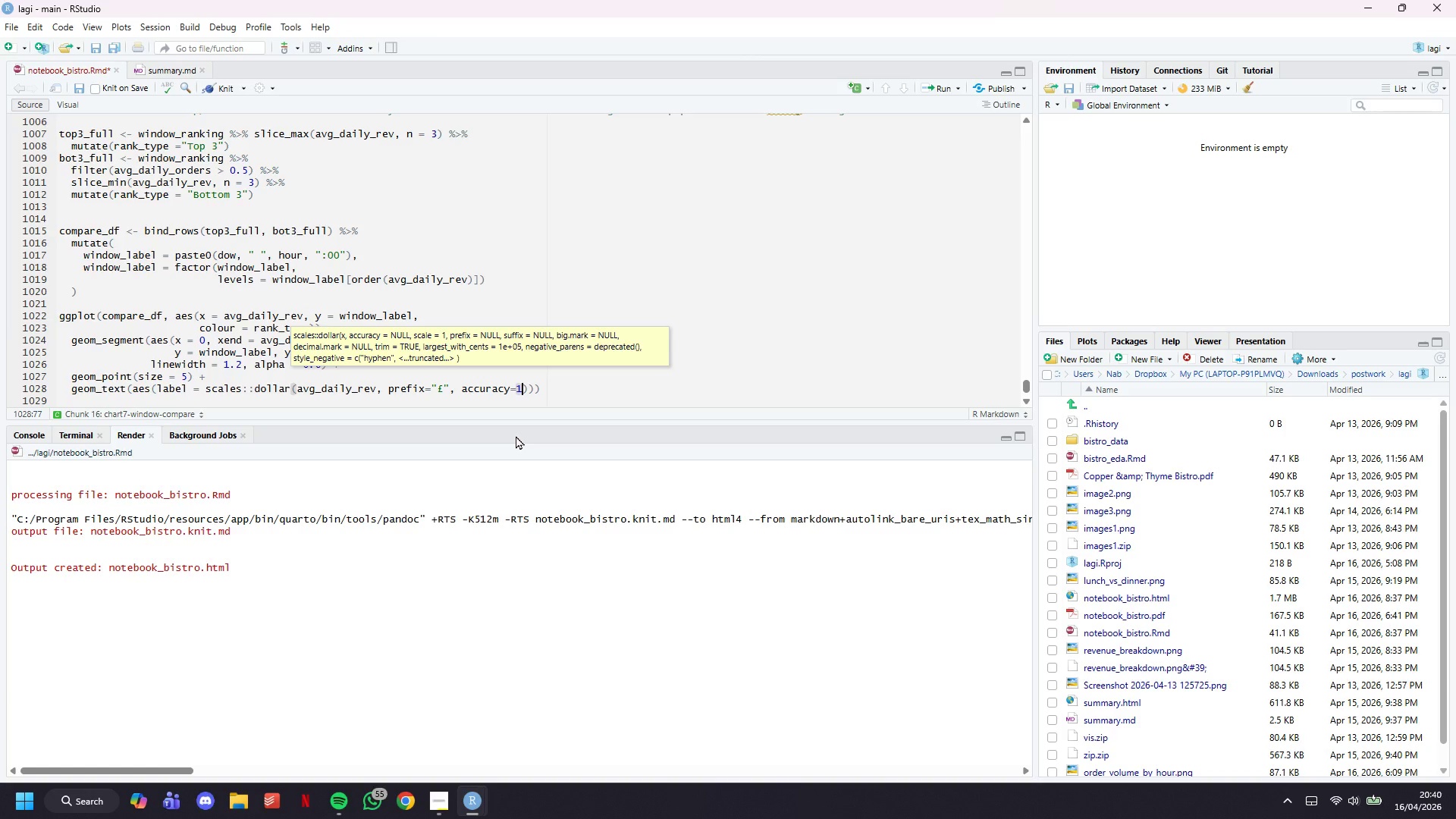 
key(ArrowRight)
 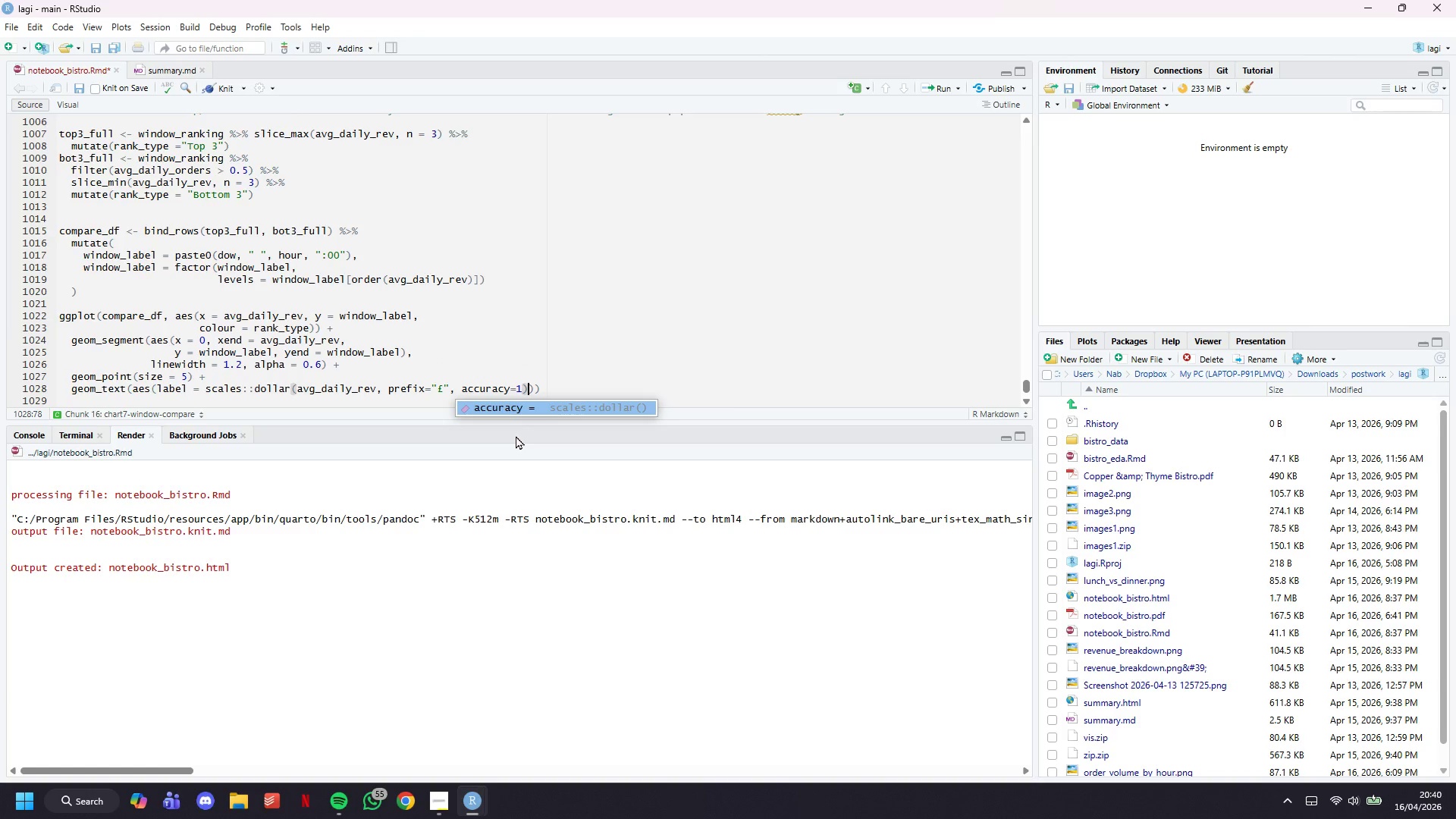 
key(ArrowRight)
 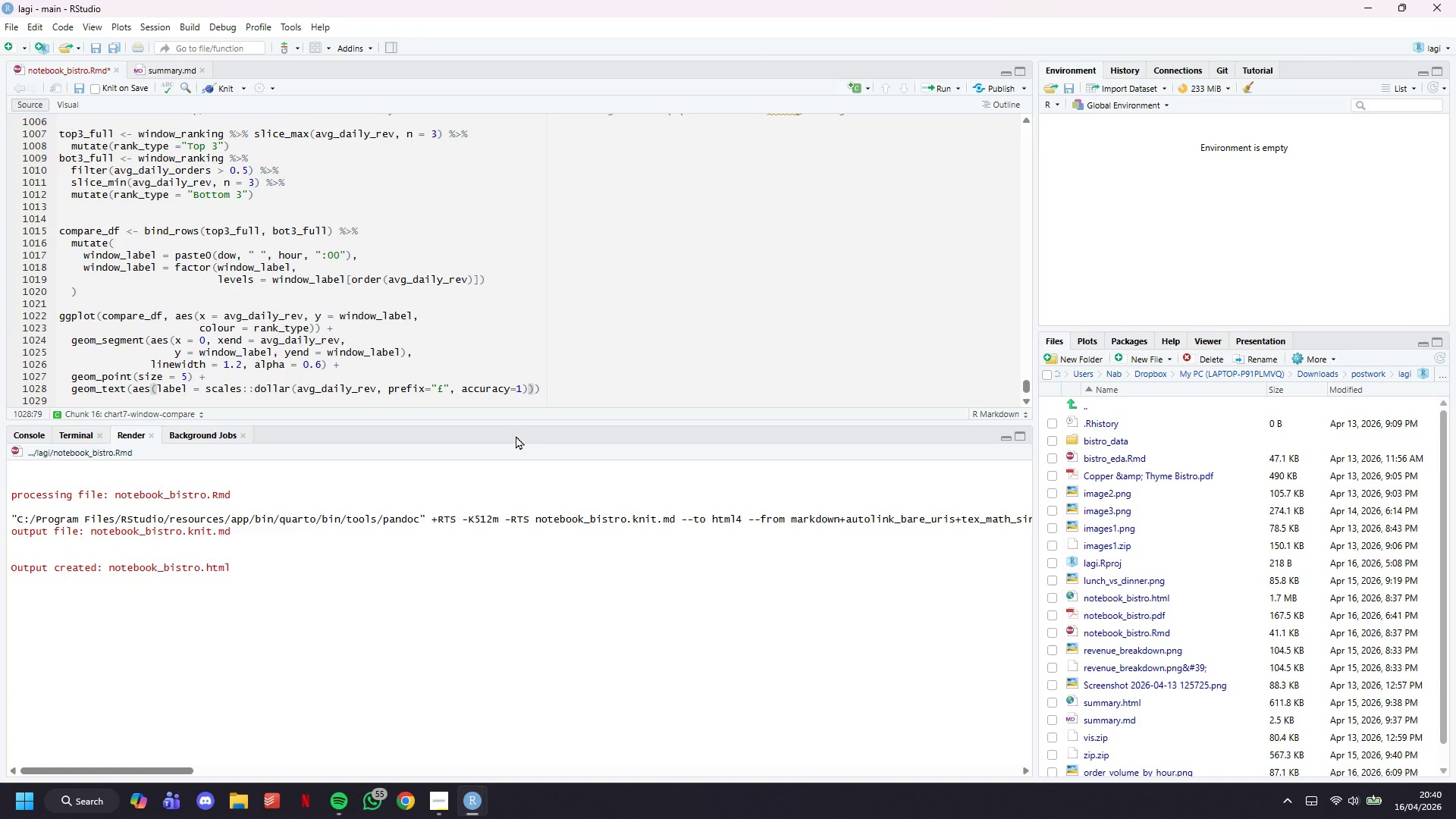 
key(Comma)
 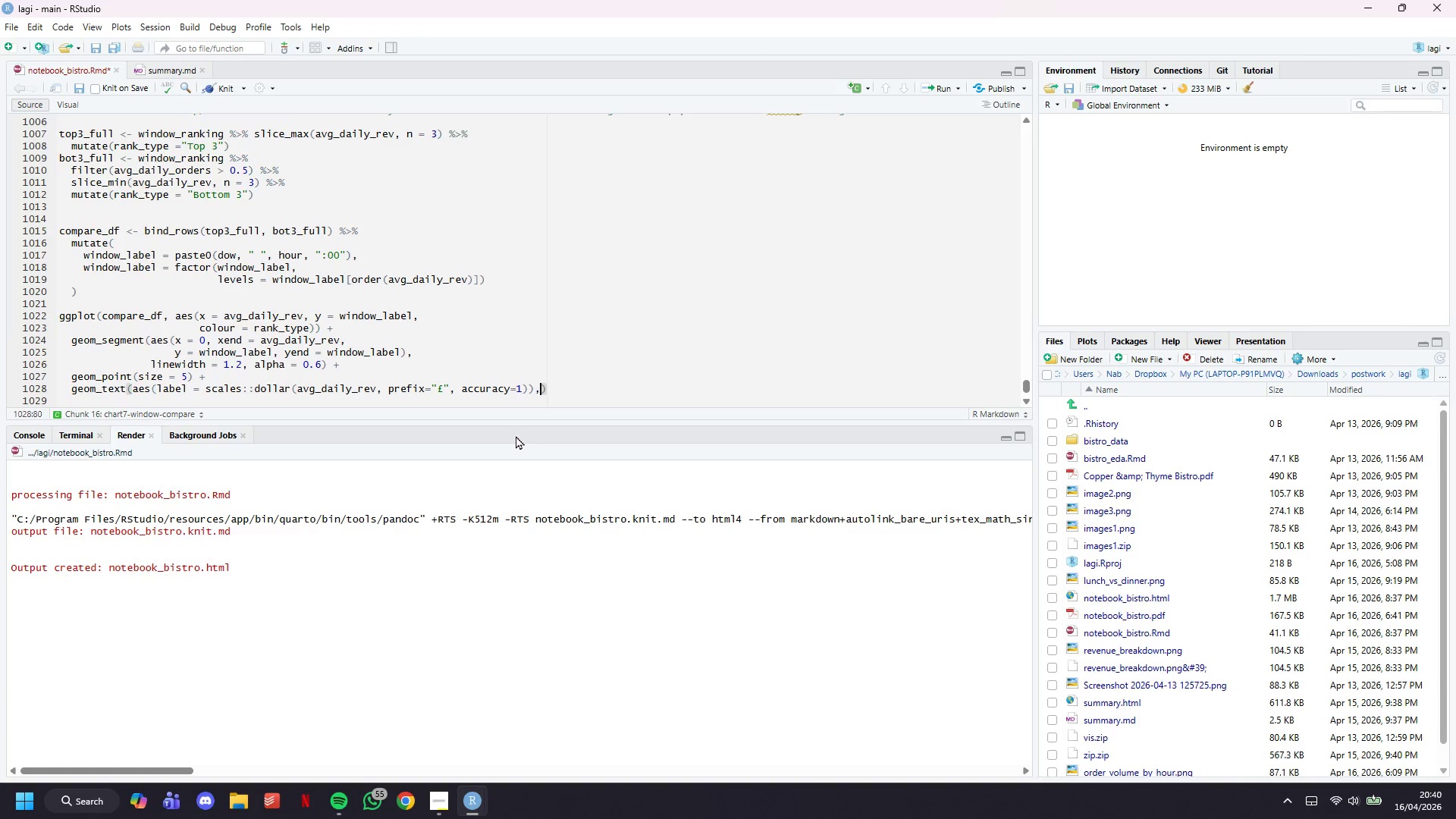 
key(Enter)
 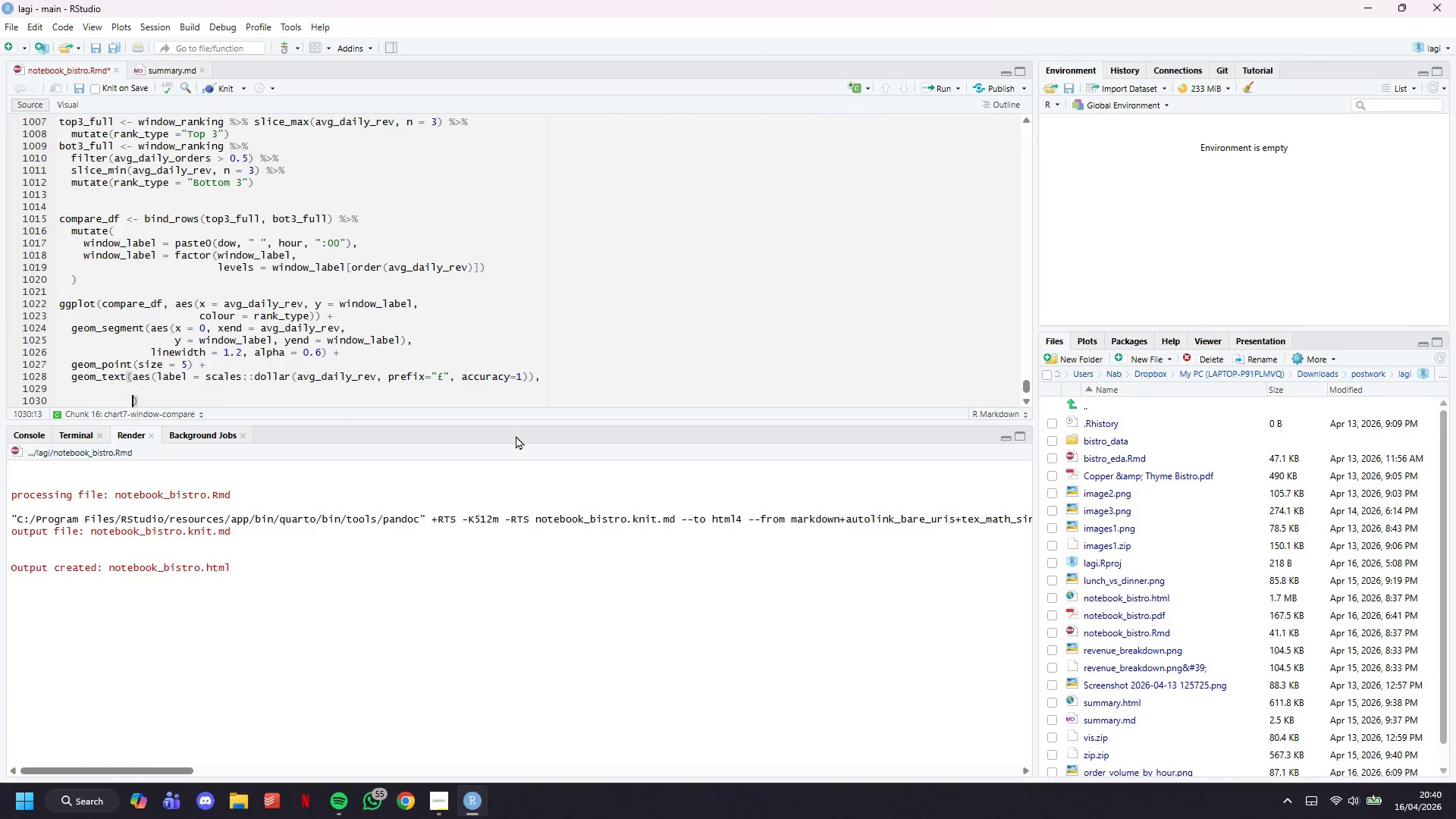 
key(Enter)
 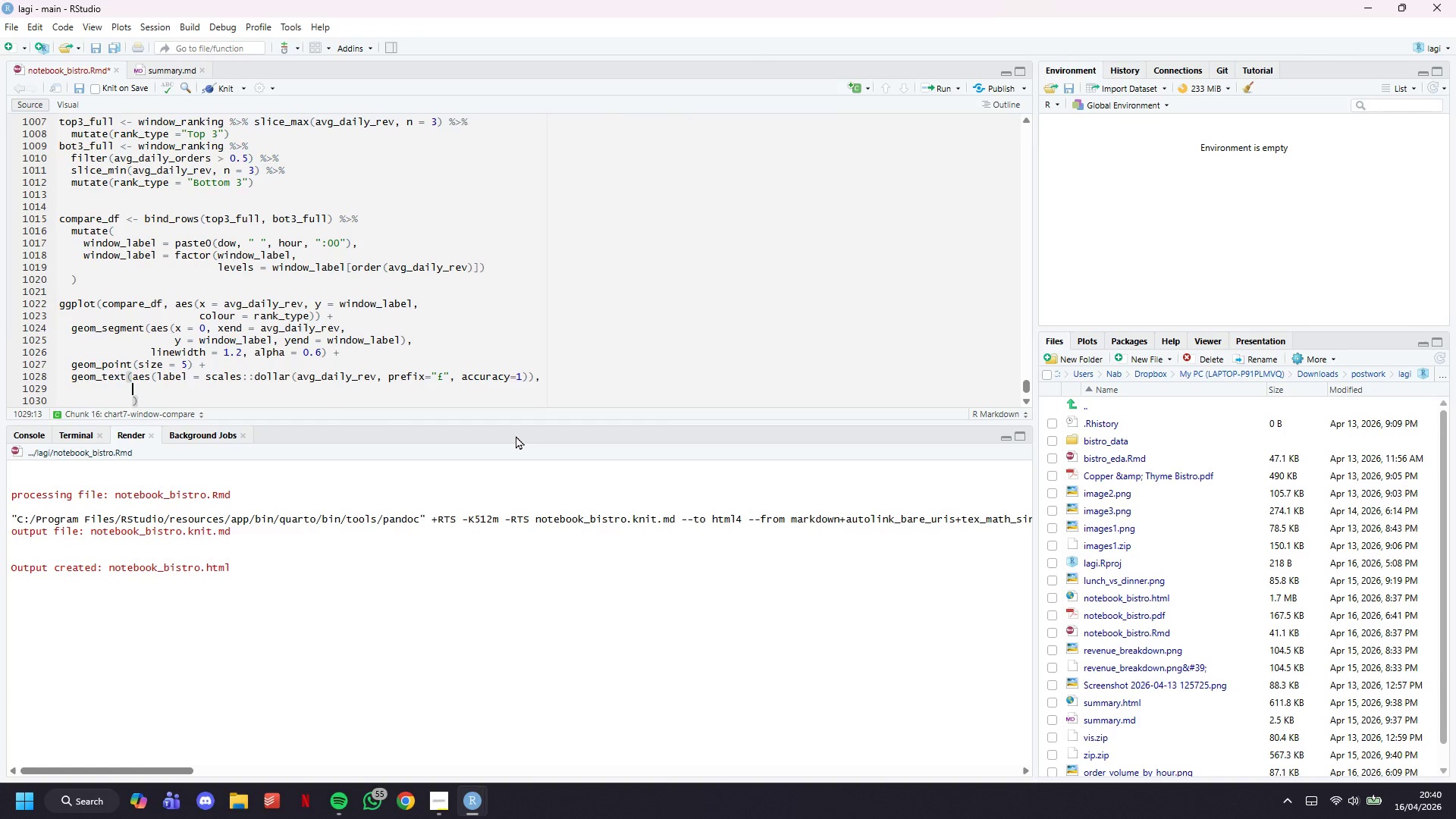 
key(ArrowUp)
 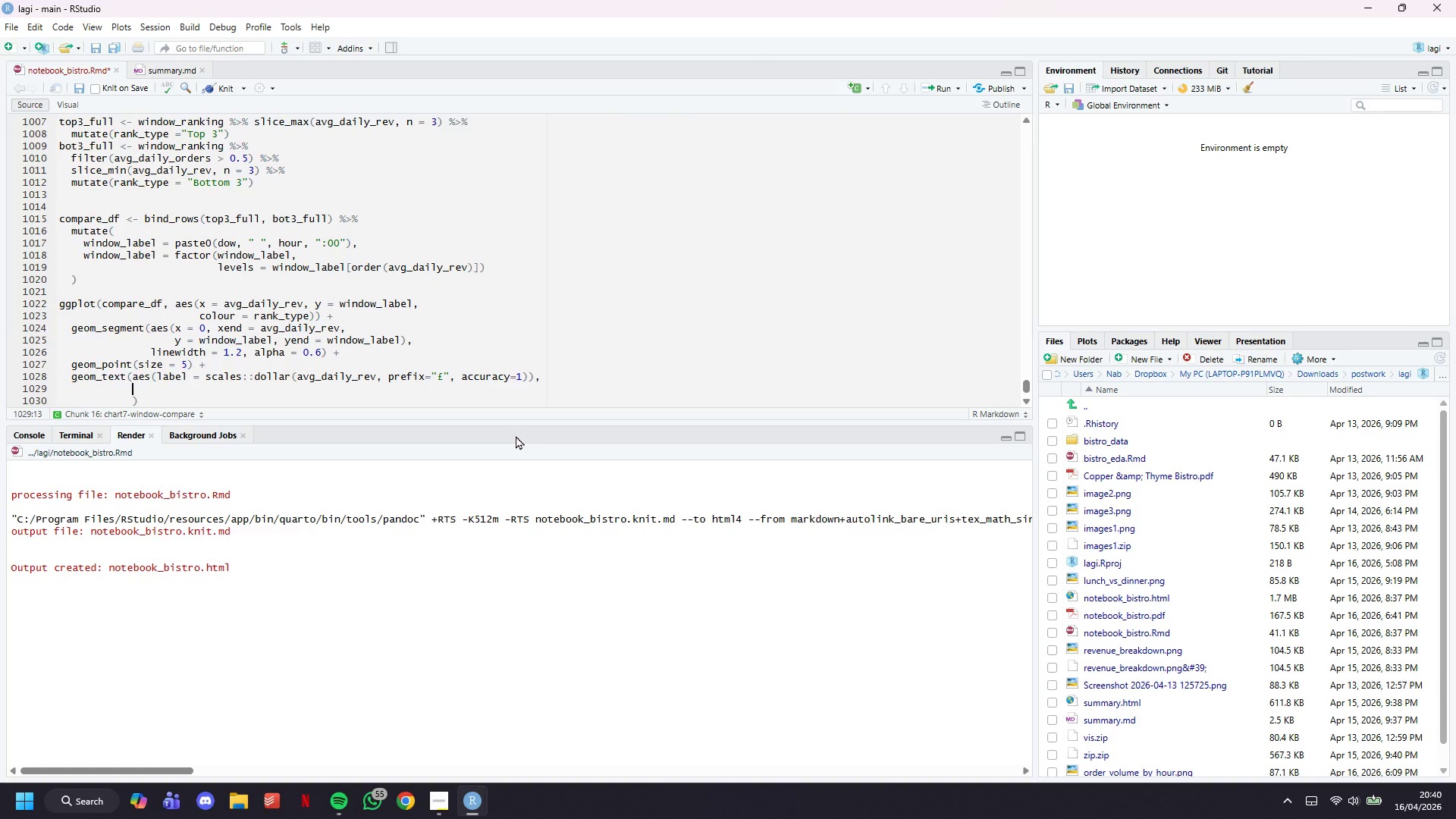 
type(hjust = -0.2, size = 3, fontface = "bold)
 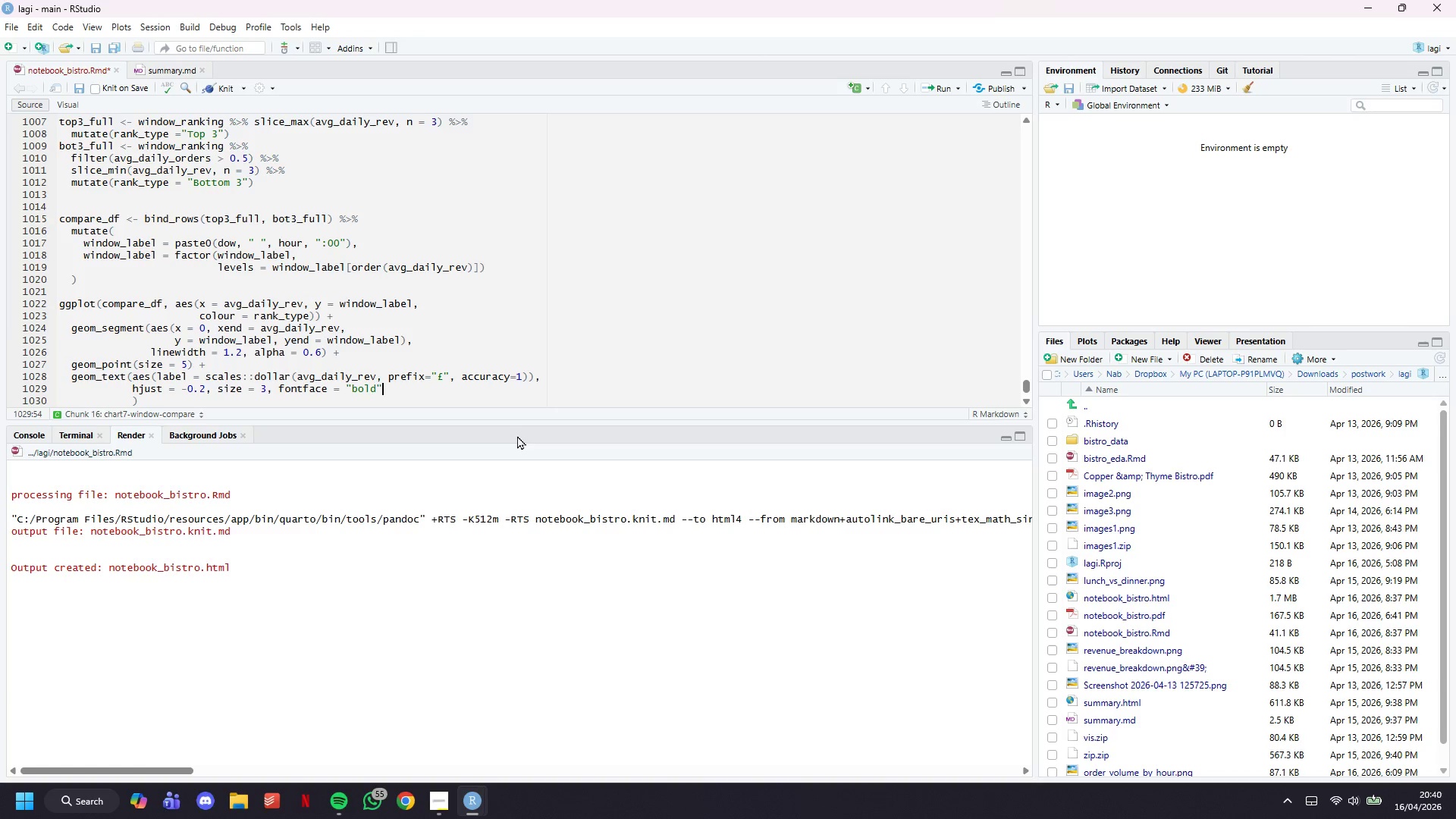 
 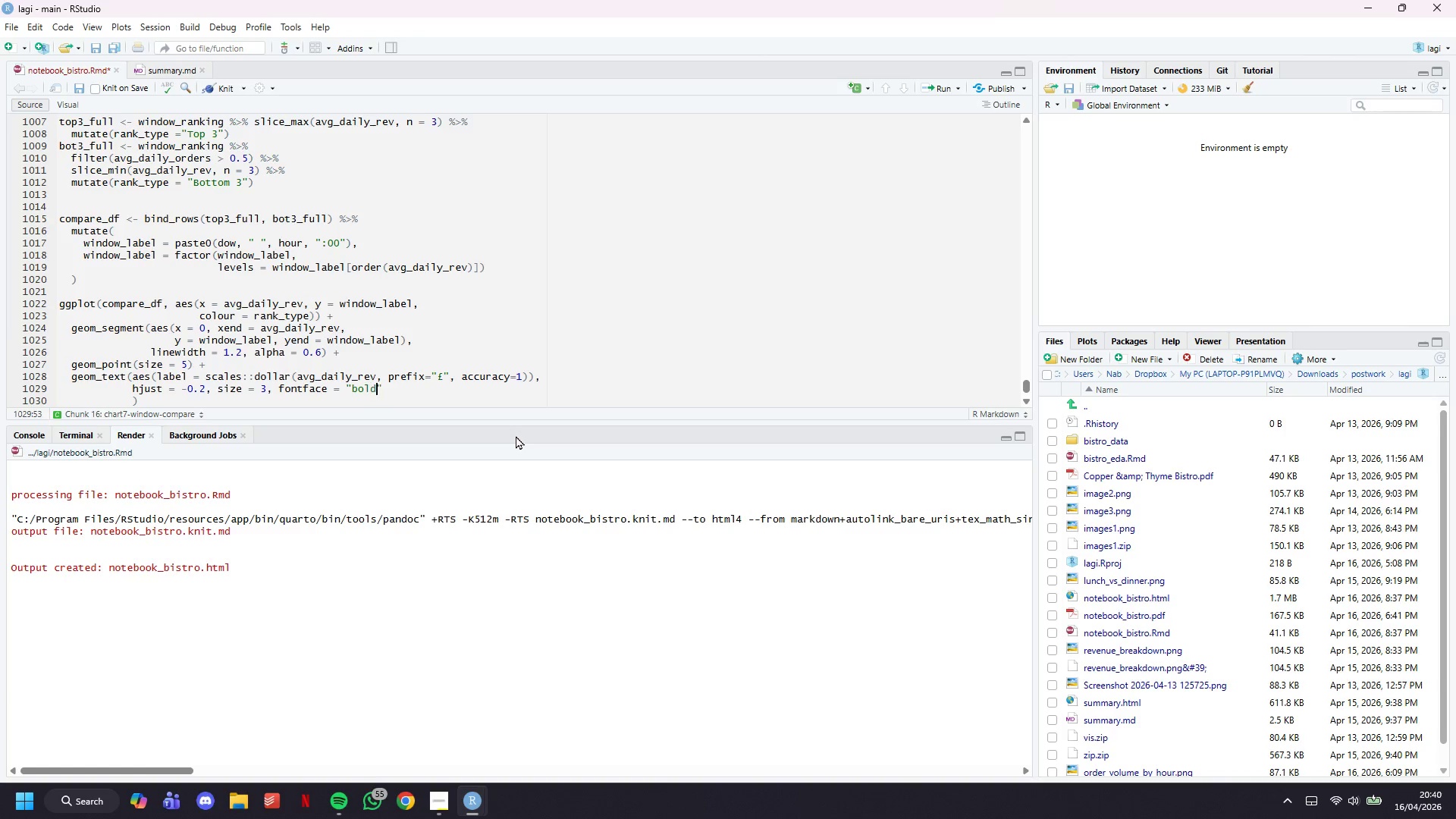 
key(ArrowRight)
 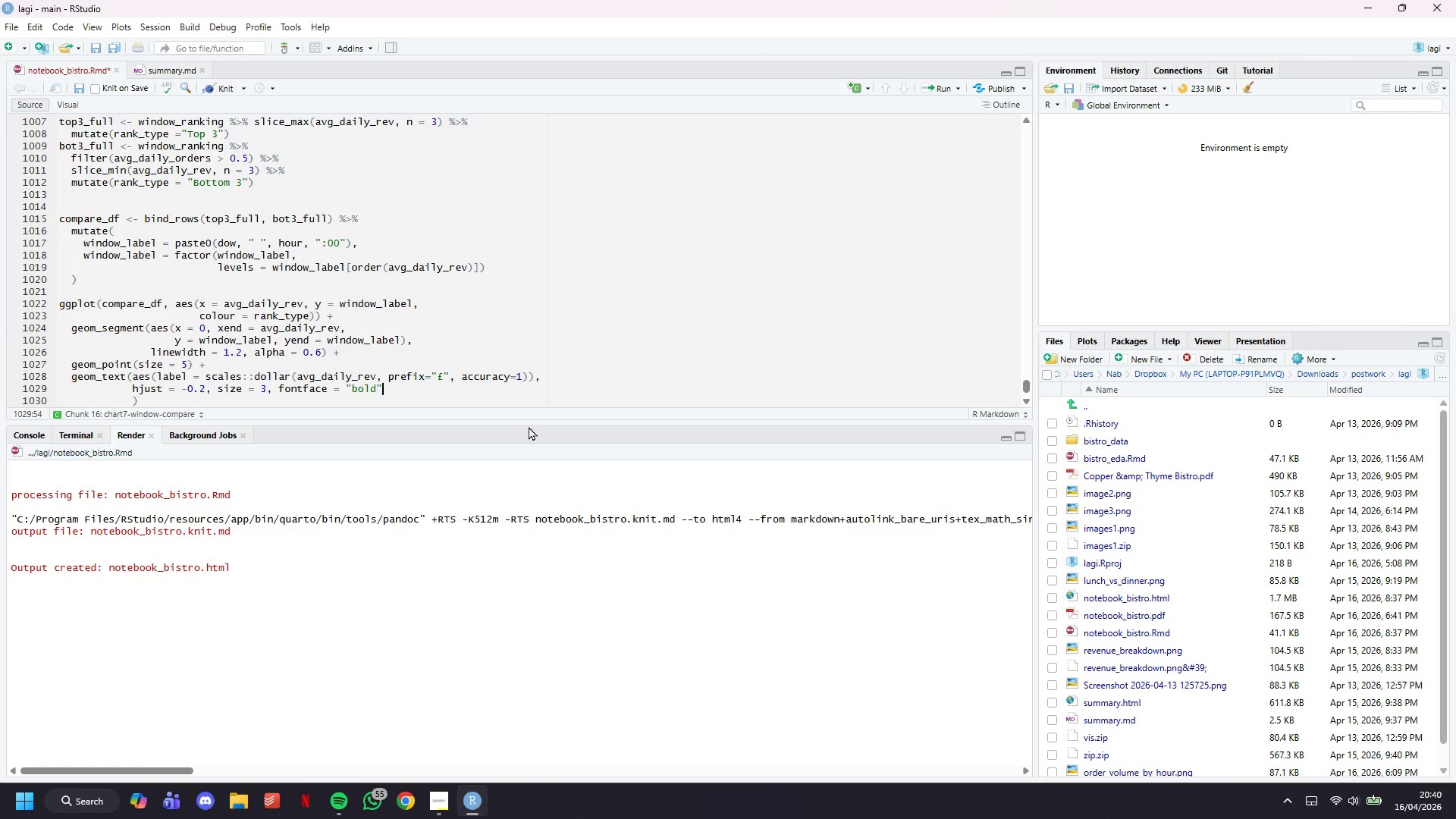 
key(Space)
 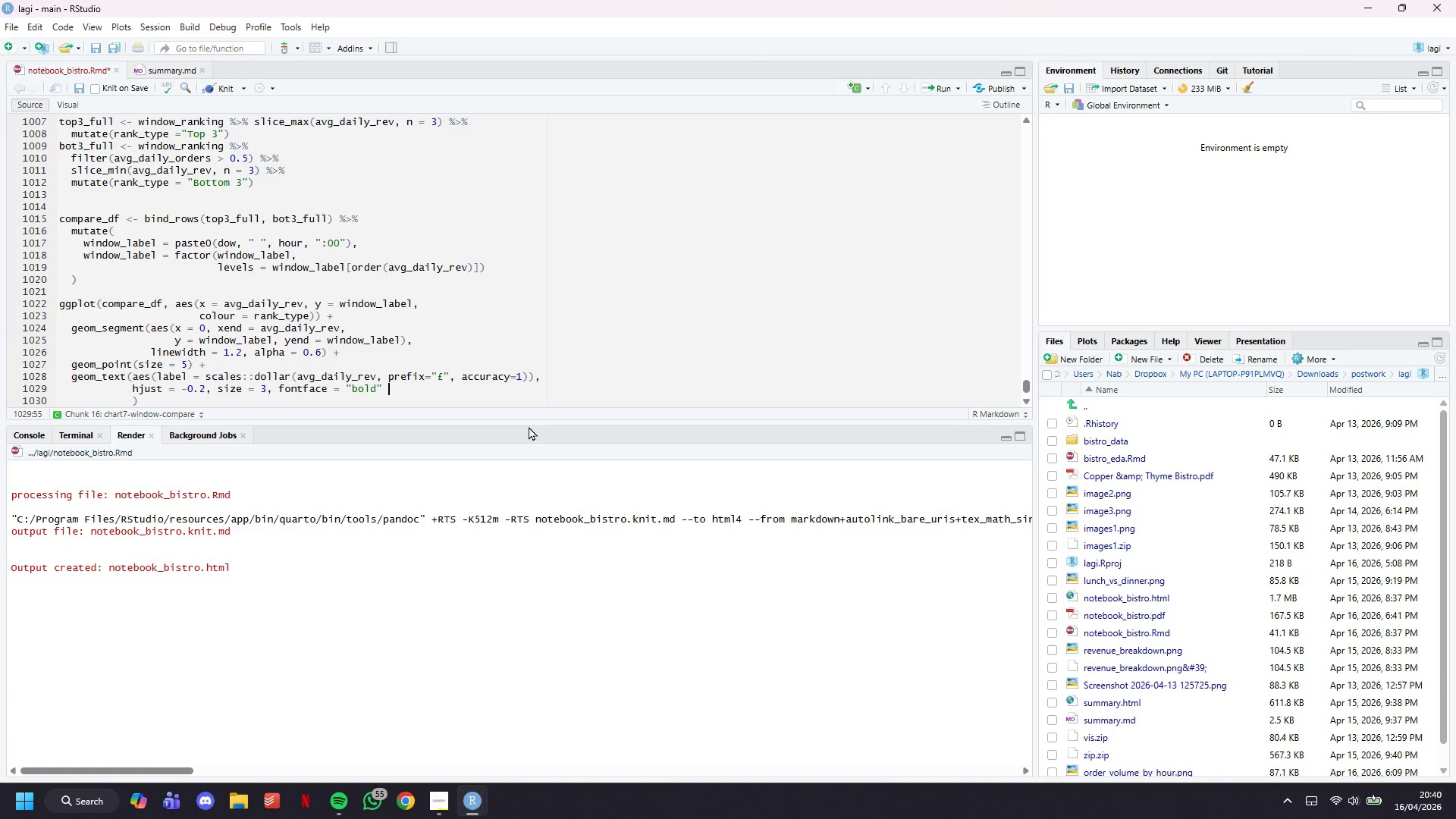 
key(Shift+ShiftLeft)
 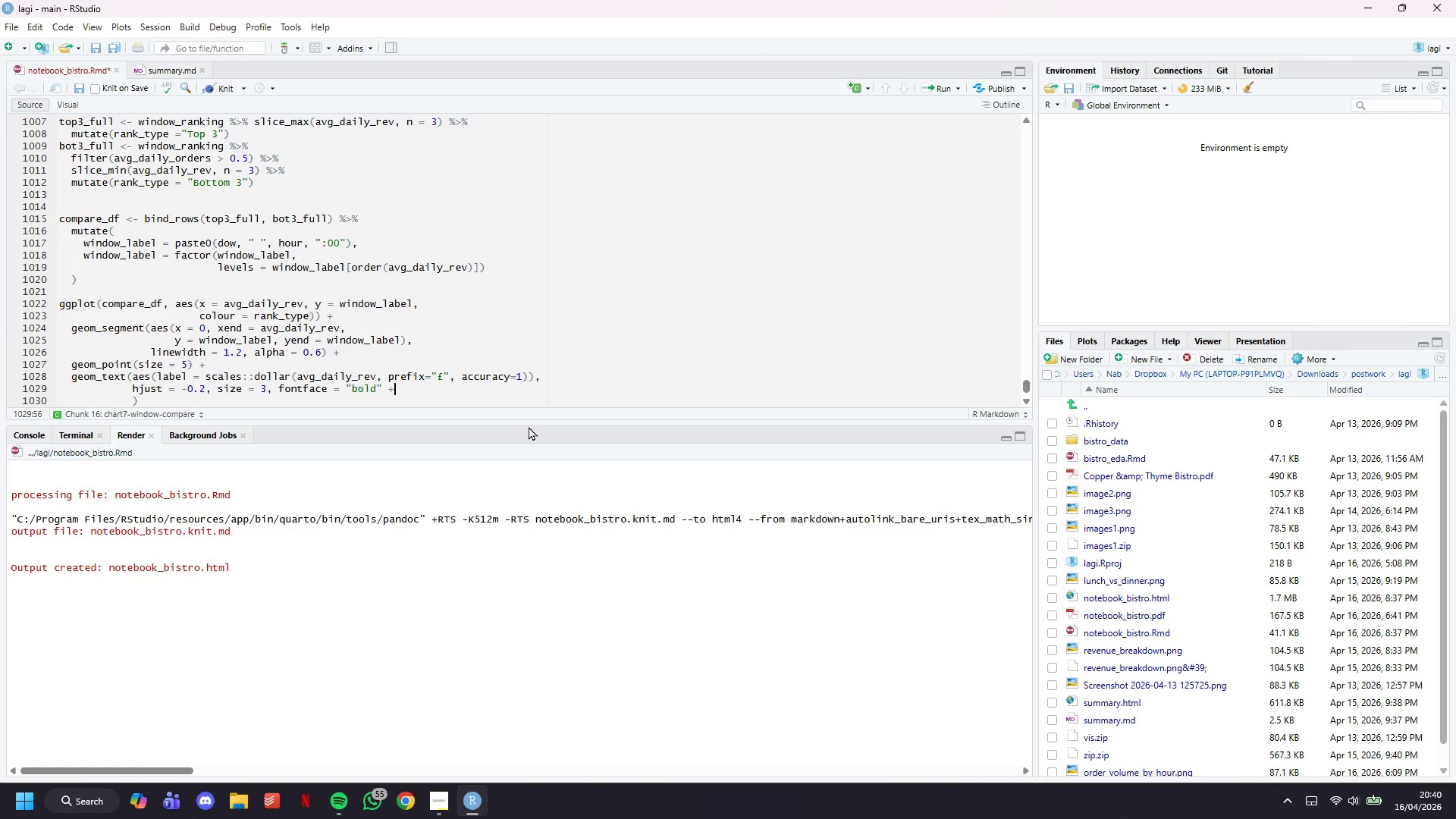 
key(Shift+Equal)
 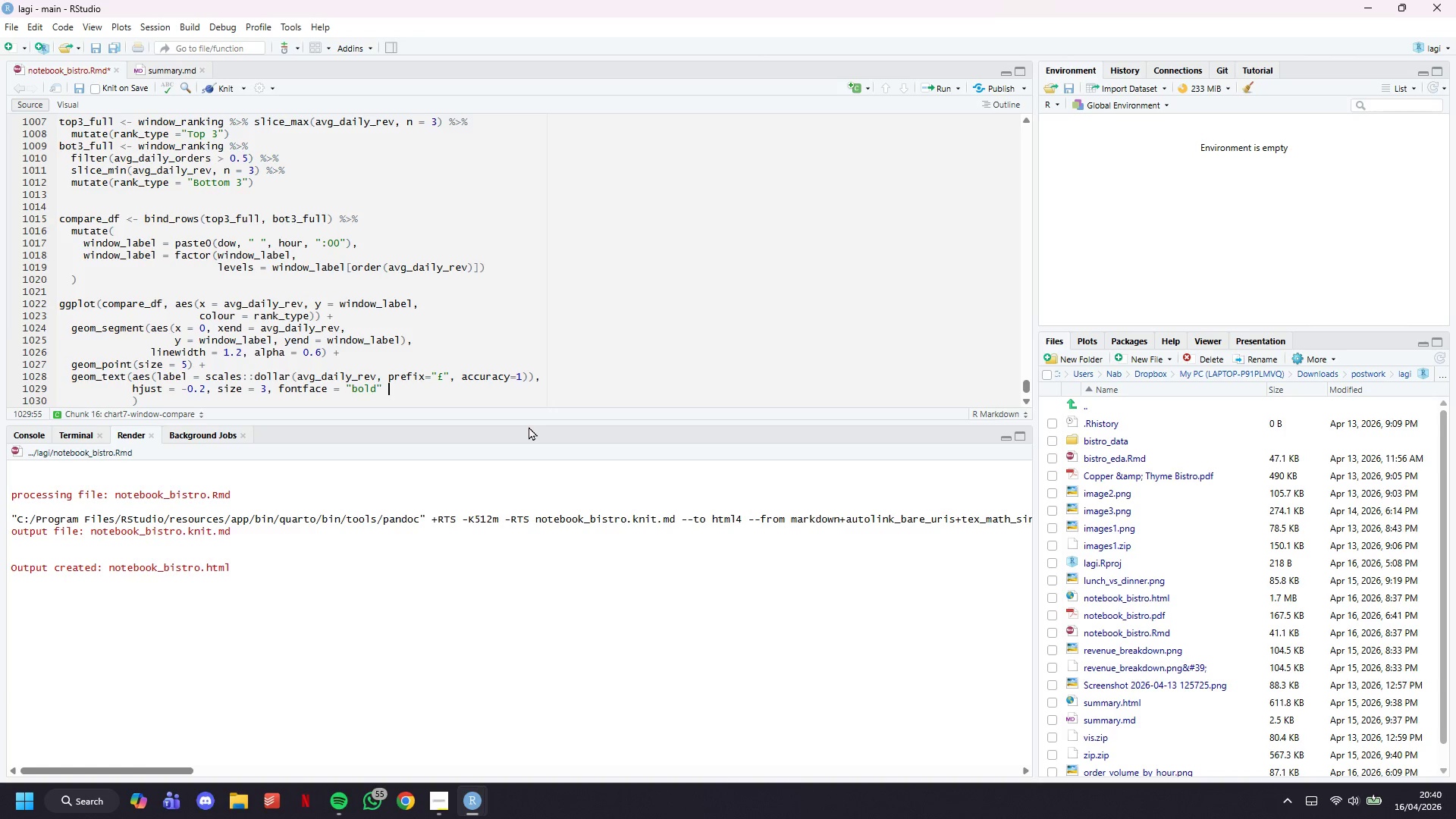 
key(Backspace)
 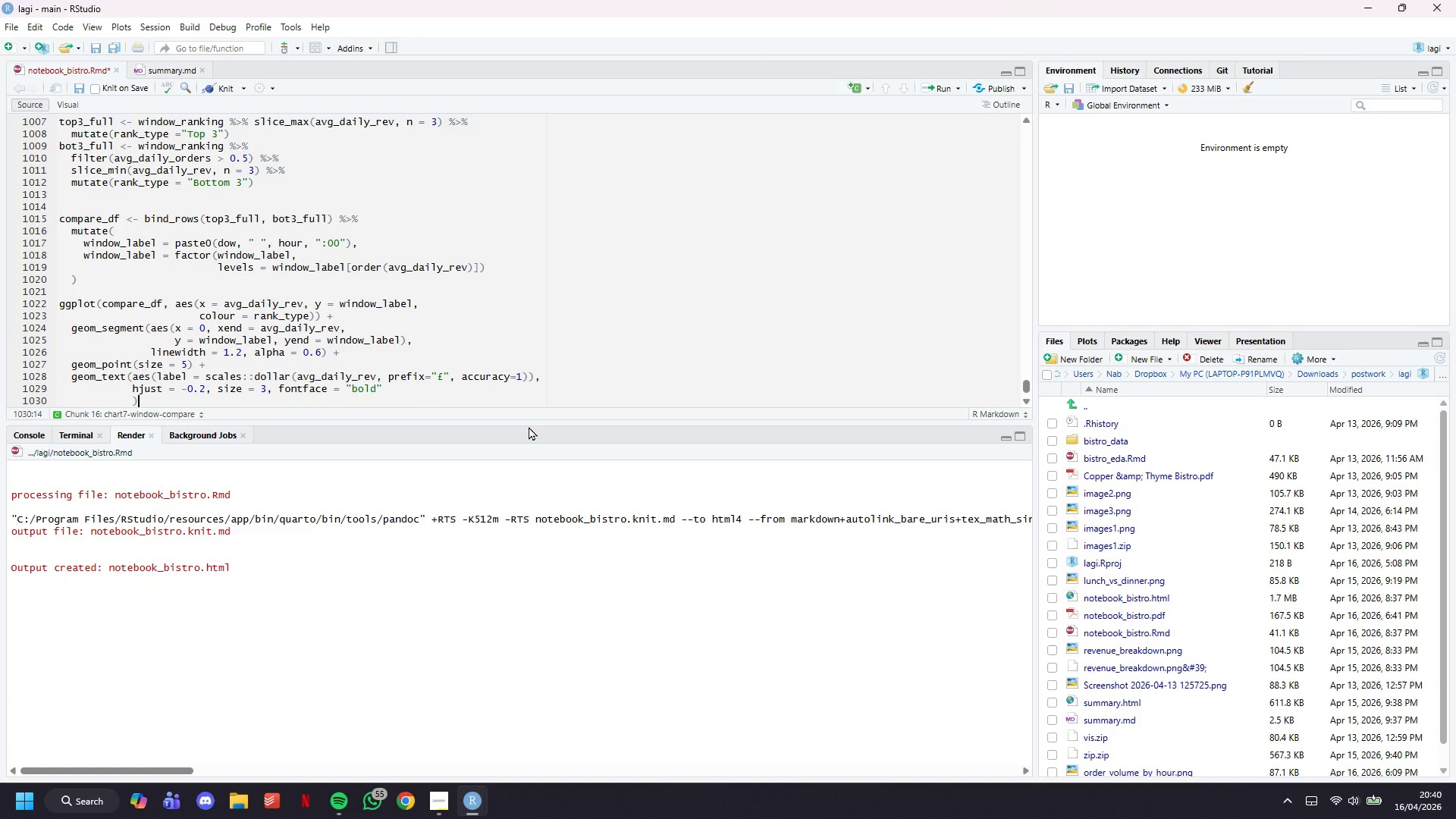 
key(ArrowDown)
 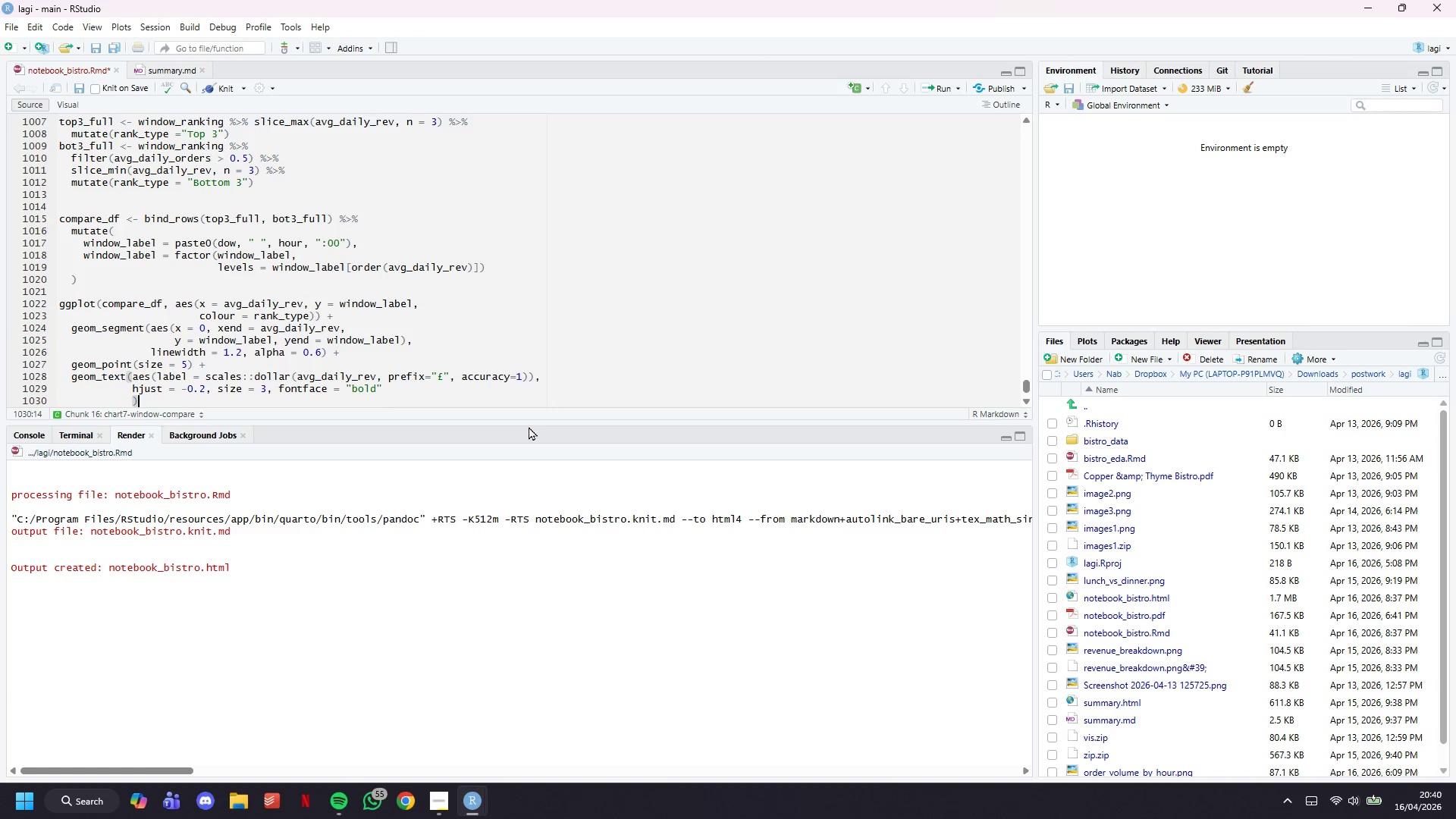 
key(ArrowLeft)
 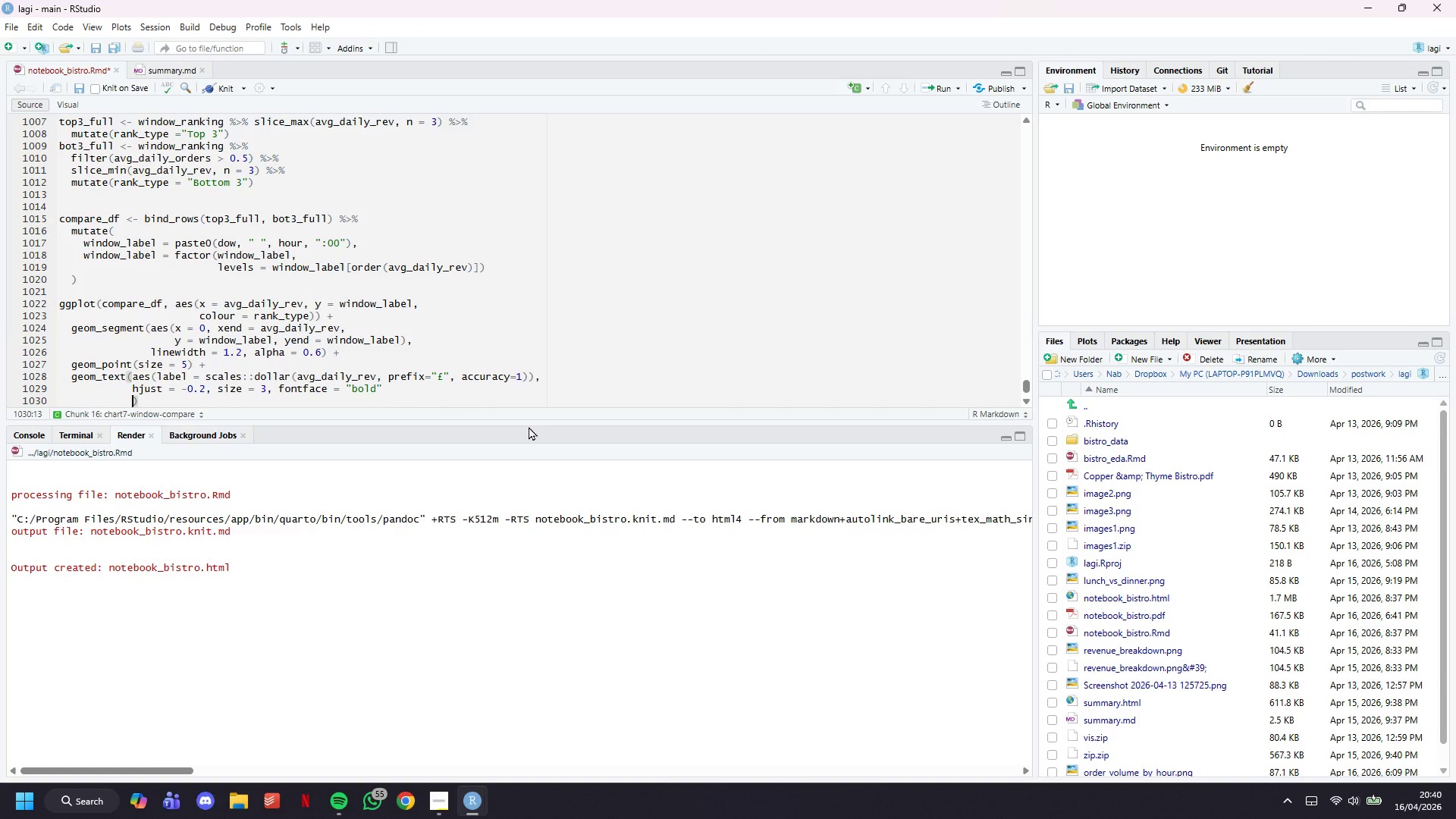 
key(Backspace)
 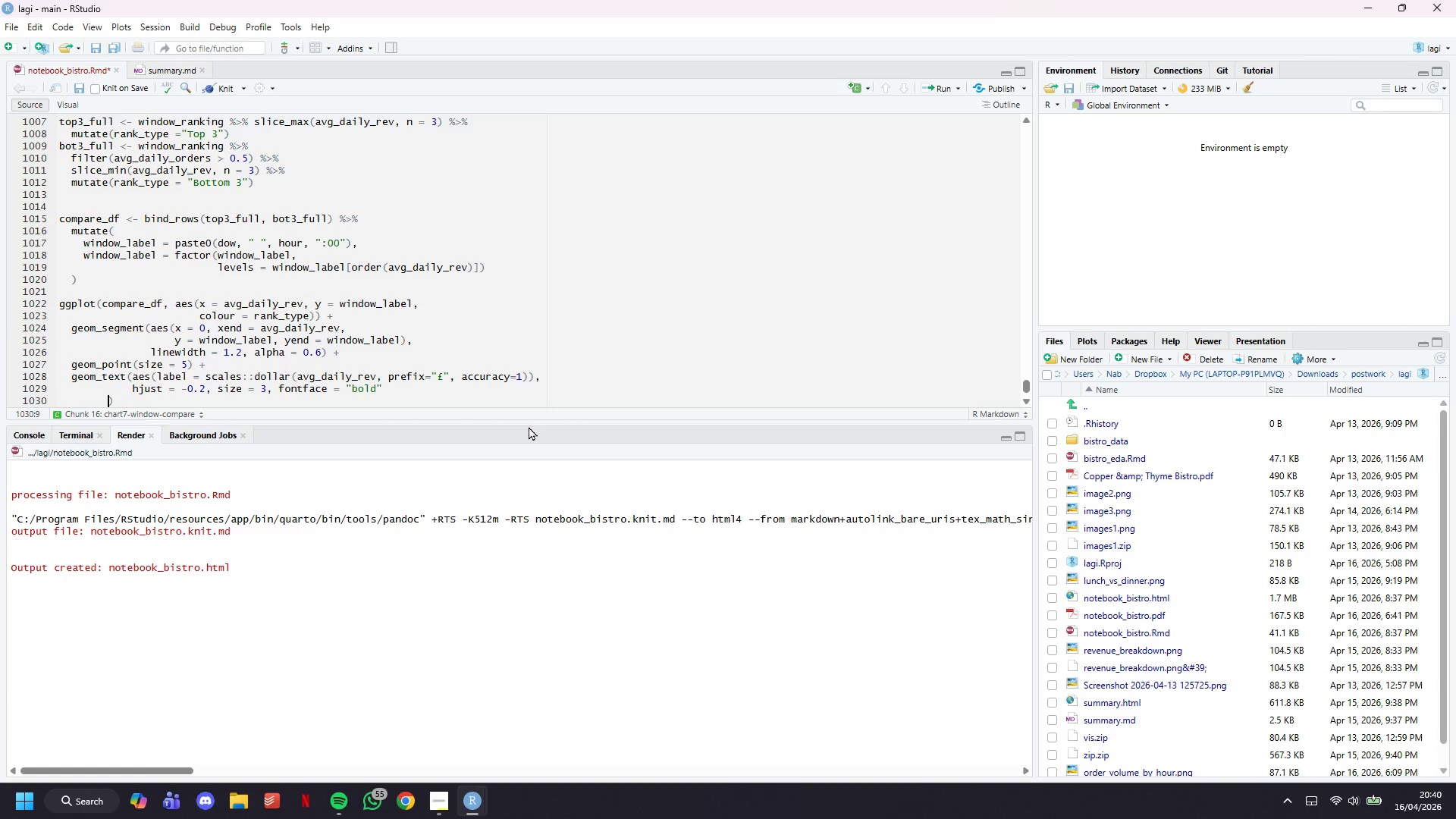 
key(Backspace)
 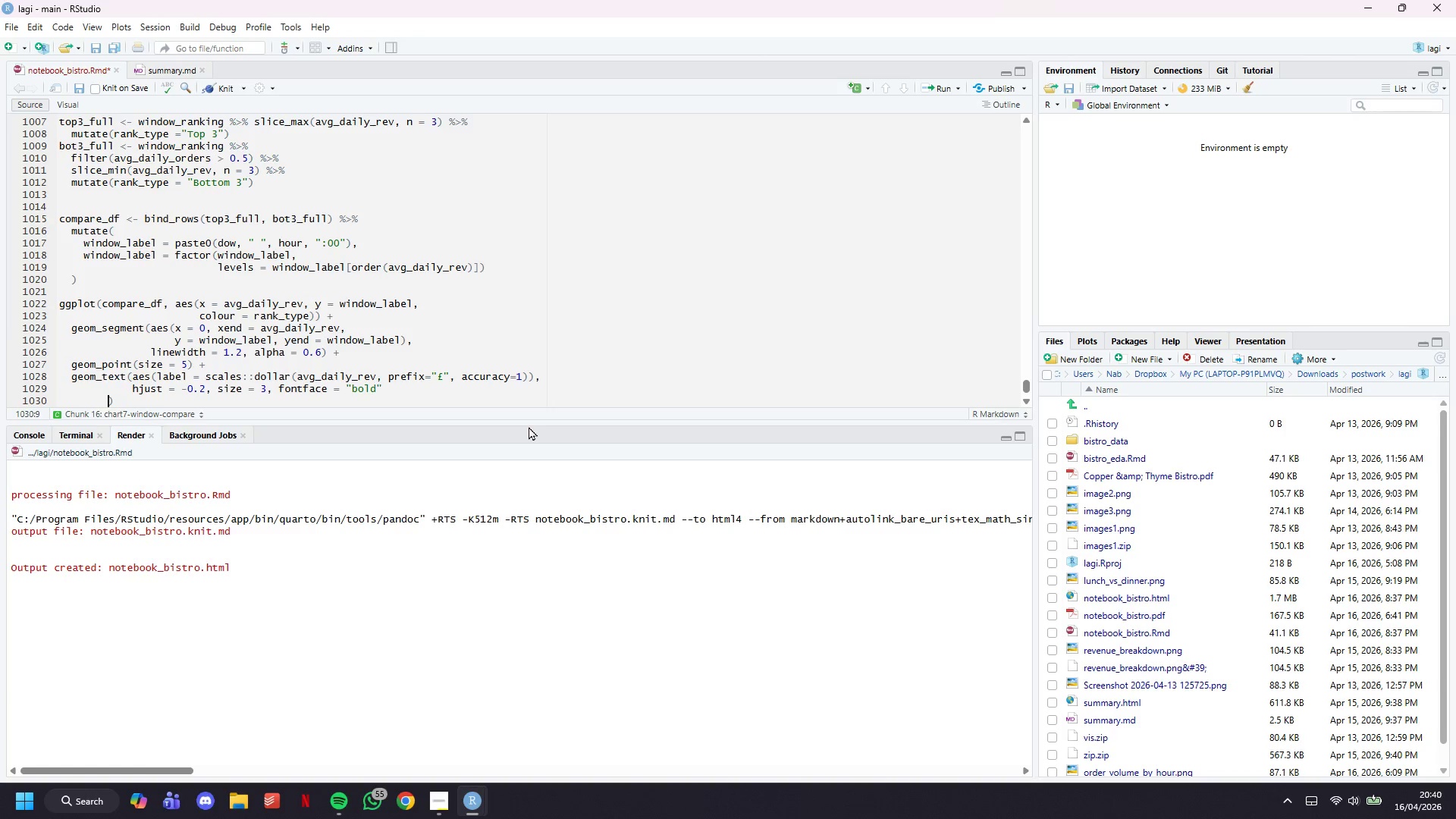 
key(Backspace)
 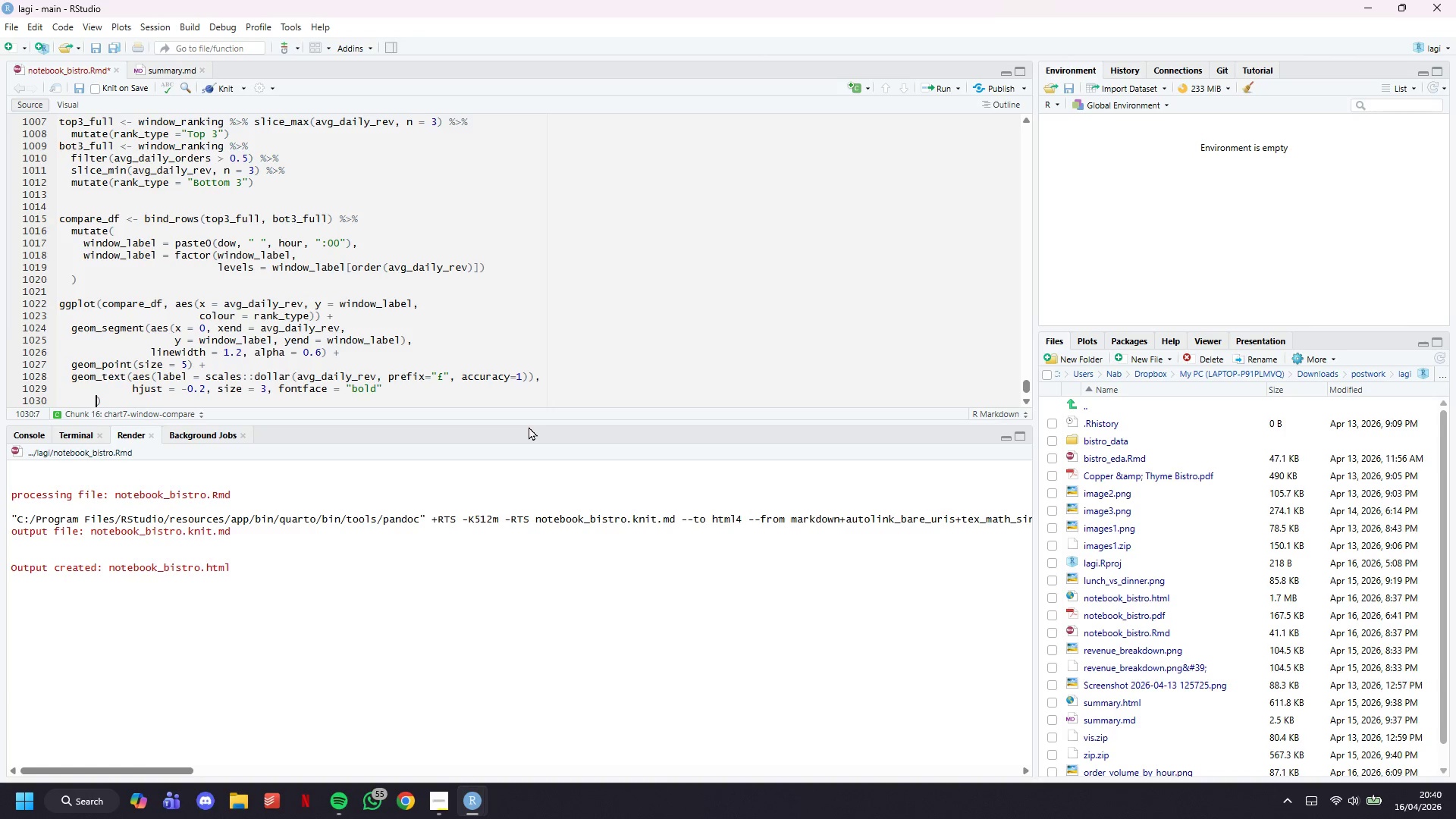 
key(Backspace)
 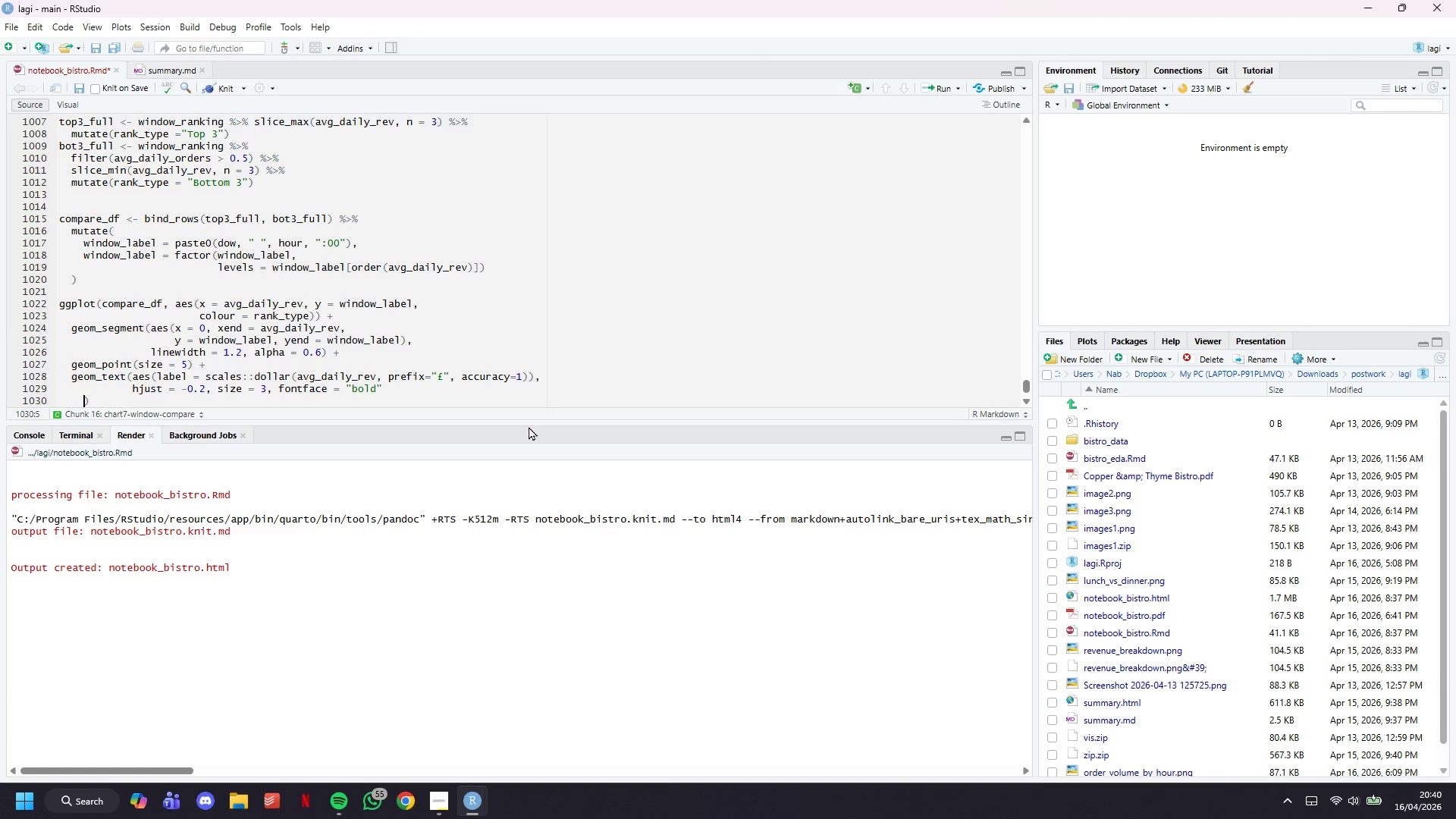 
key(Backspace)
 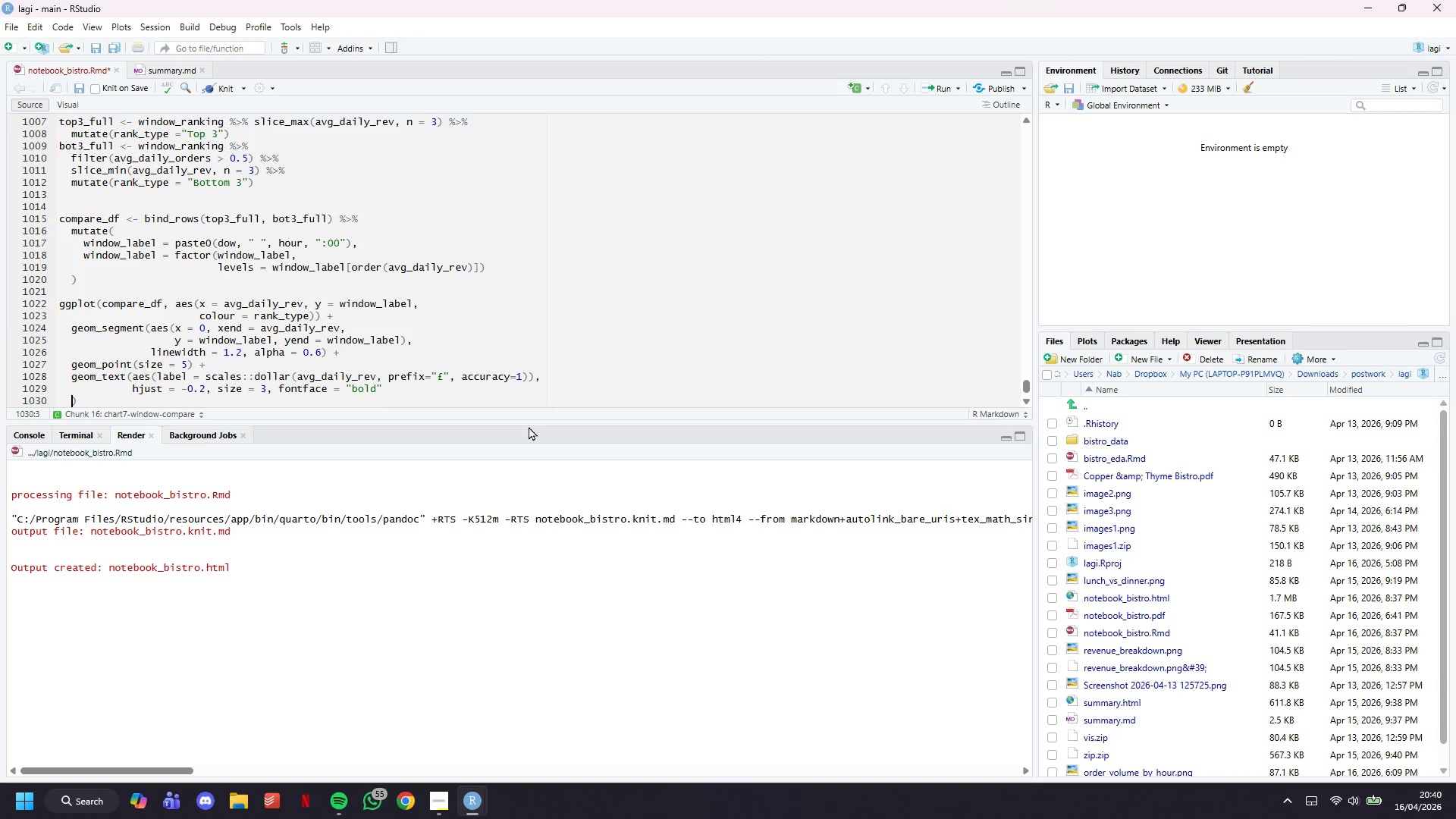 
key(Backspace)
 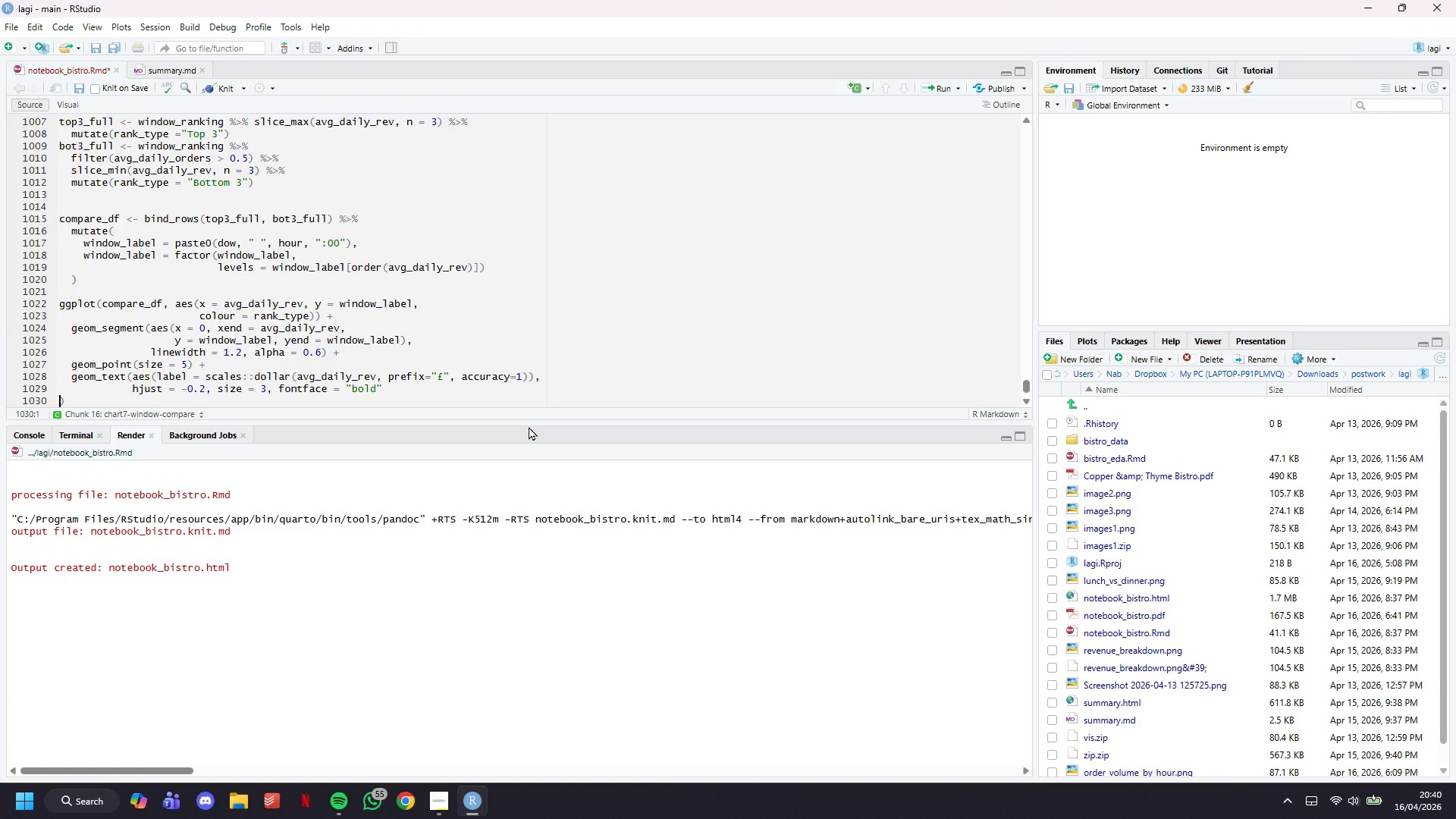 
key(Backspace)
 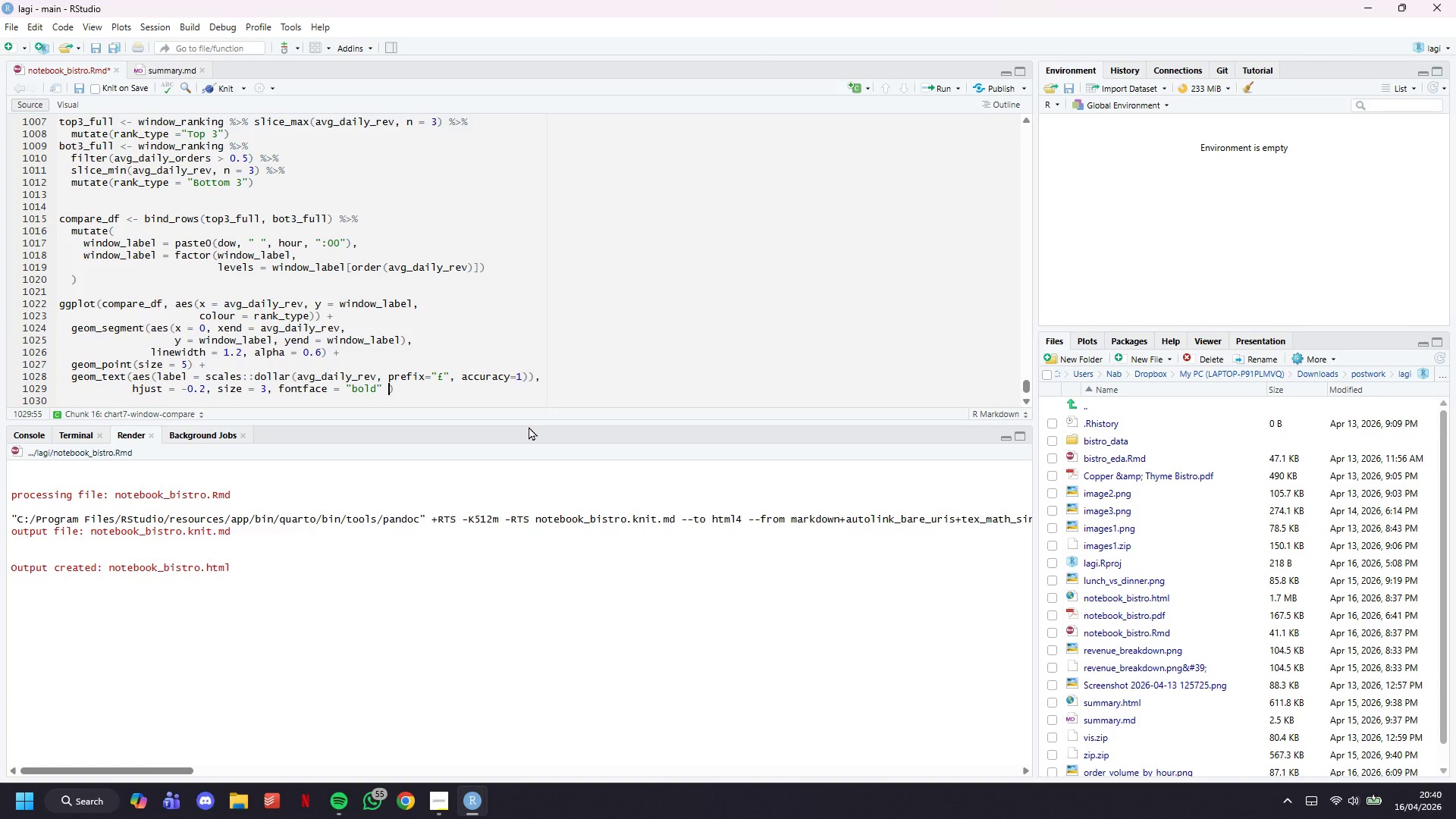 
key(ArrowRight)
 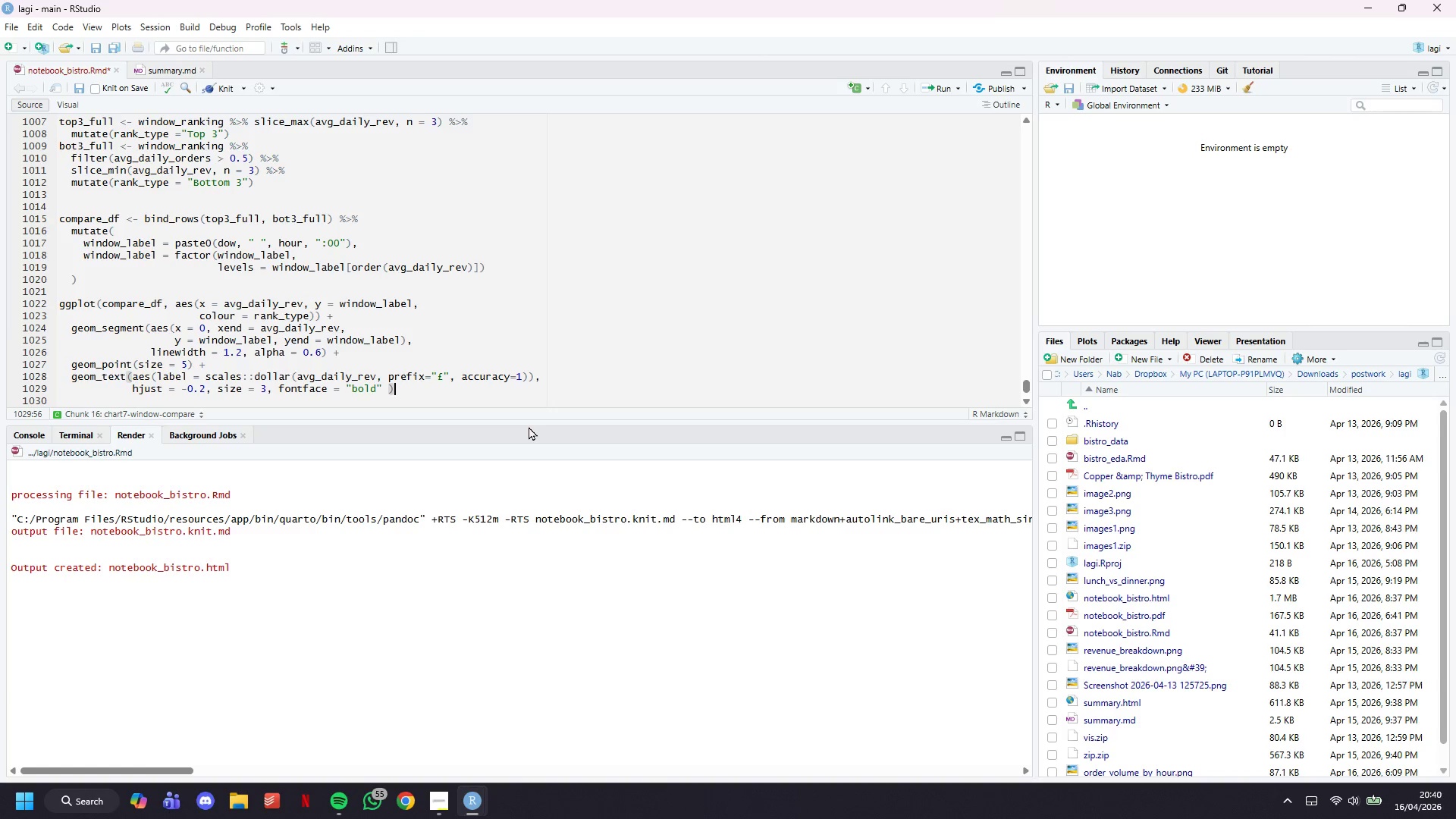 
key(ArrowUp)
 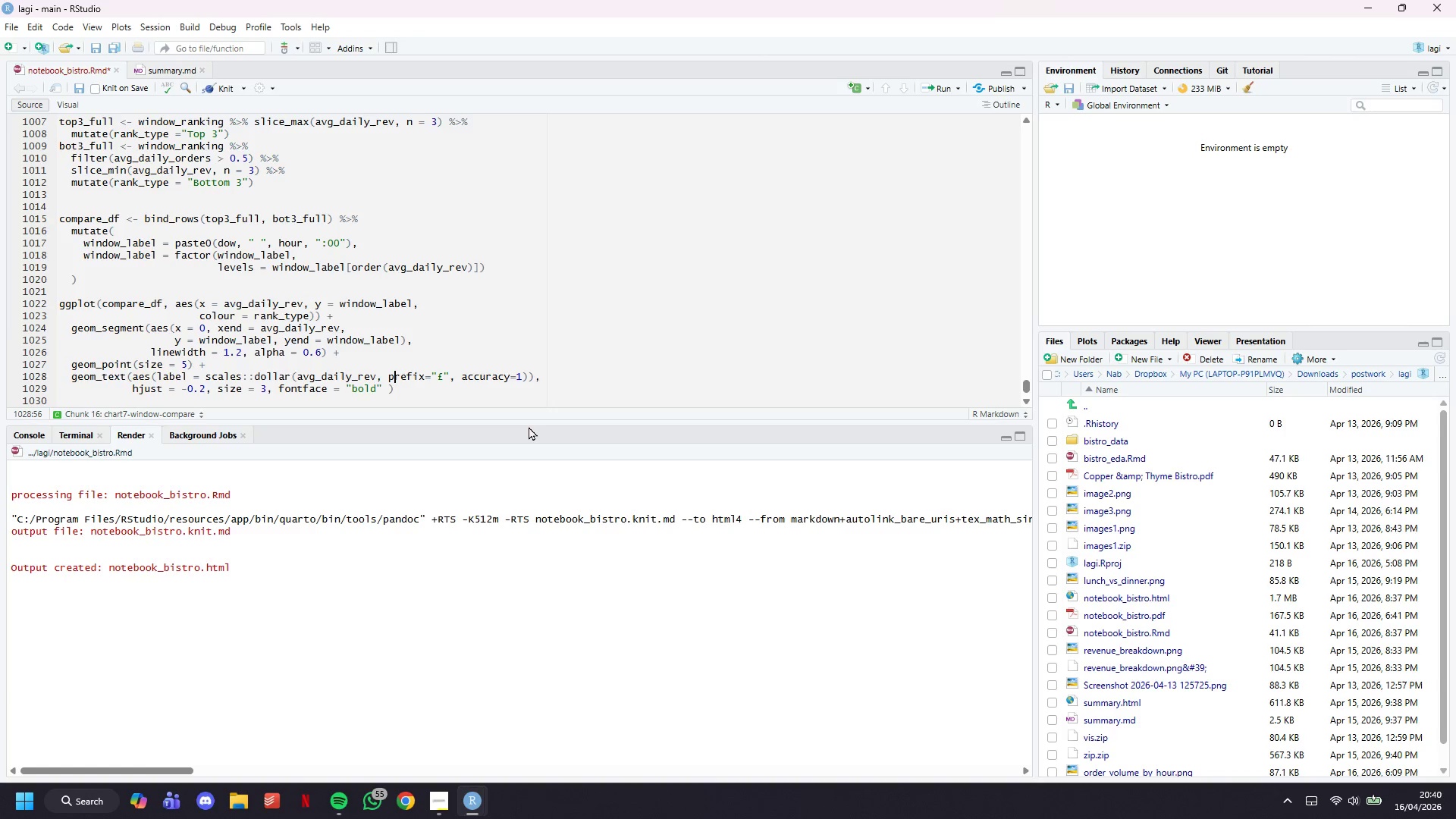 
key(Backspace)
 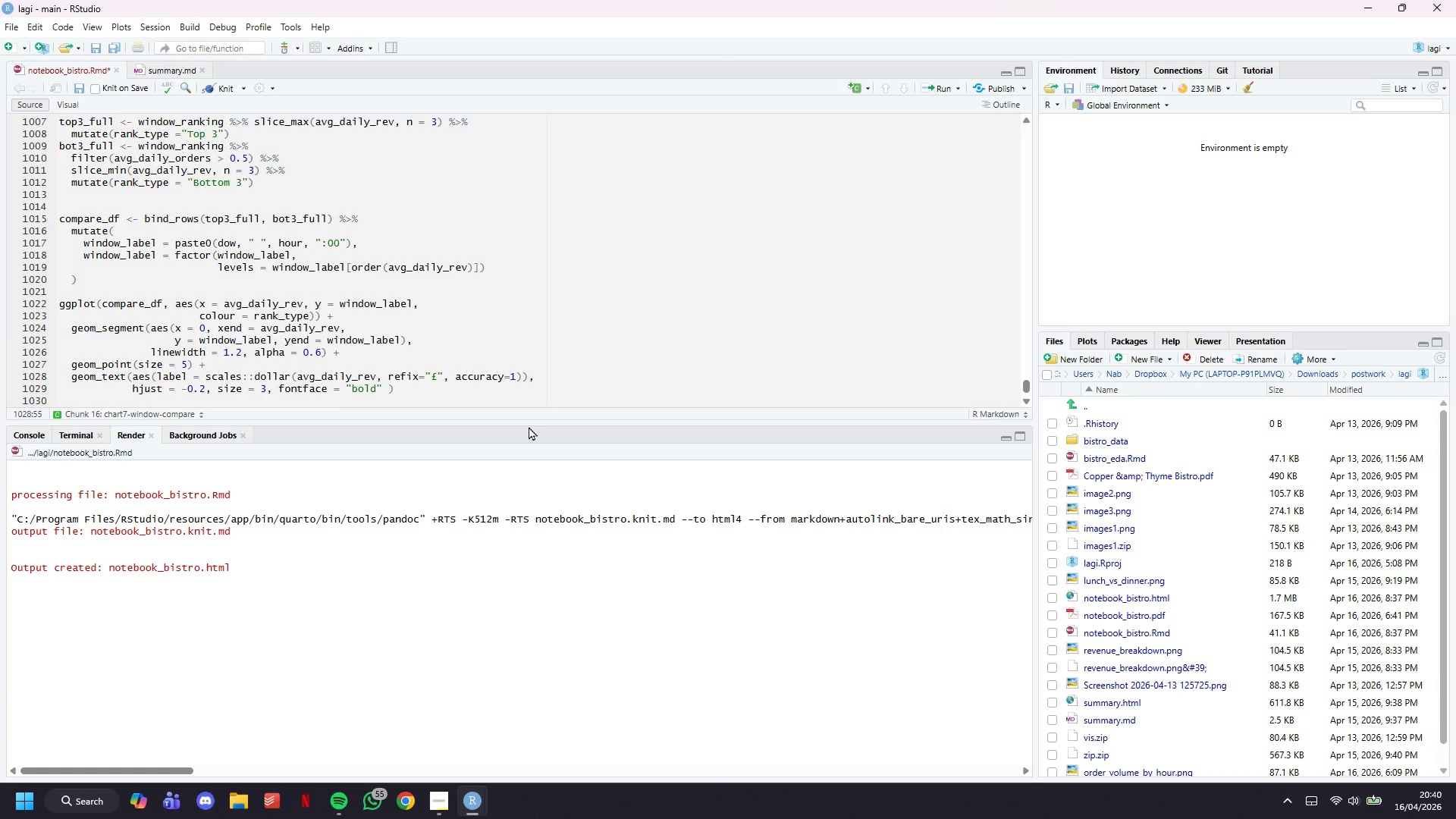 
key(Control+Z)
 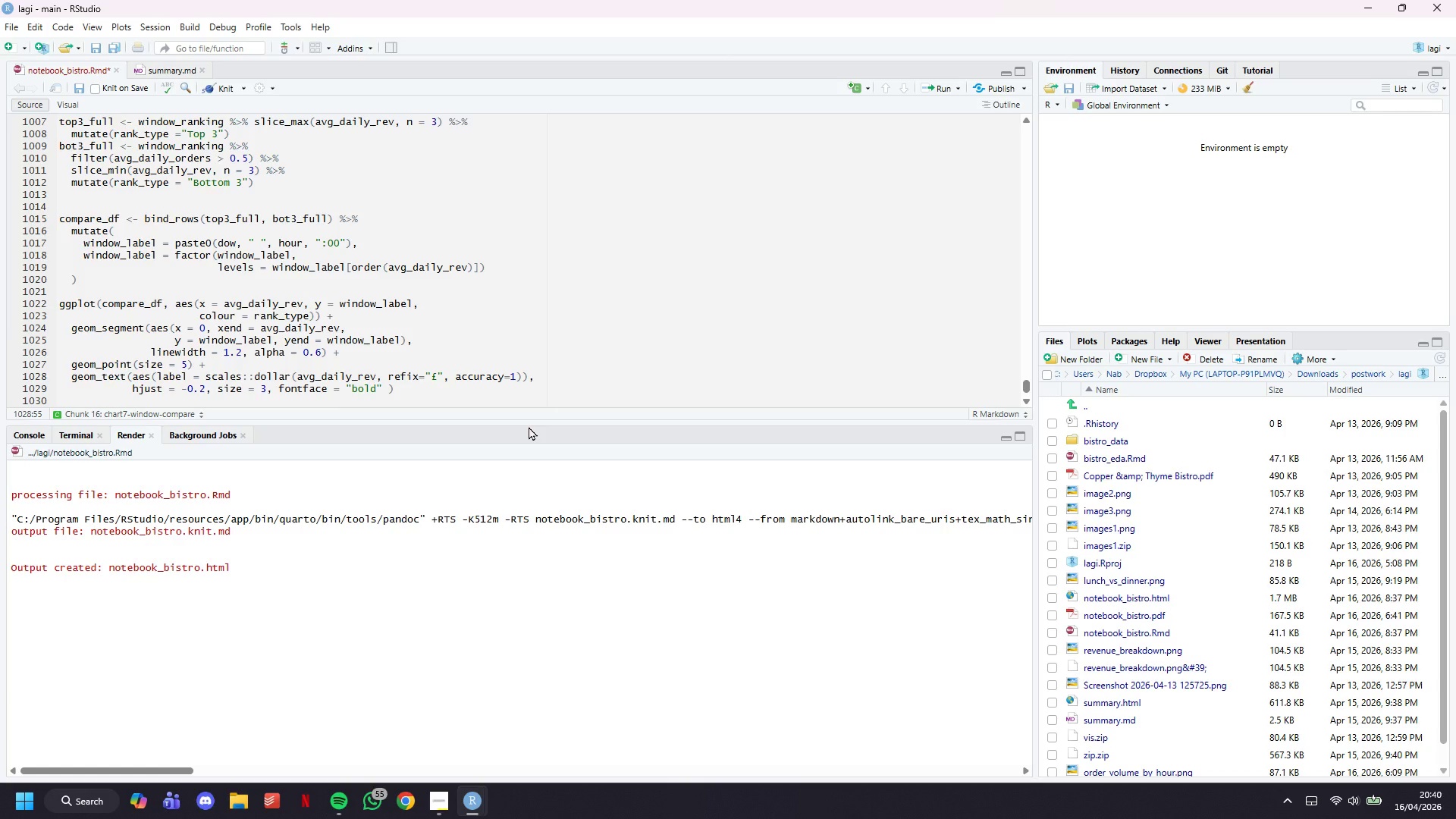 
key(ArrowDown)
 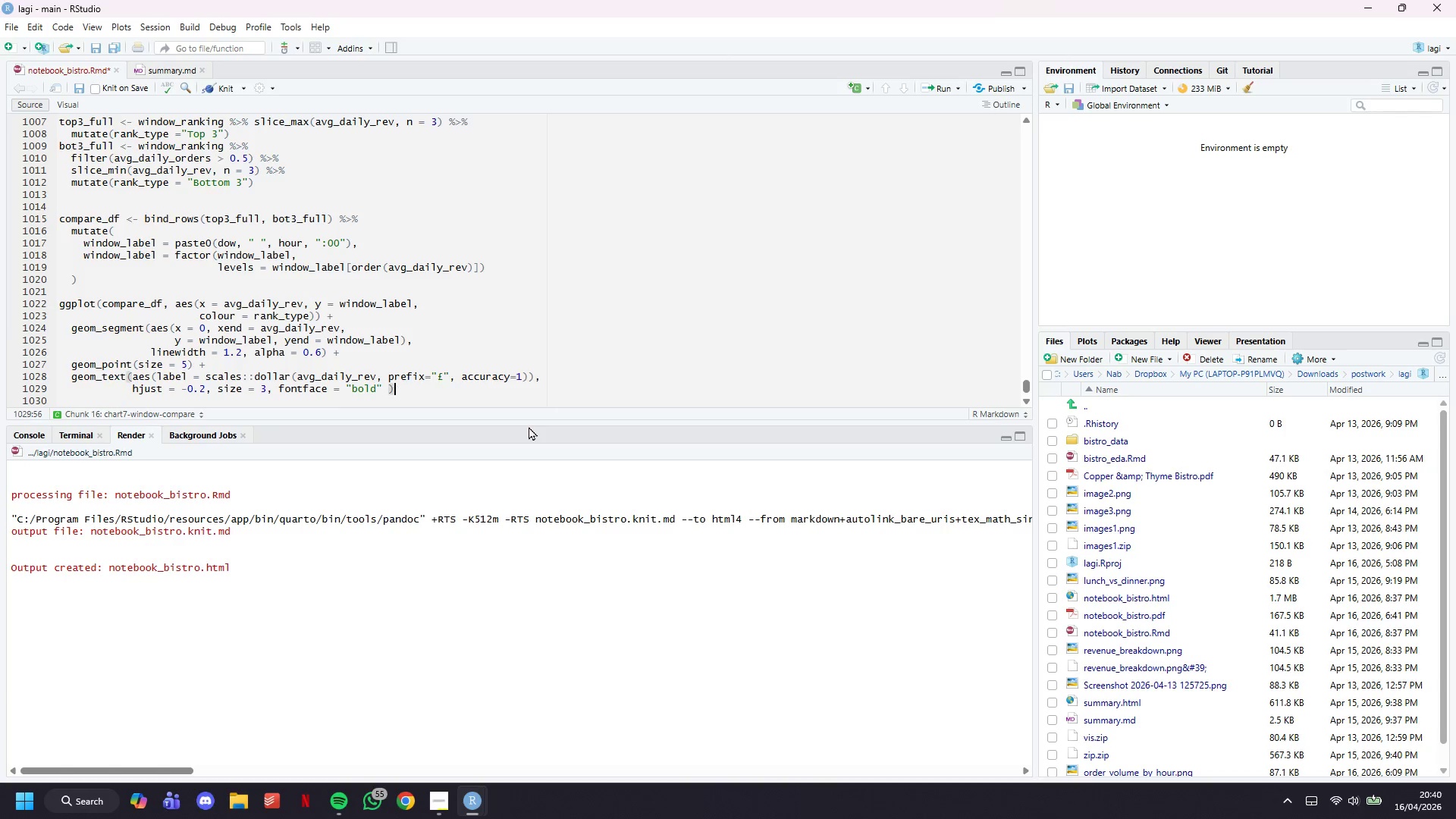 
key(ArrowLeft)
 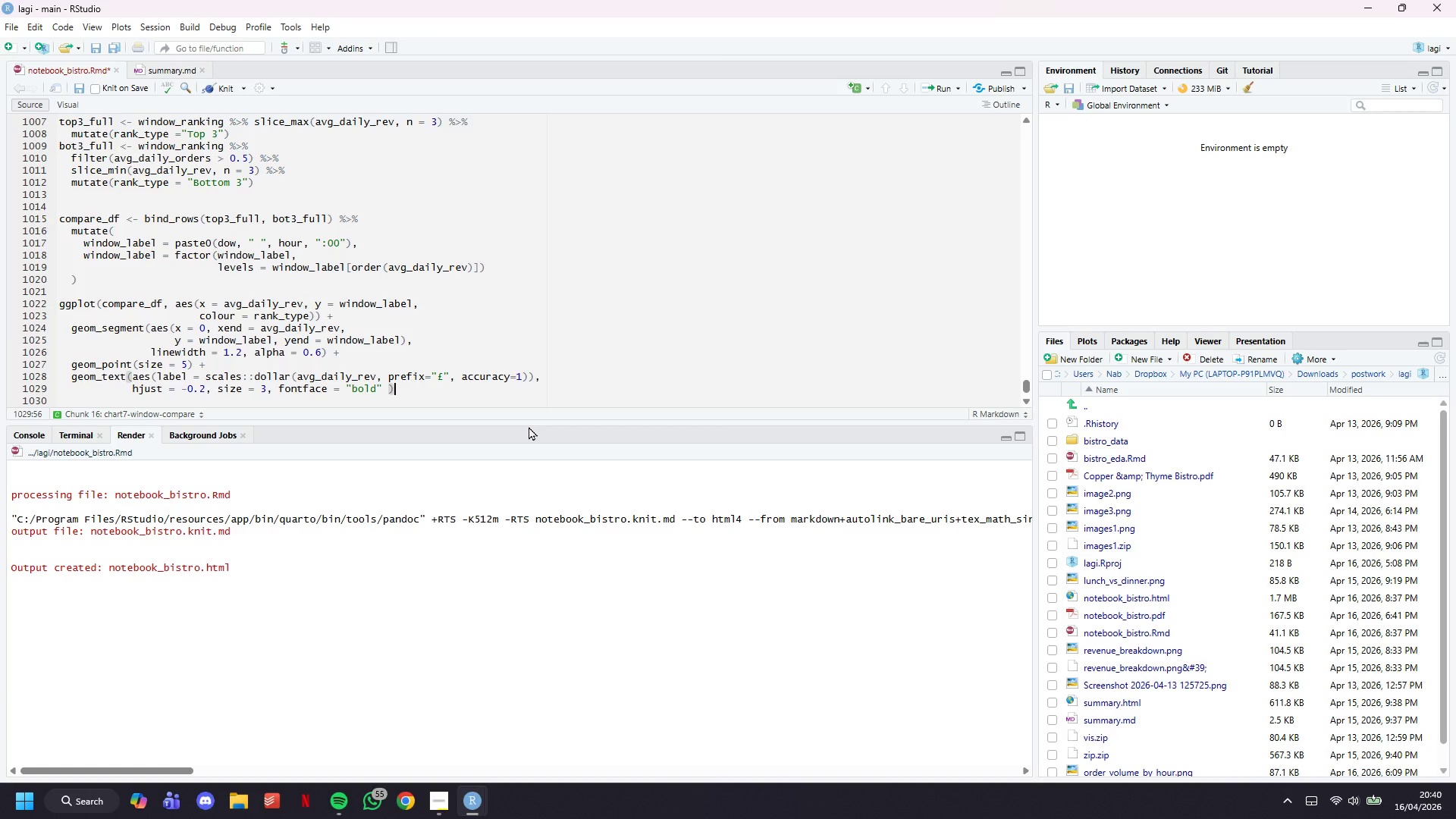 
key(Backspace)
 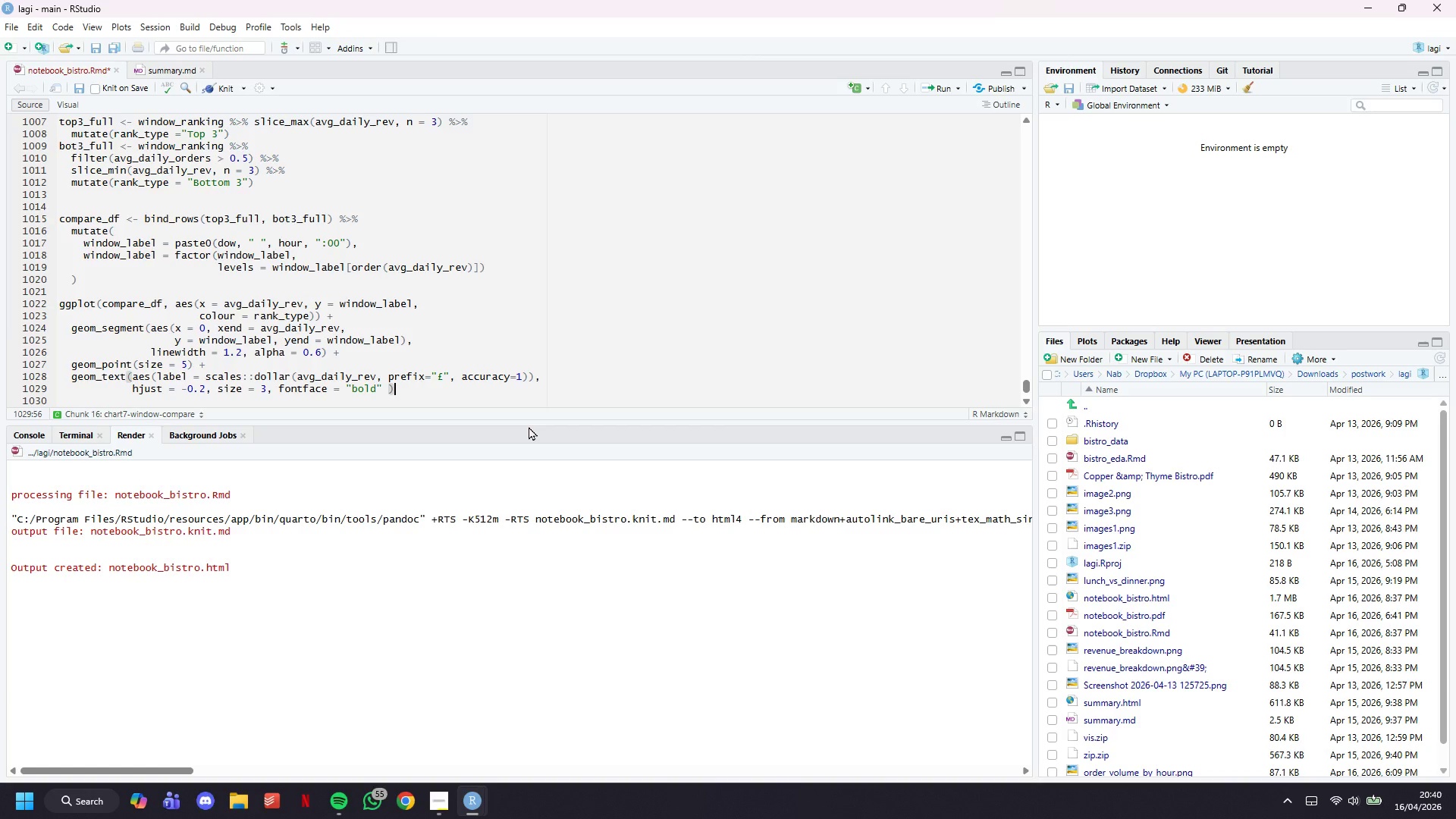 
key(ArrowRight)
 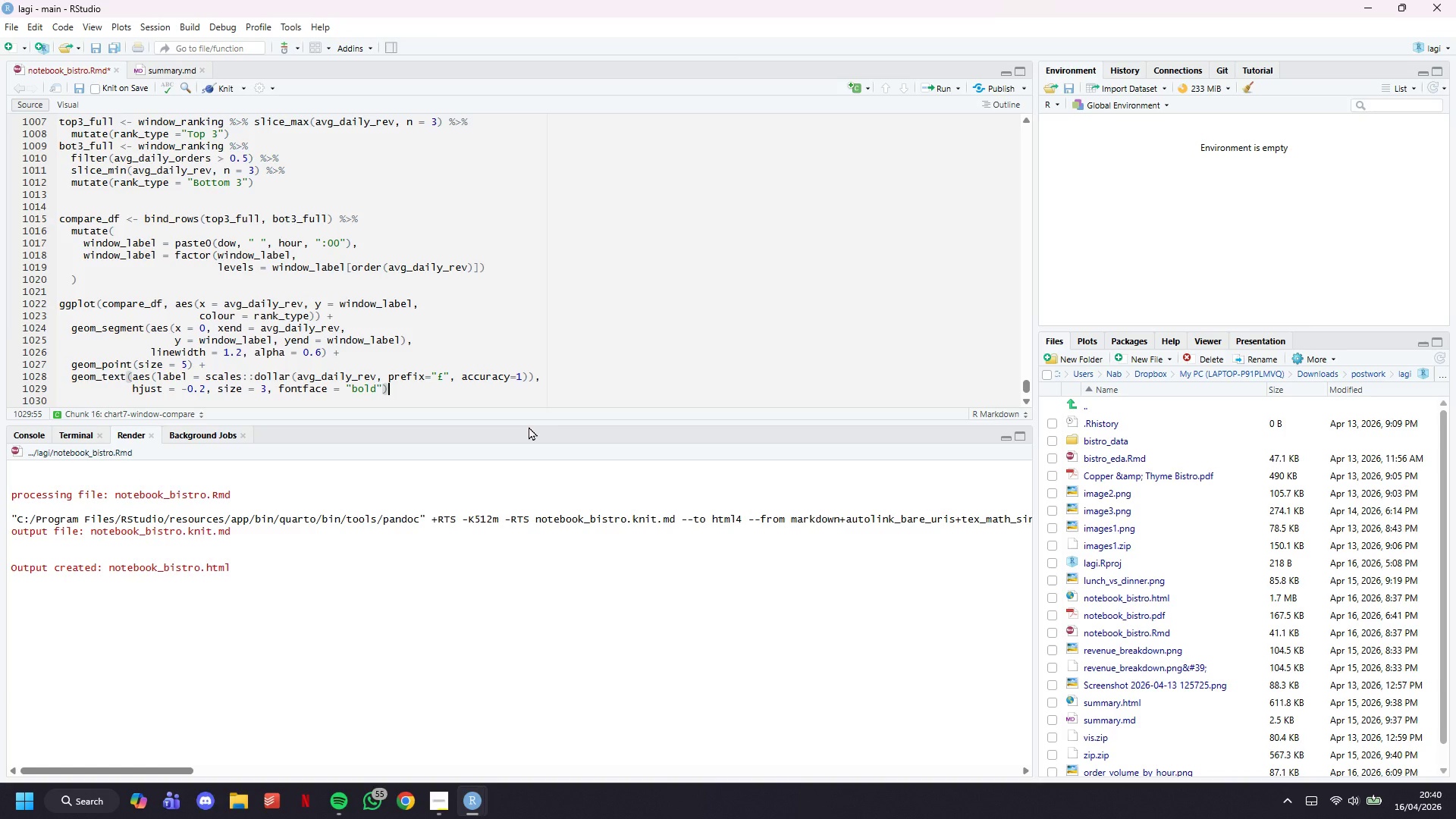 
key(Space)
 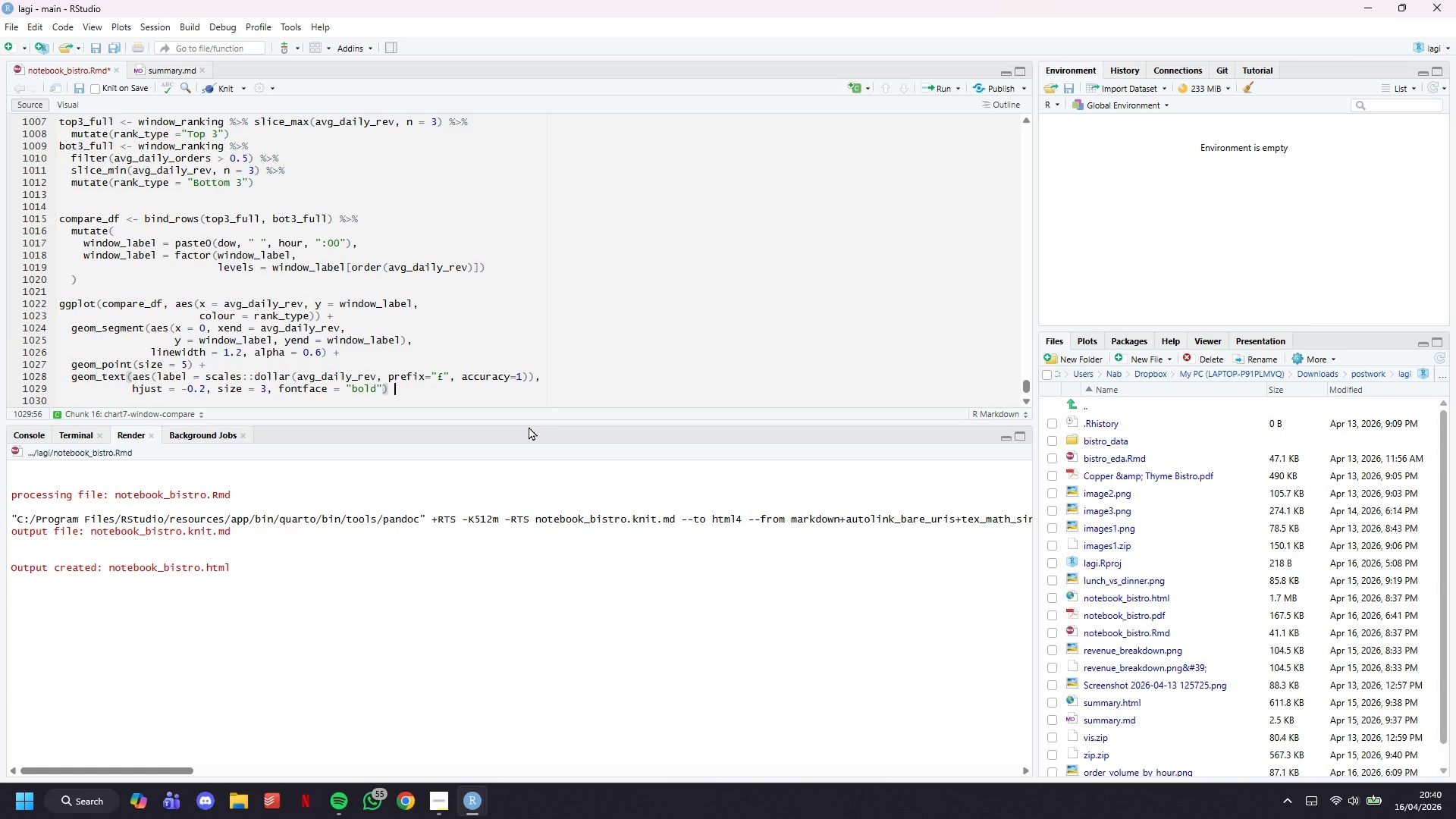 
key(Shift+Equal)
 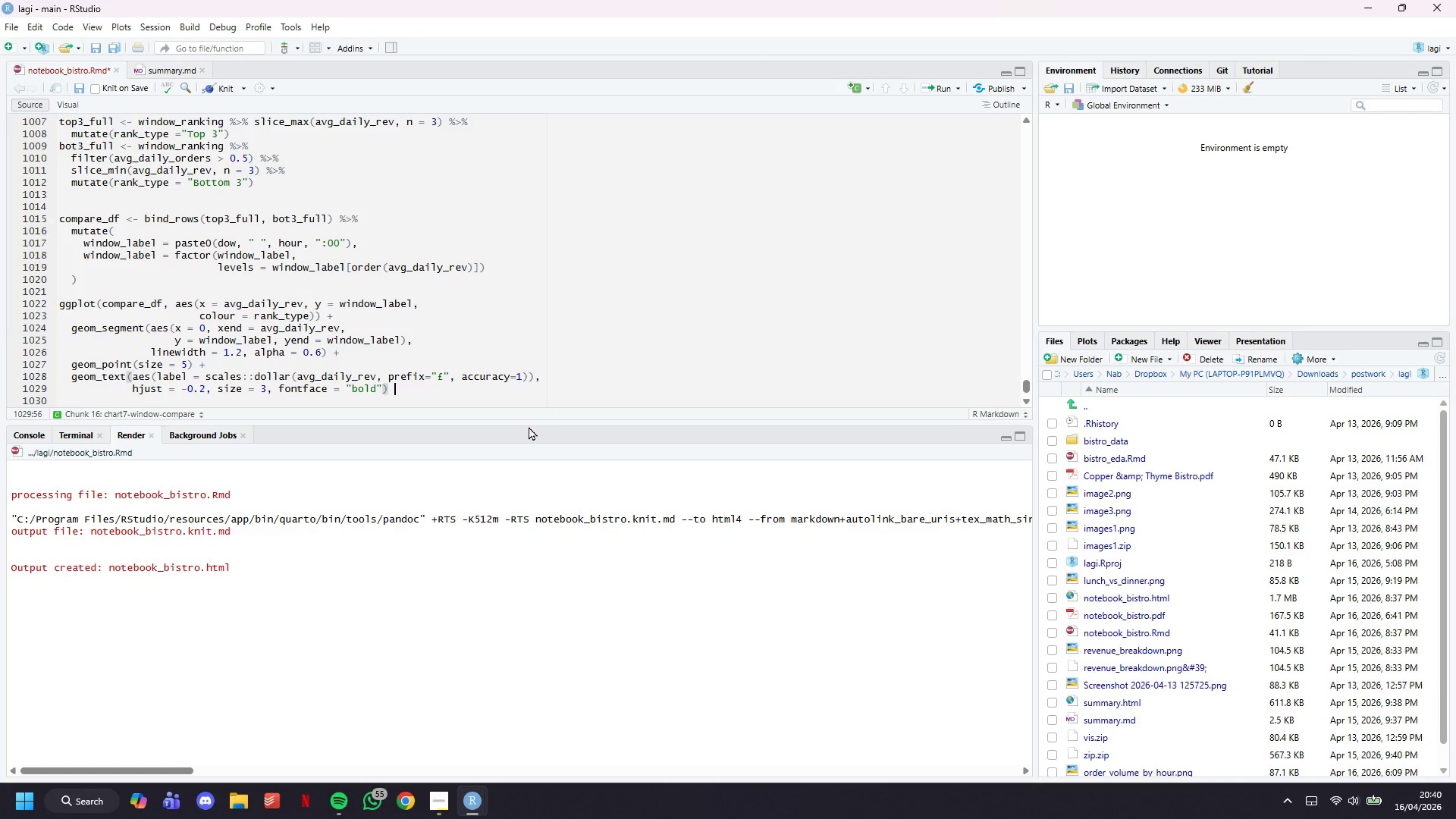 
key(Enter)
 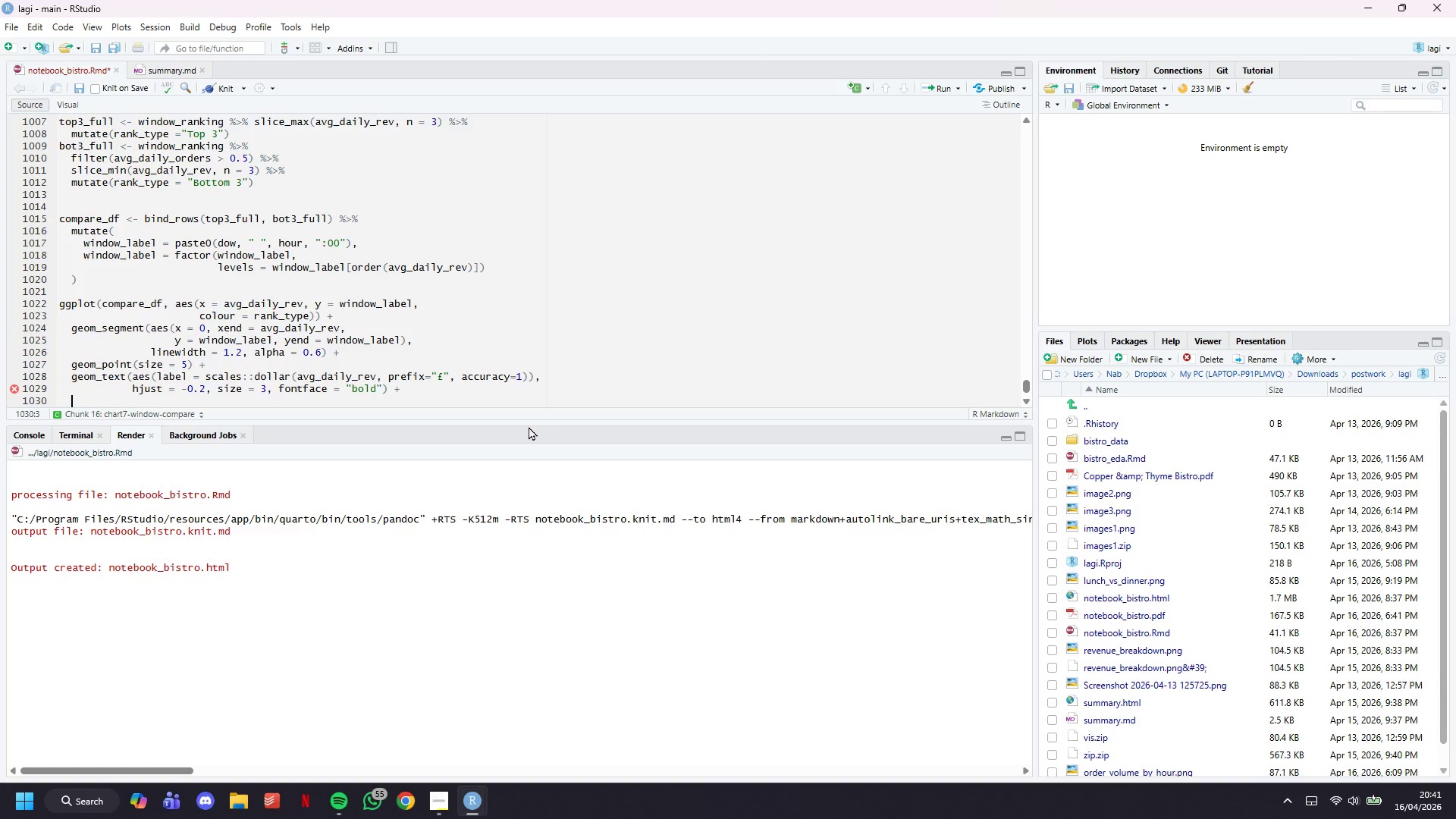 
wait(40.38)
 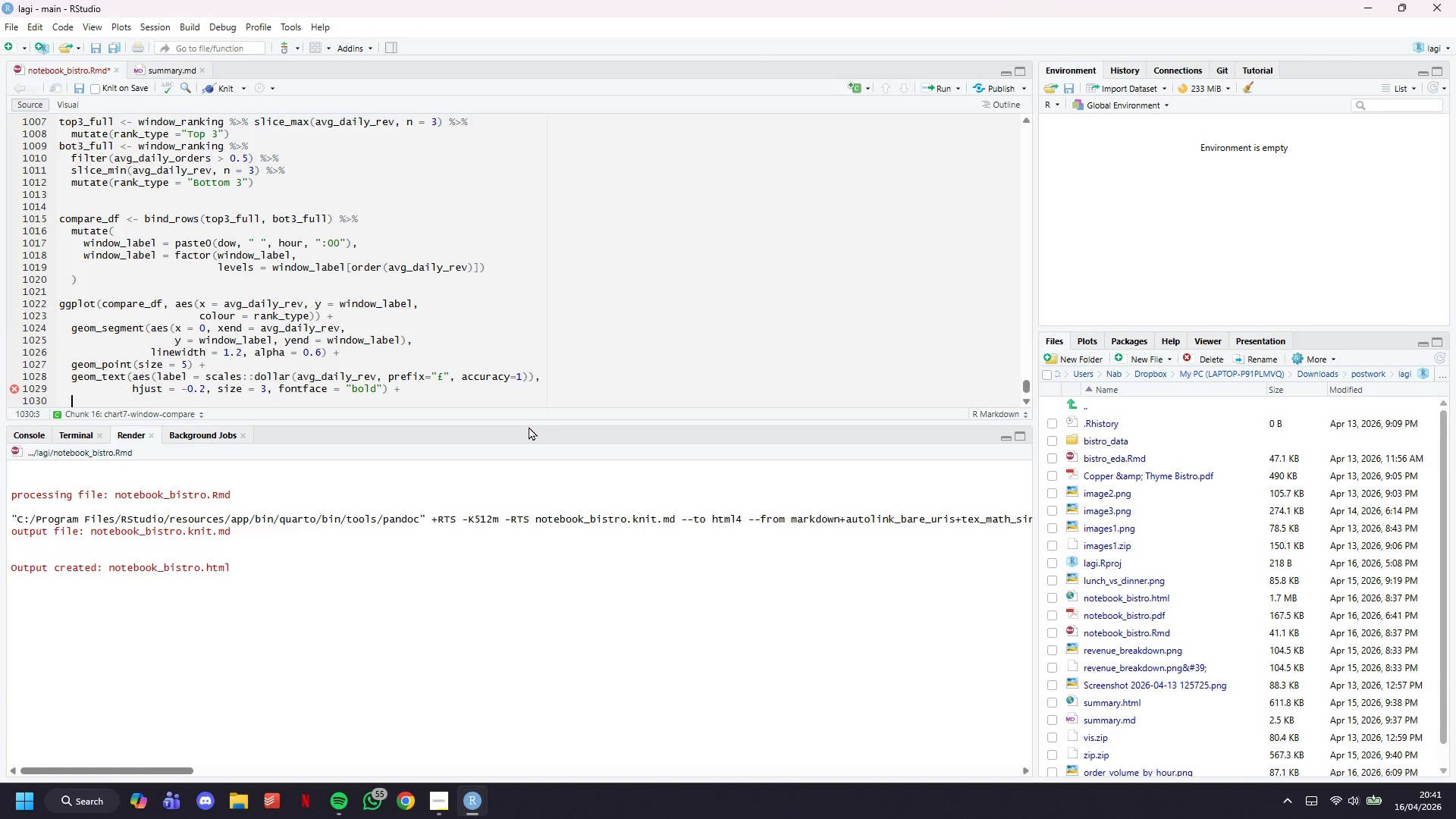 
type(scale_colour_manual()
 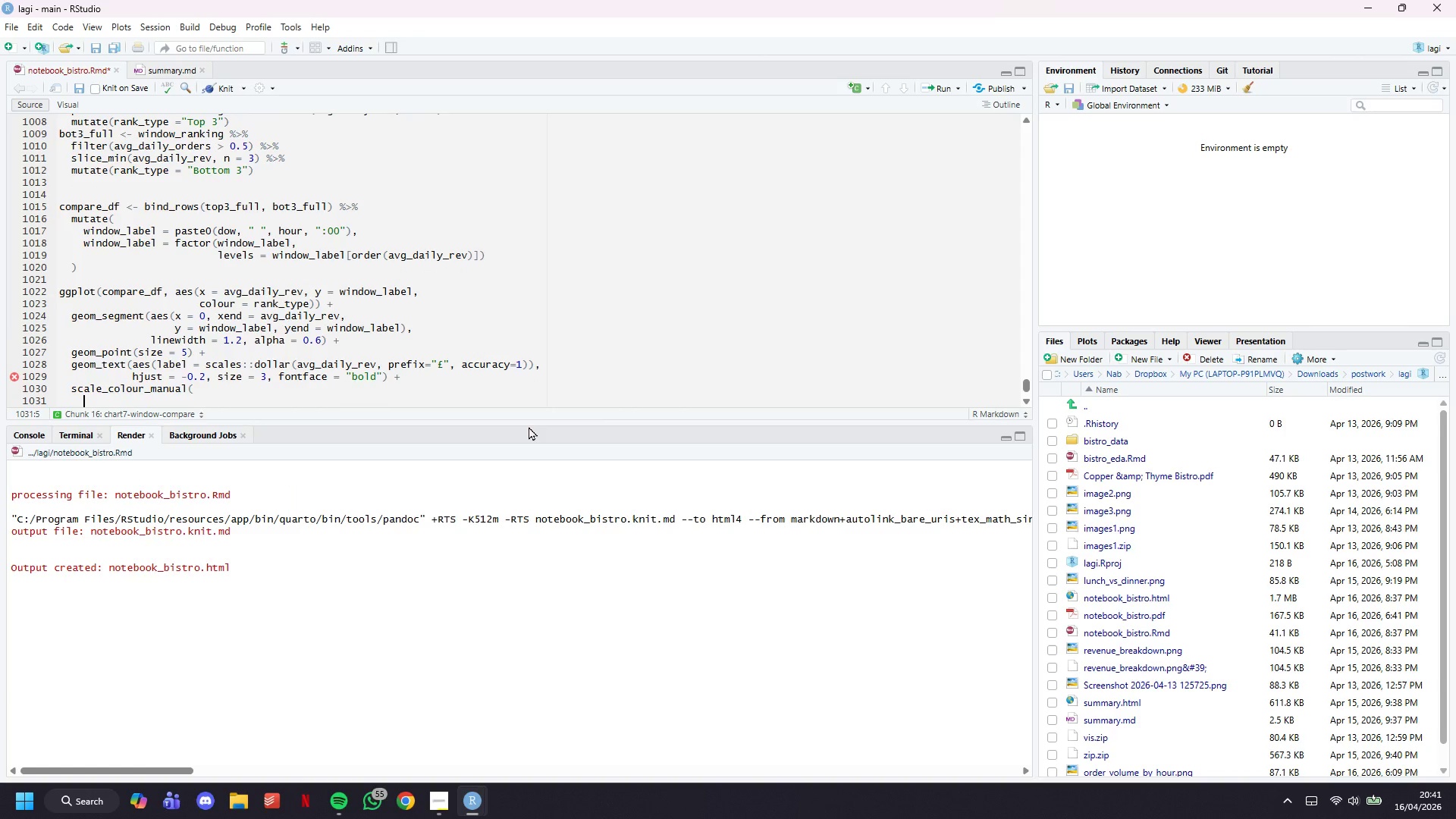 
 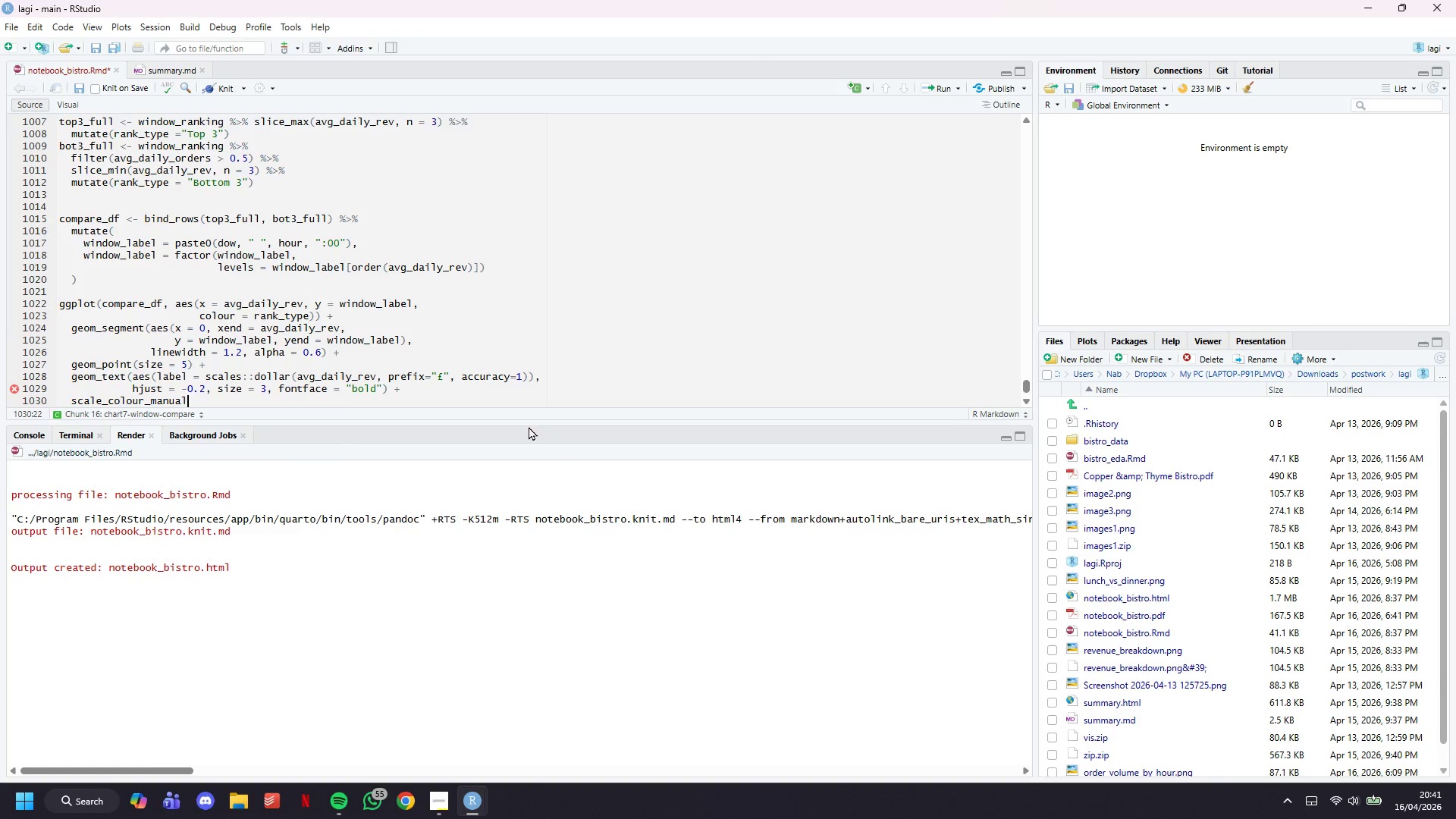 
key(Enter)
 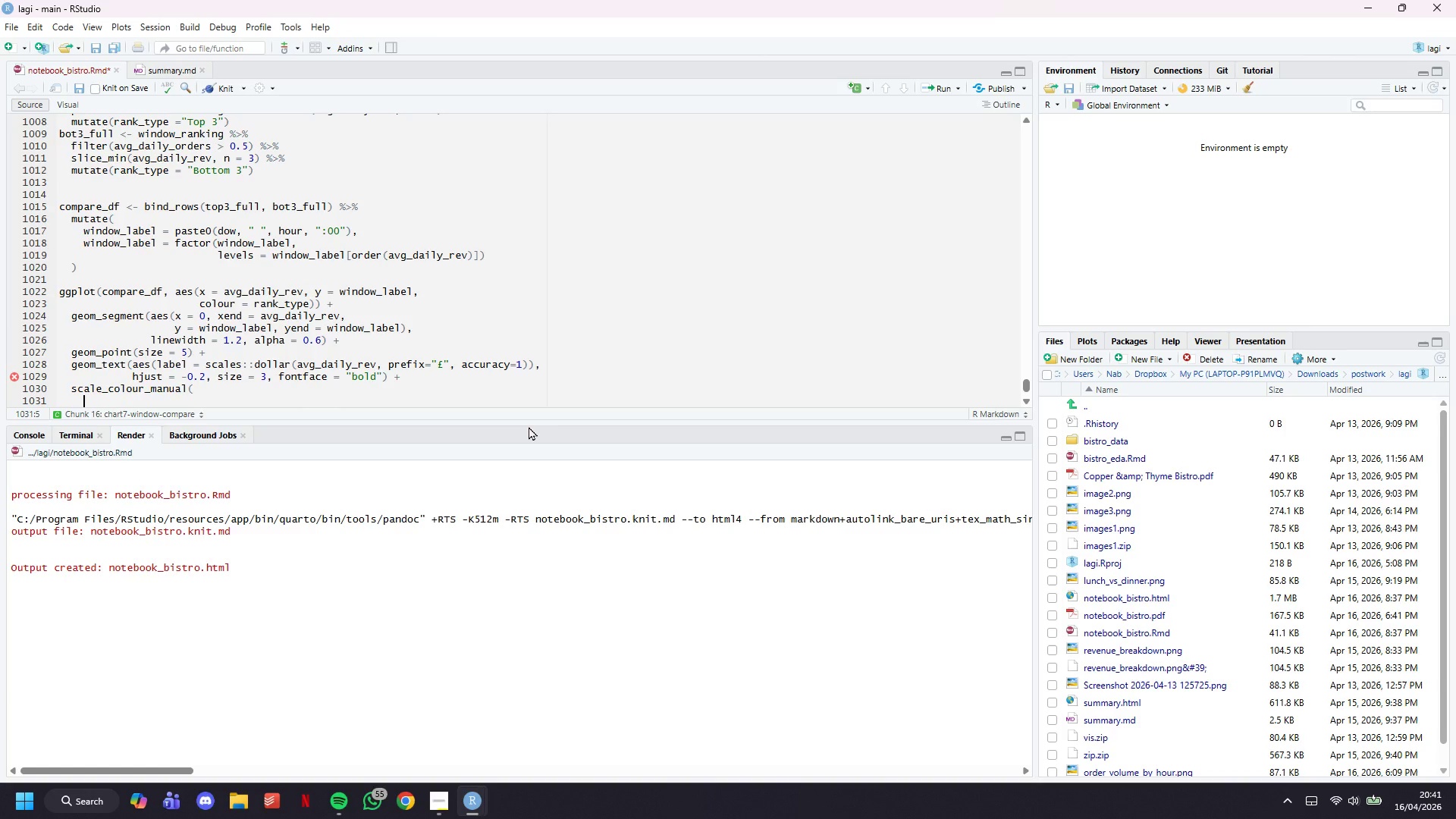 
type(values = c("Top 3)
 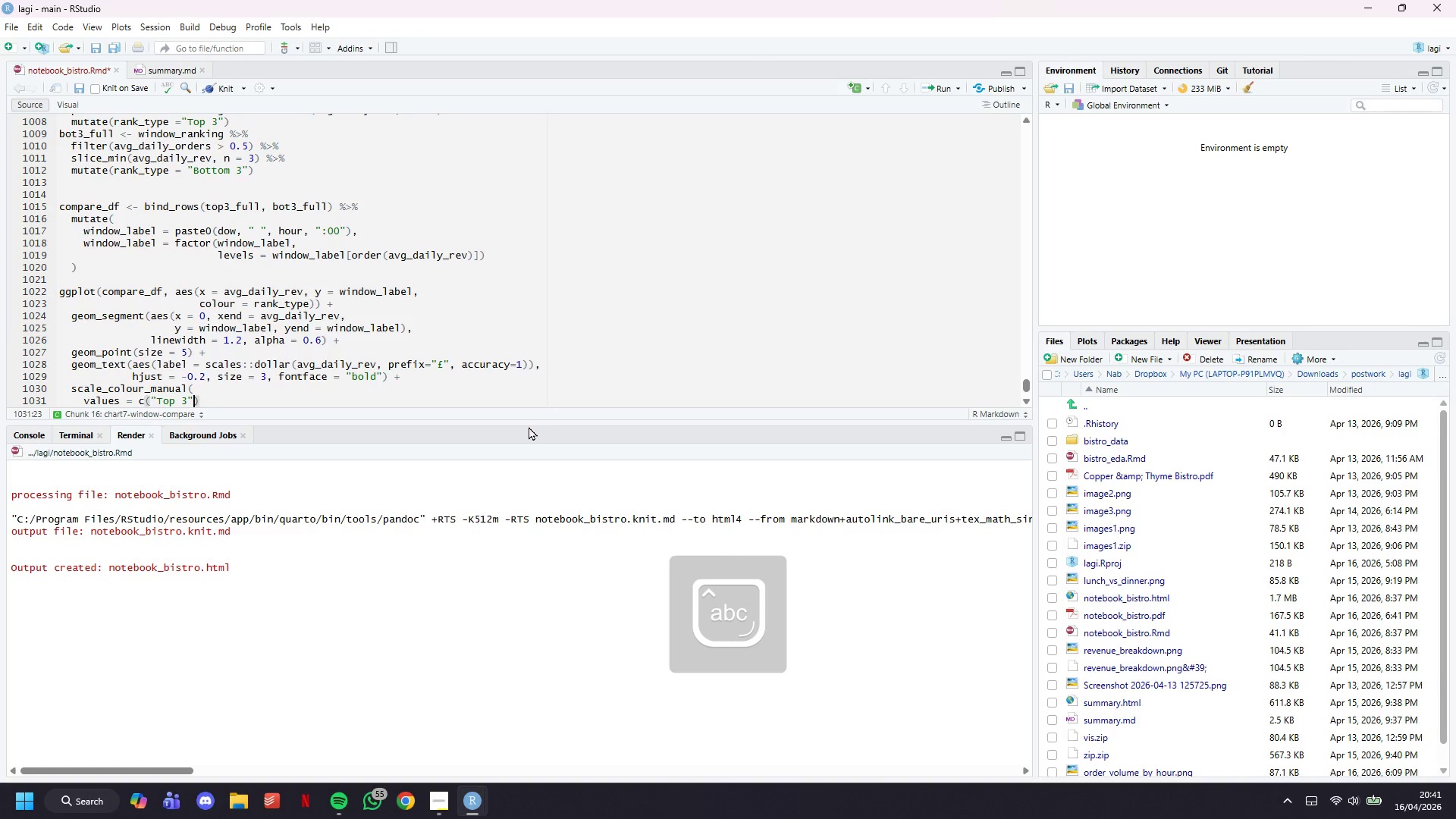 
 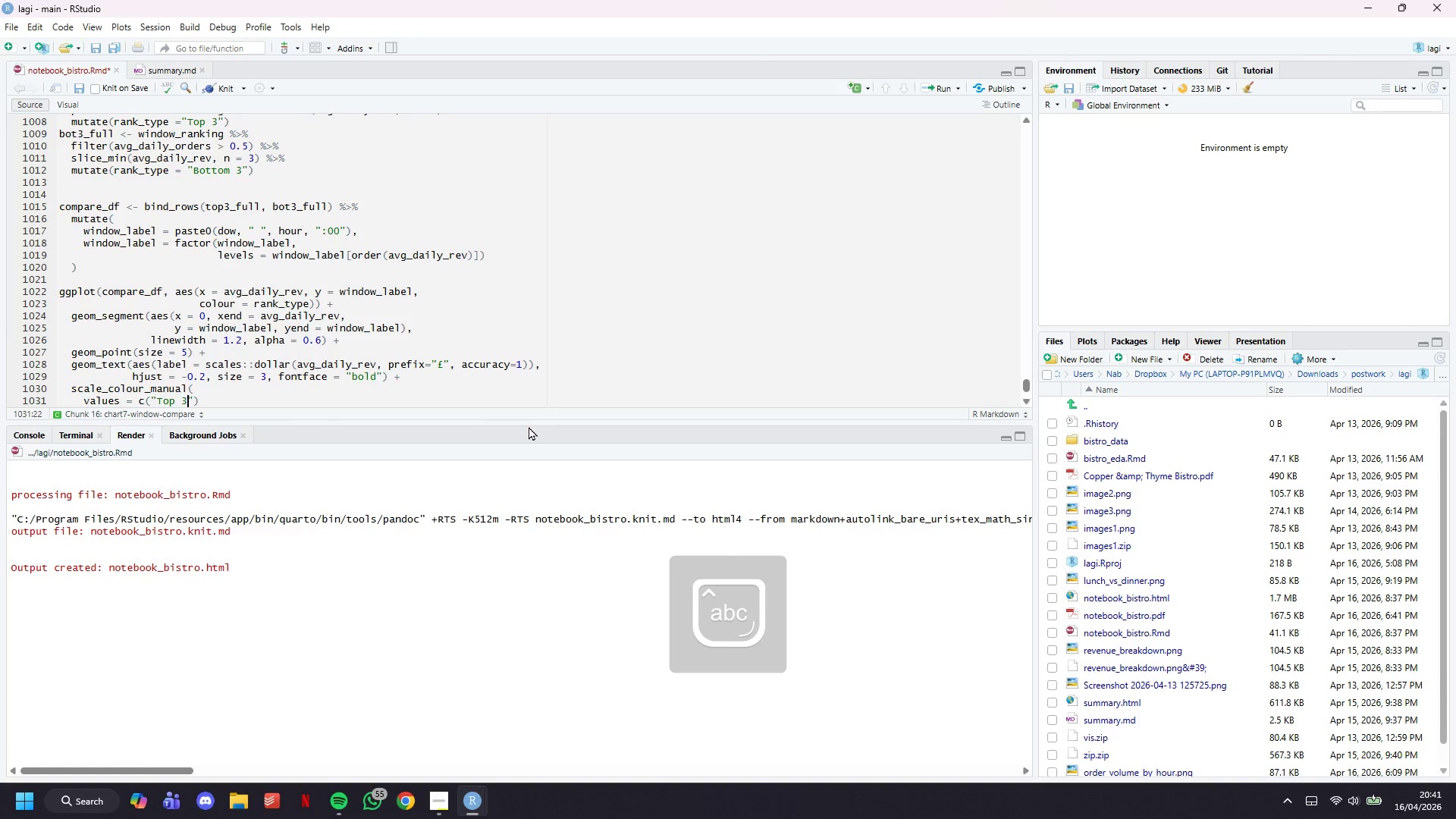 
key(ArrowRight)
 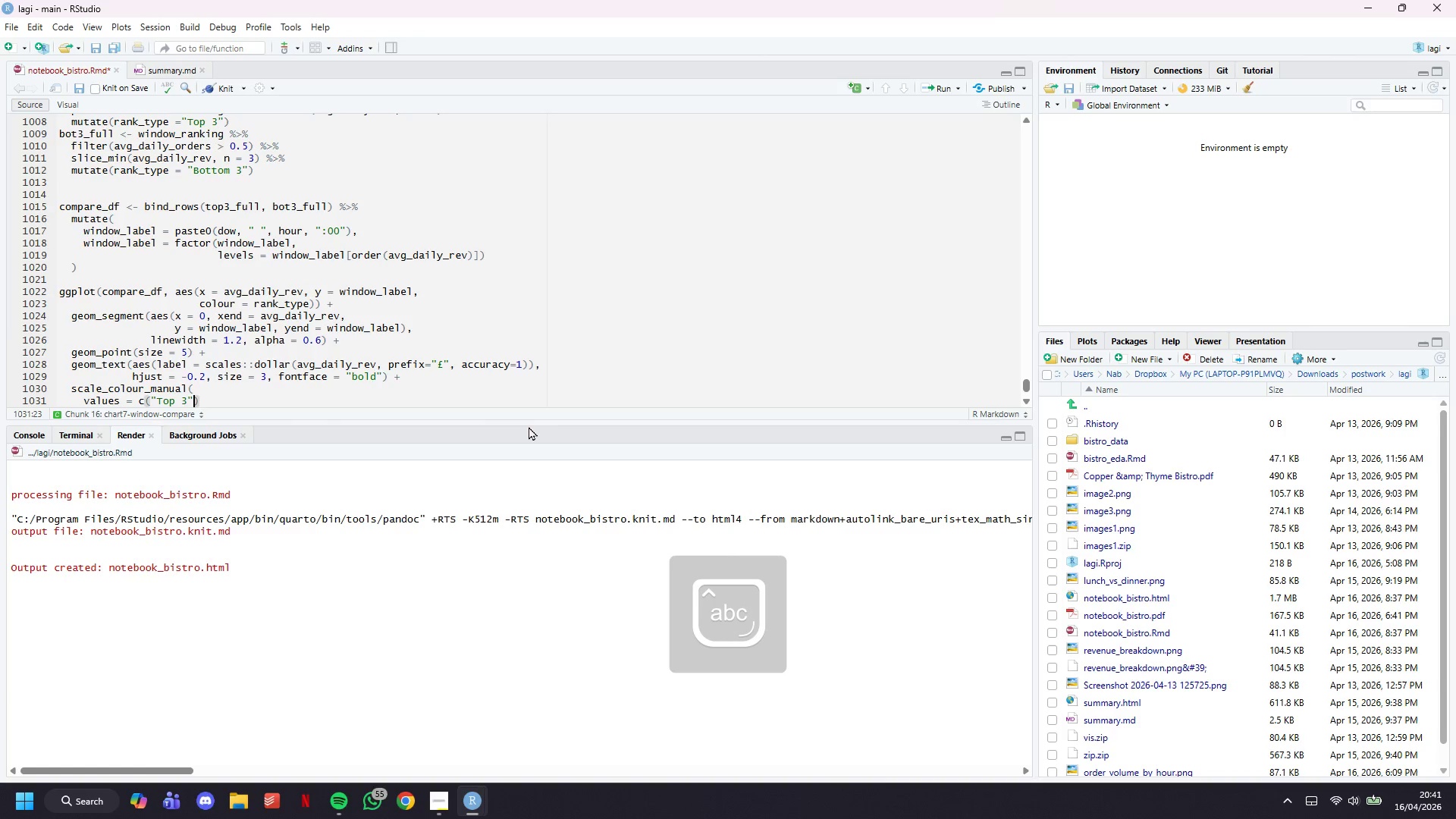 
type( = COPPER )
key(Backspace)
type(, "Boto)
key(Backspace)
type(to, 3)
 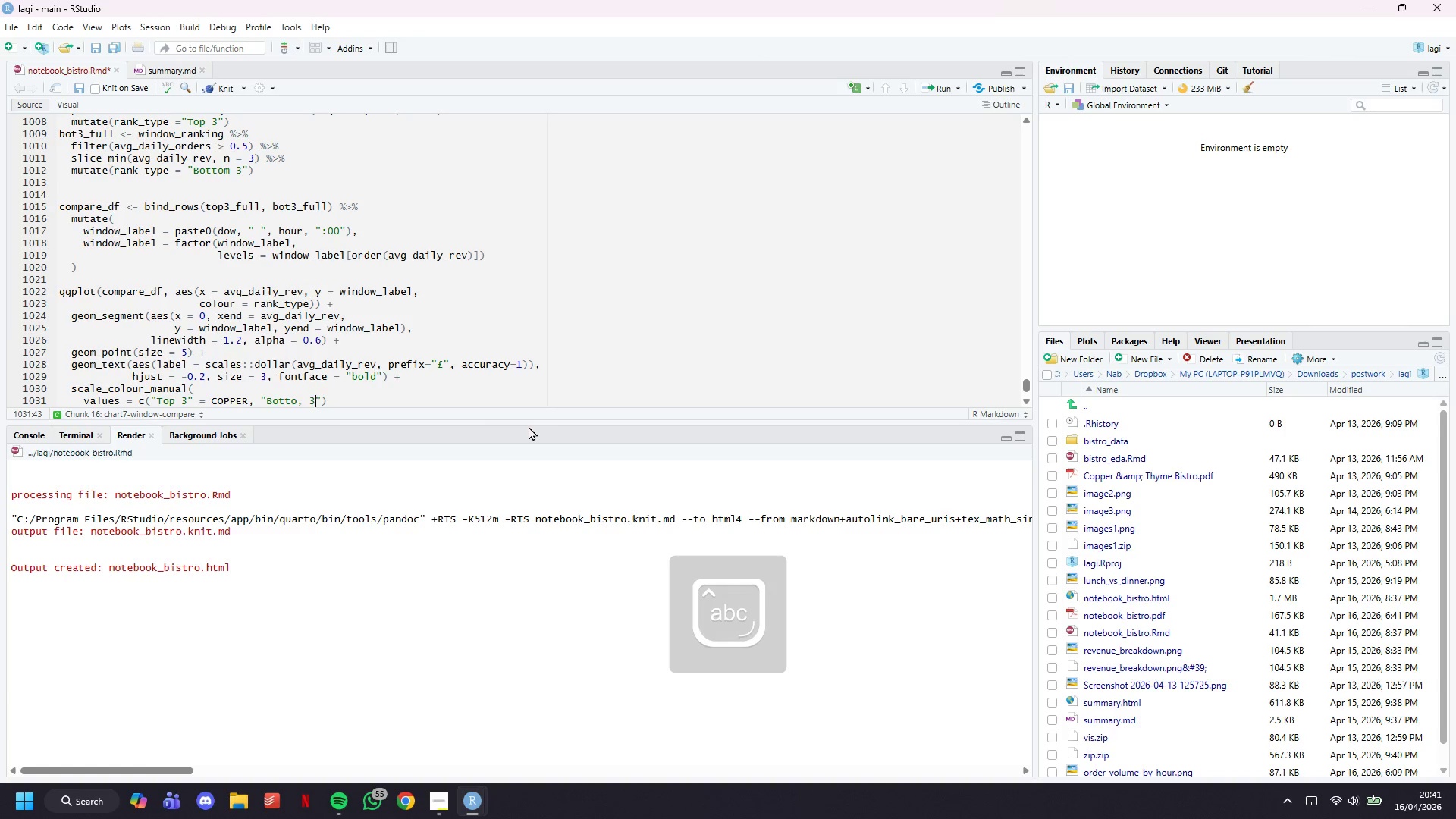 
key(ArrowRight)
 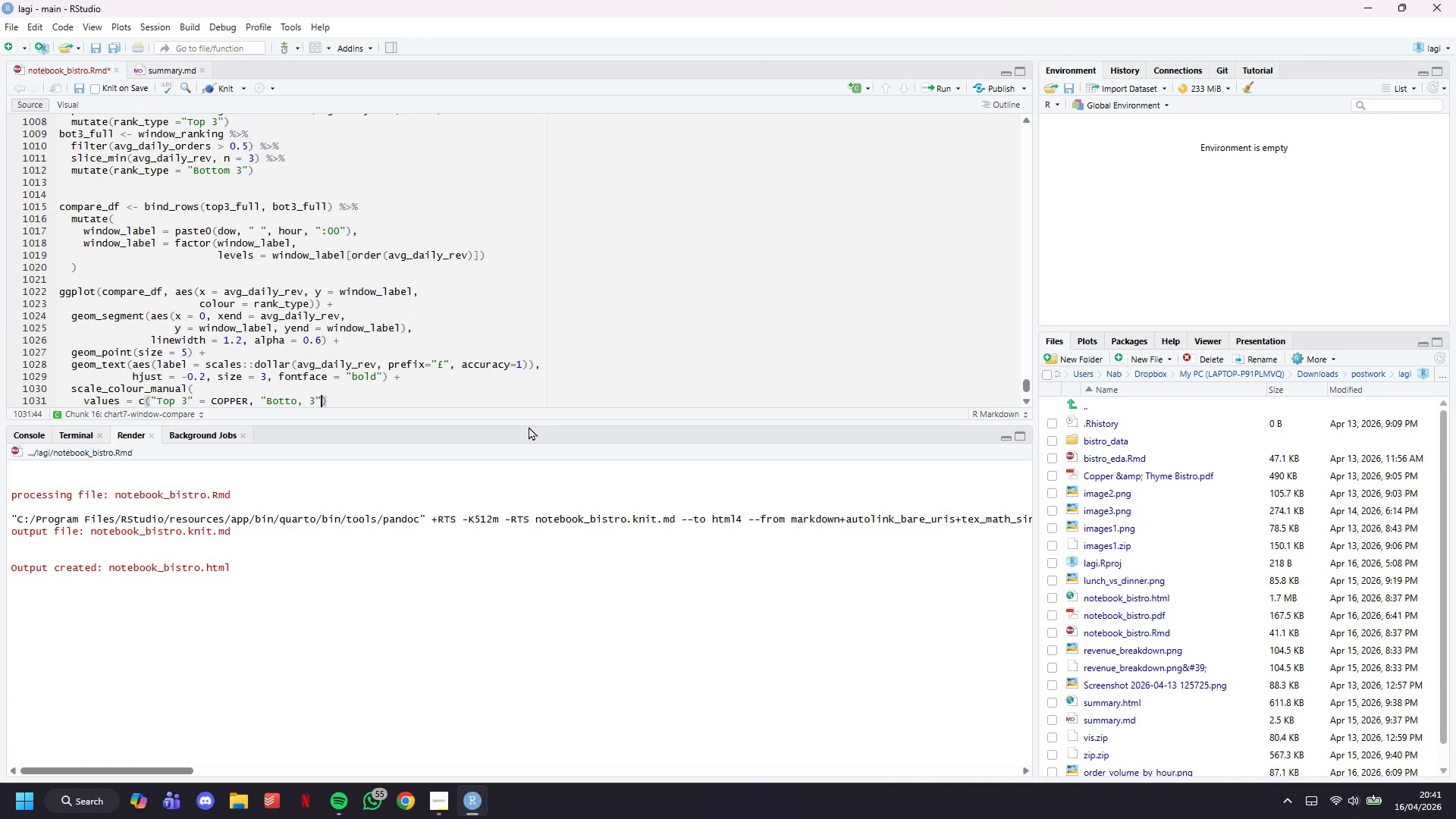 
type( = RUST)
 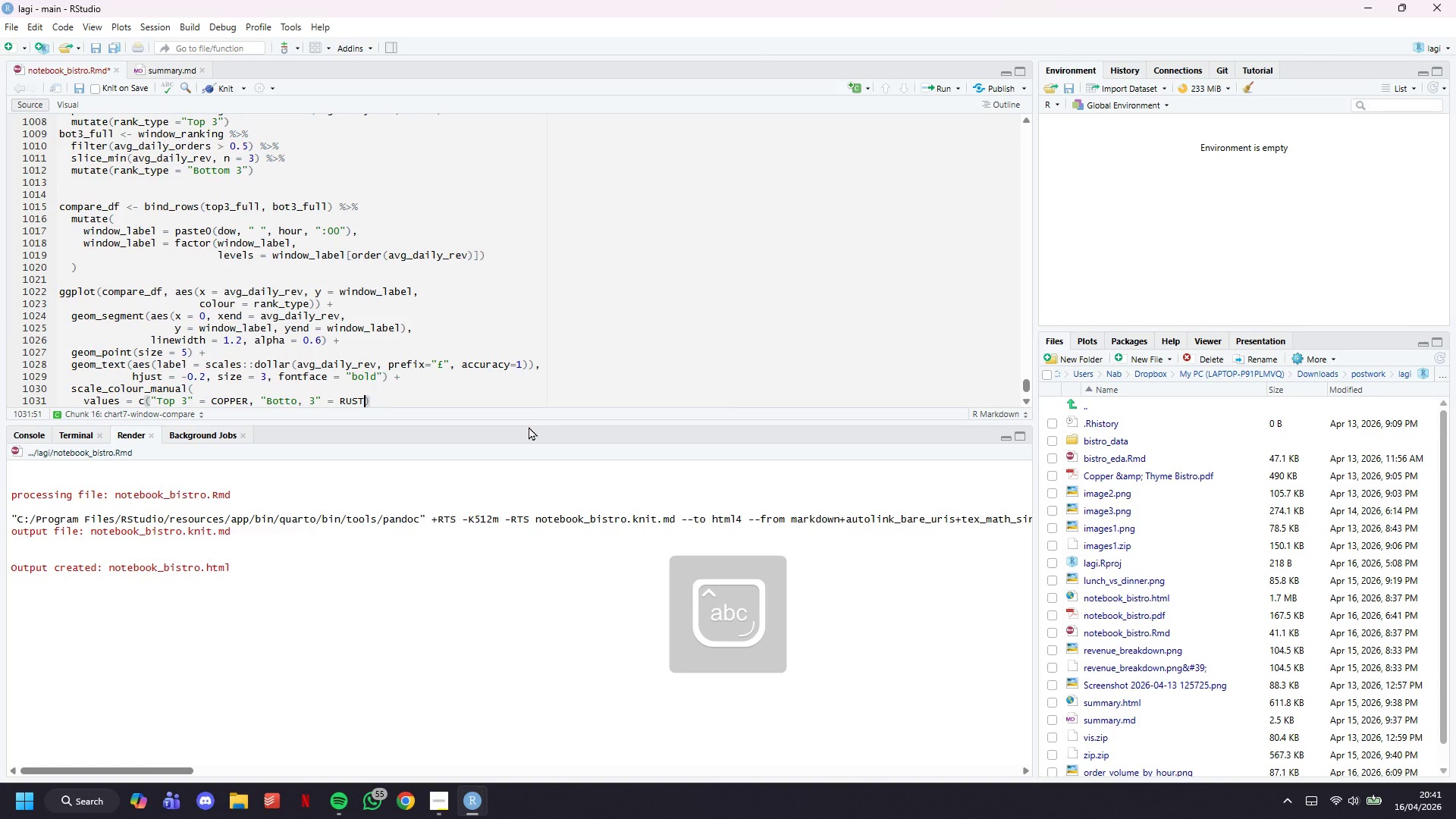 
key(ArrowRight)
 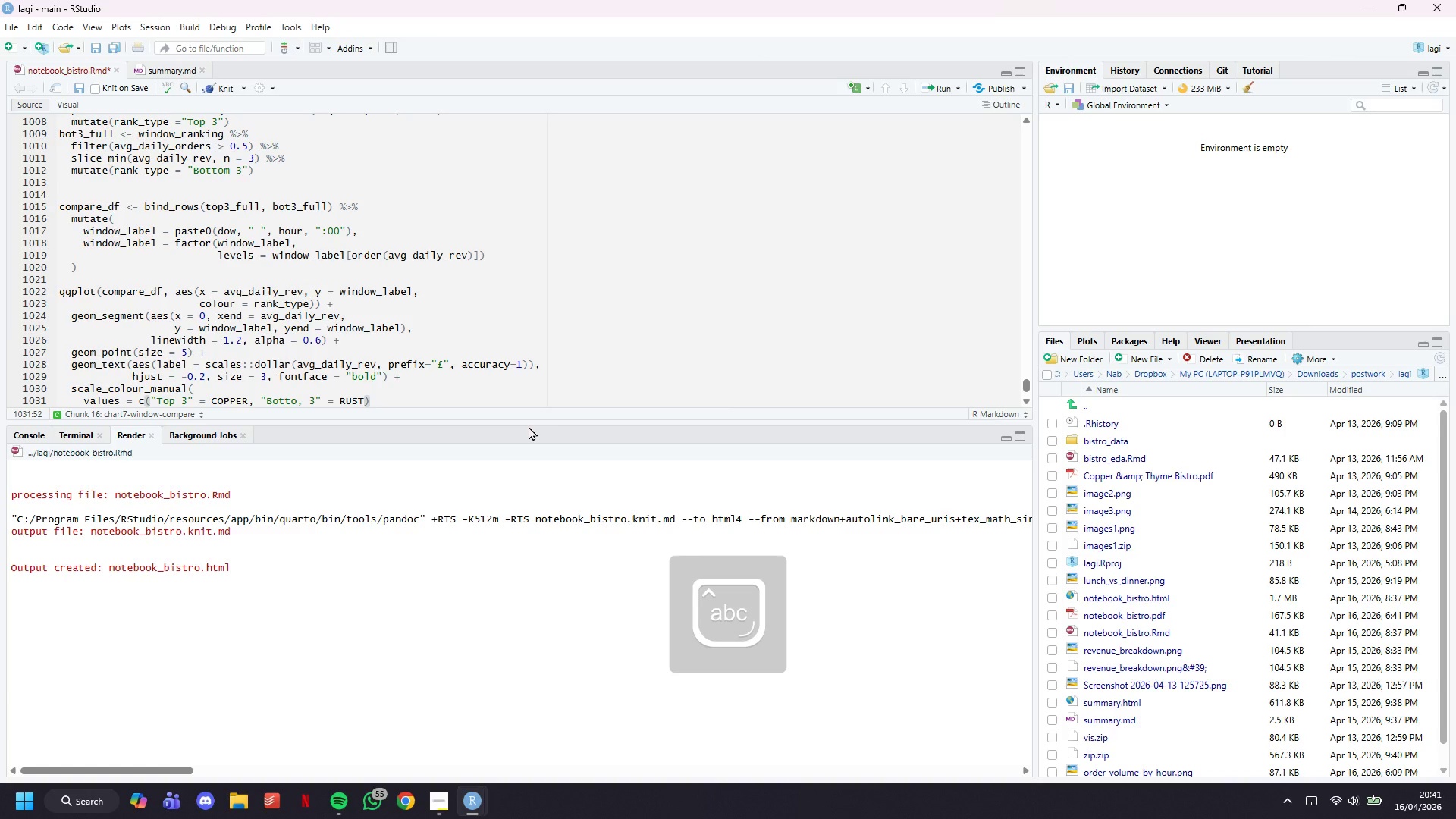 
key(Comma)
 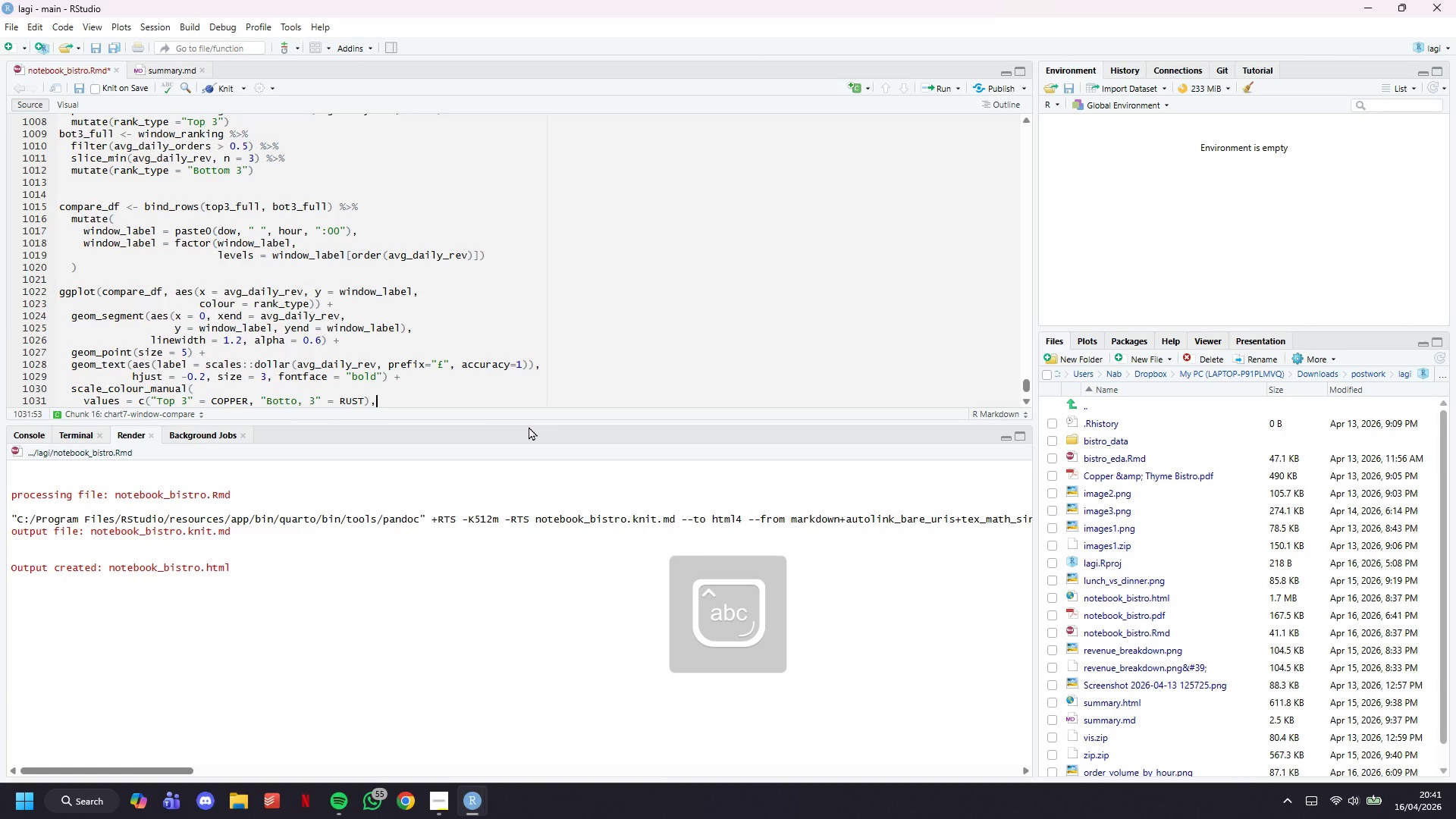 
key(Enter)
 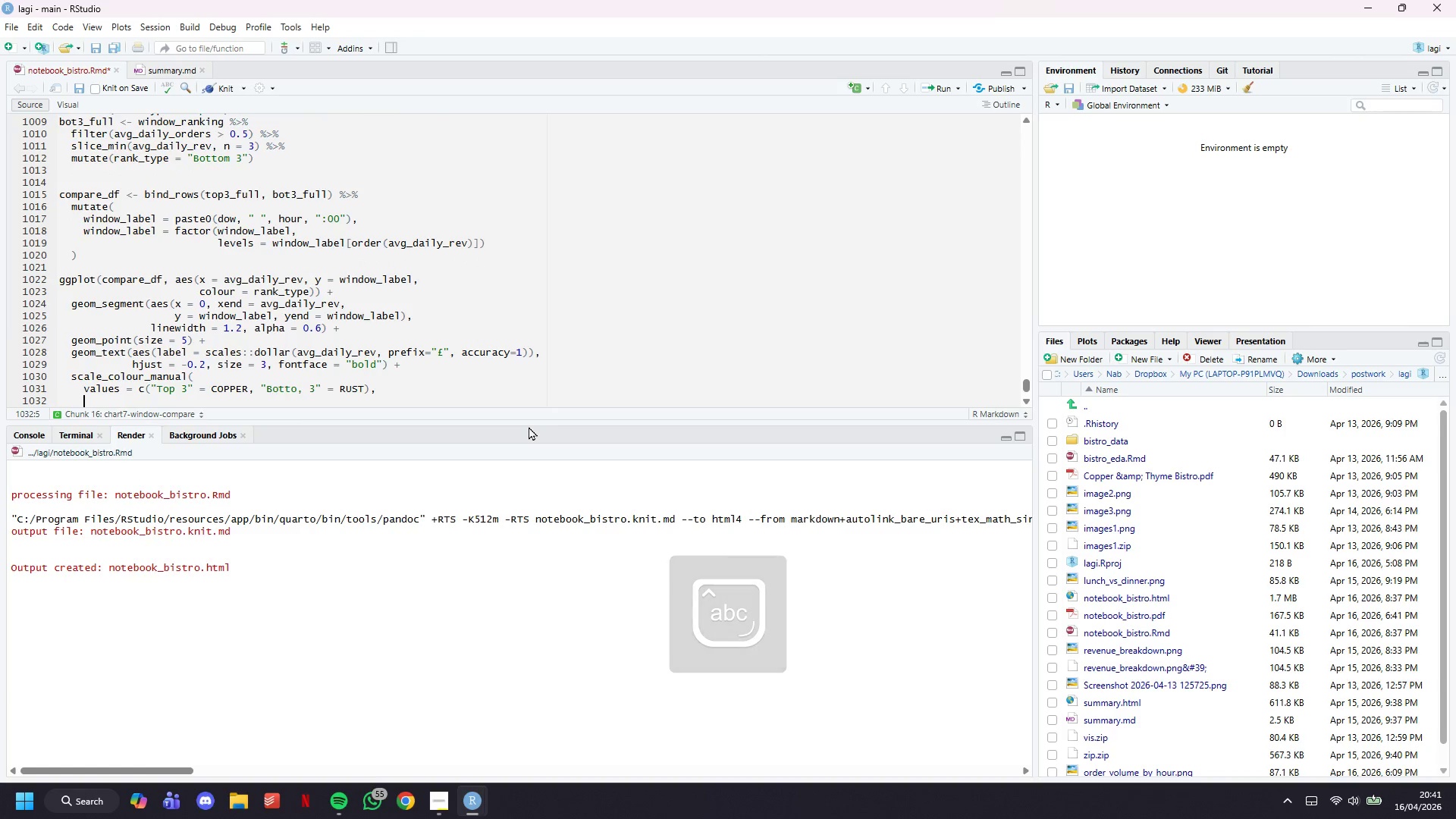 
type(name = NULL)
 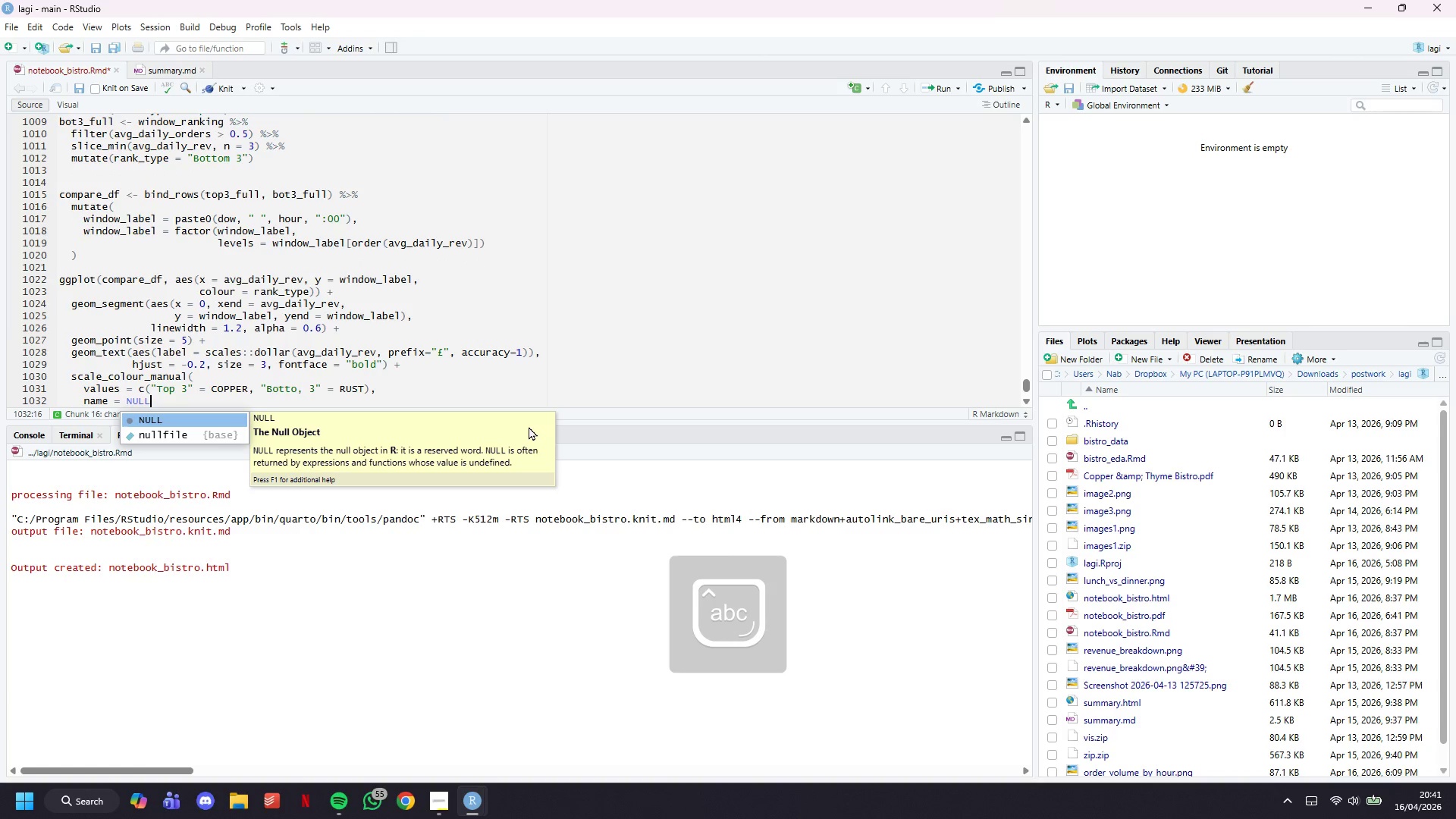 
key(ArrowDown)
 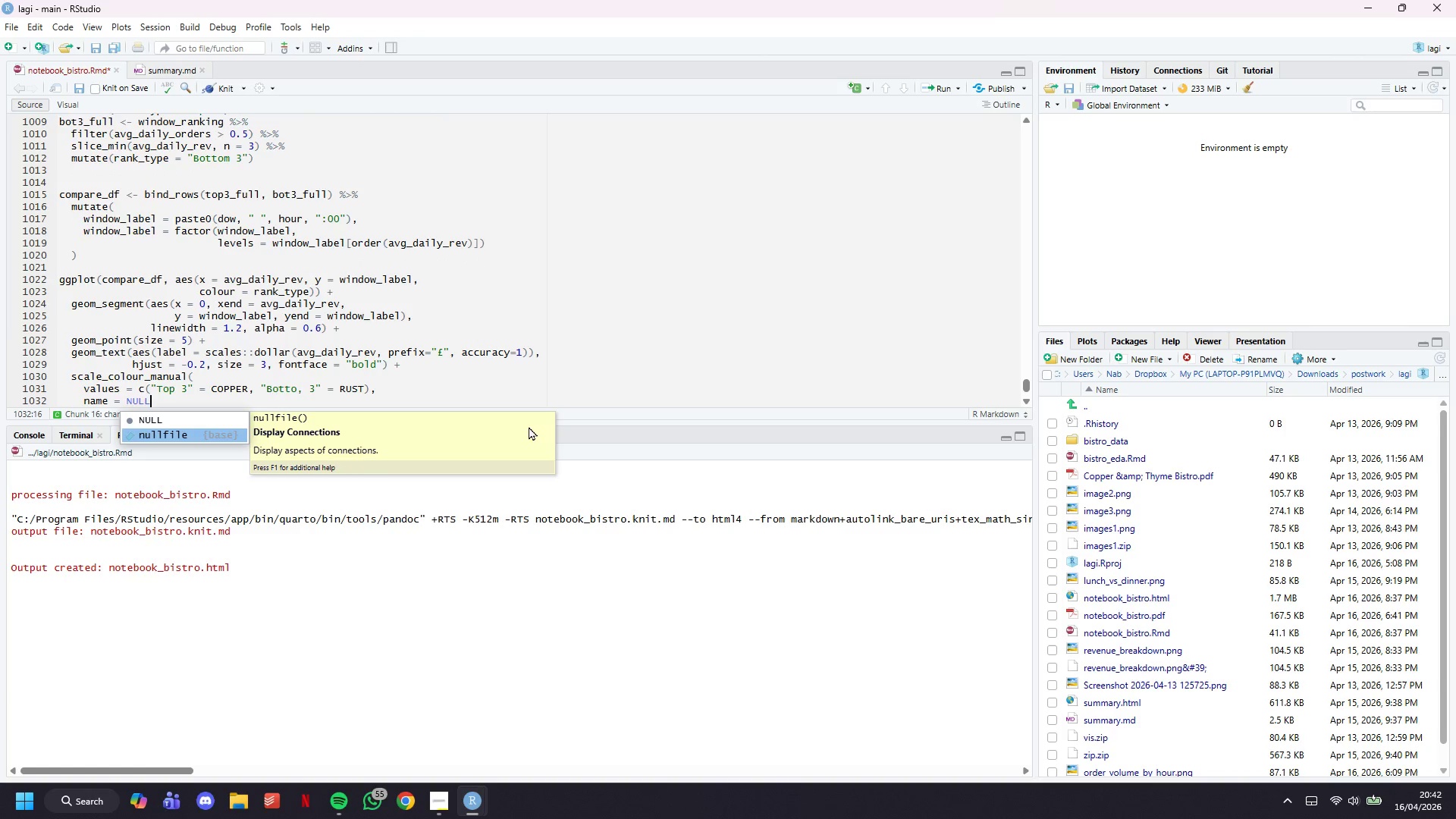 
wait(8.41)
 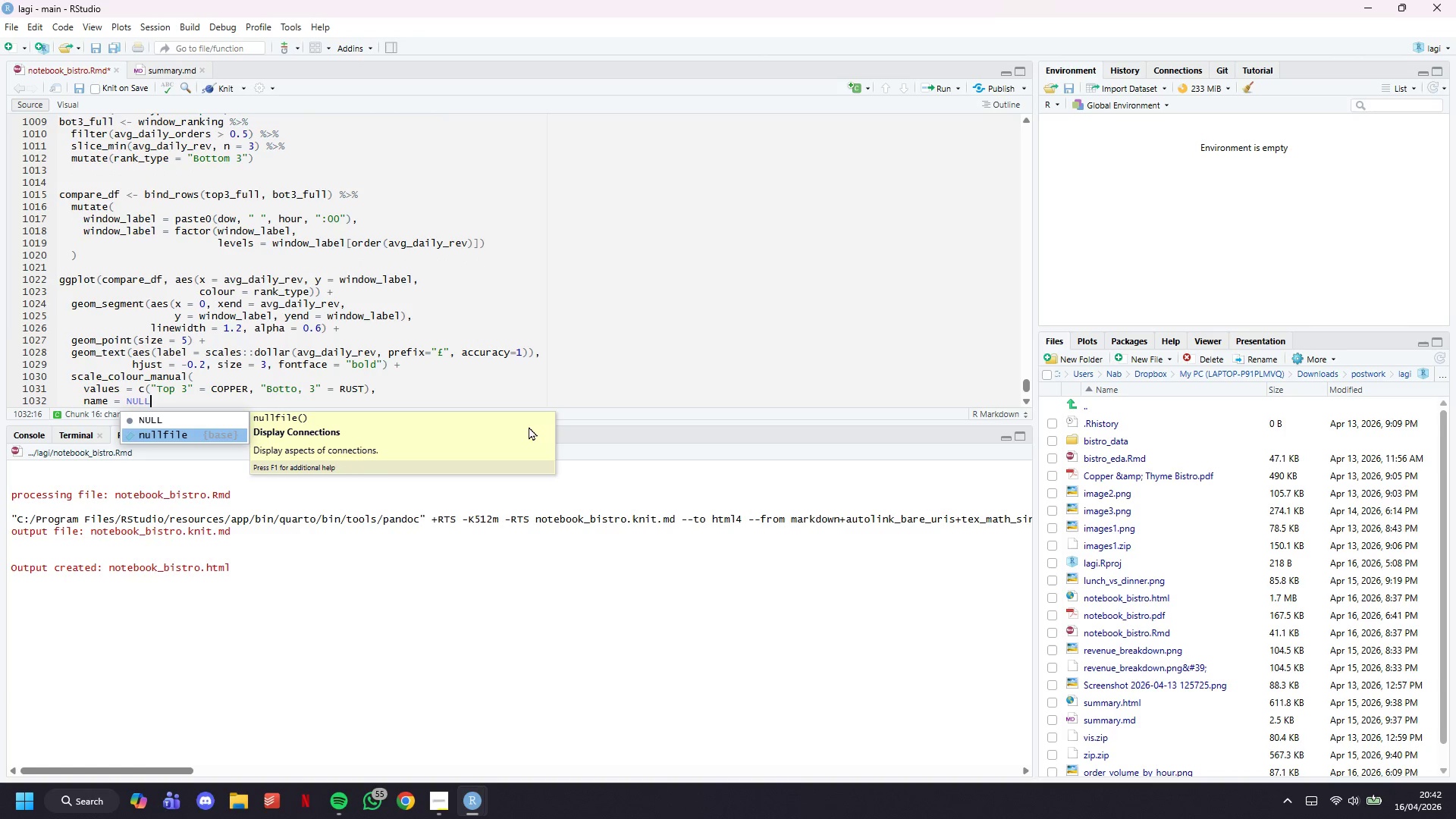 
key(Space)
 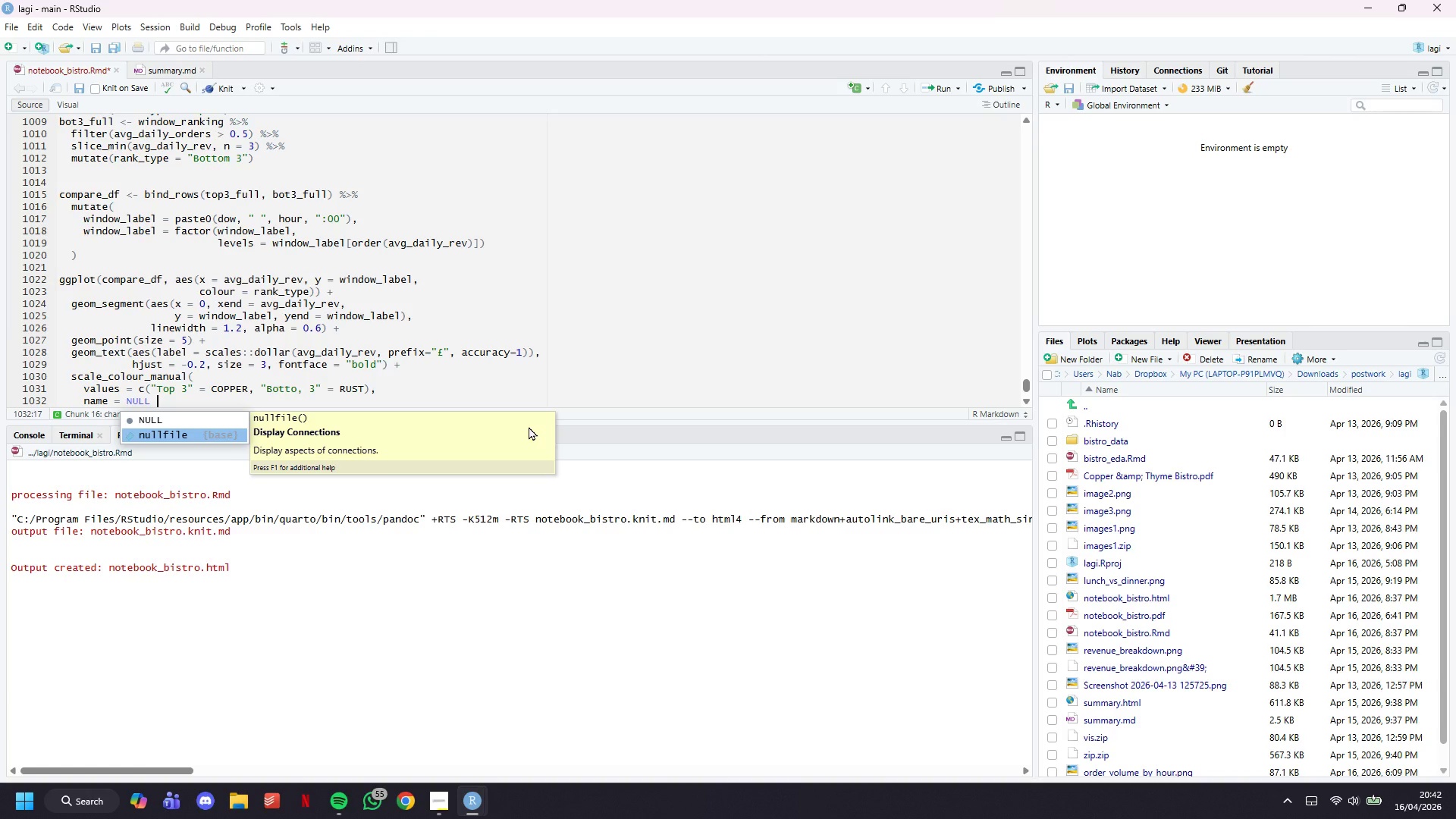 
key(Shift+Equal)
 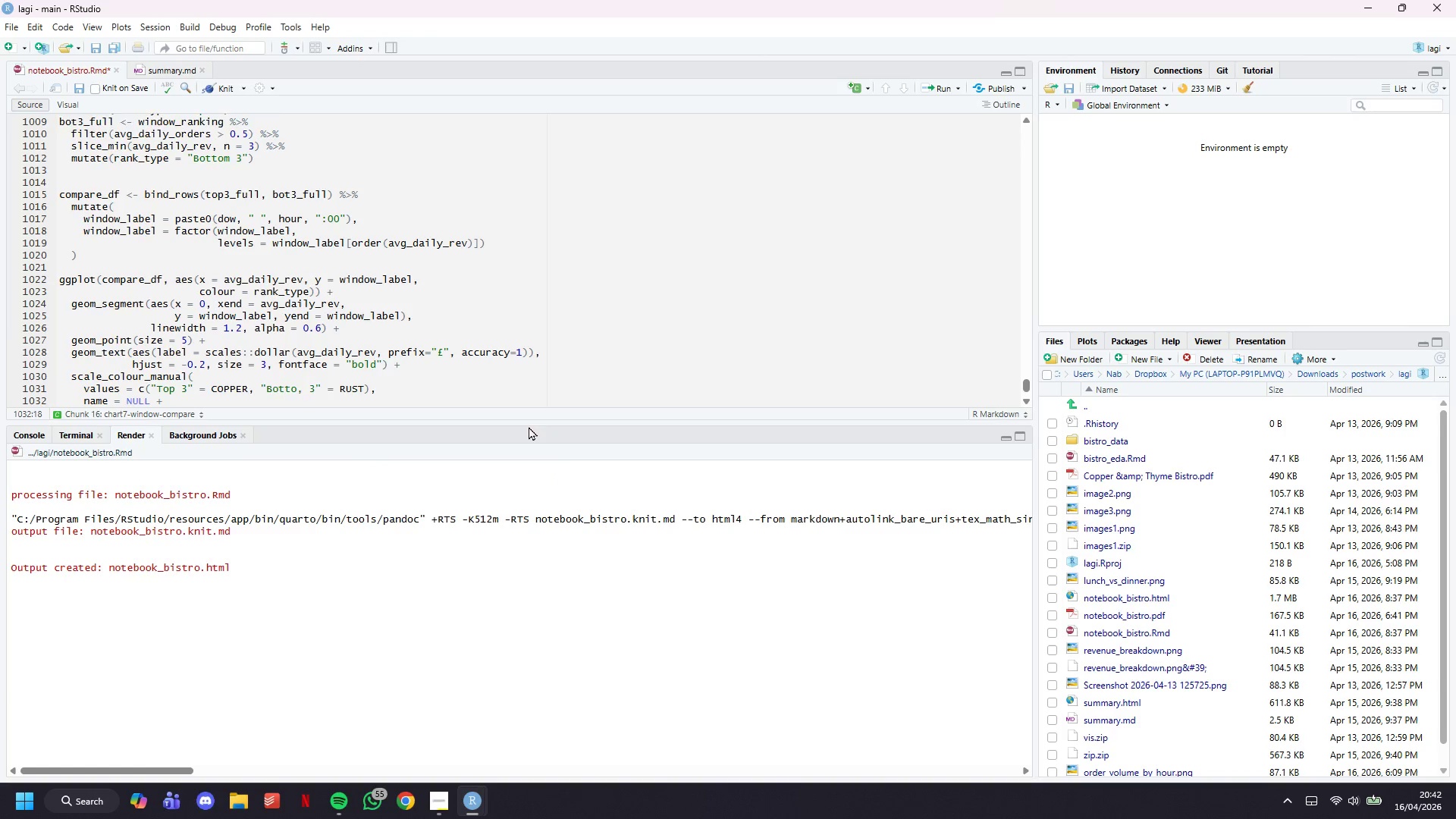 
key(Enter)
 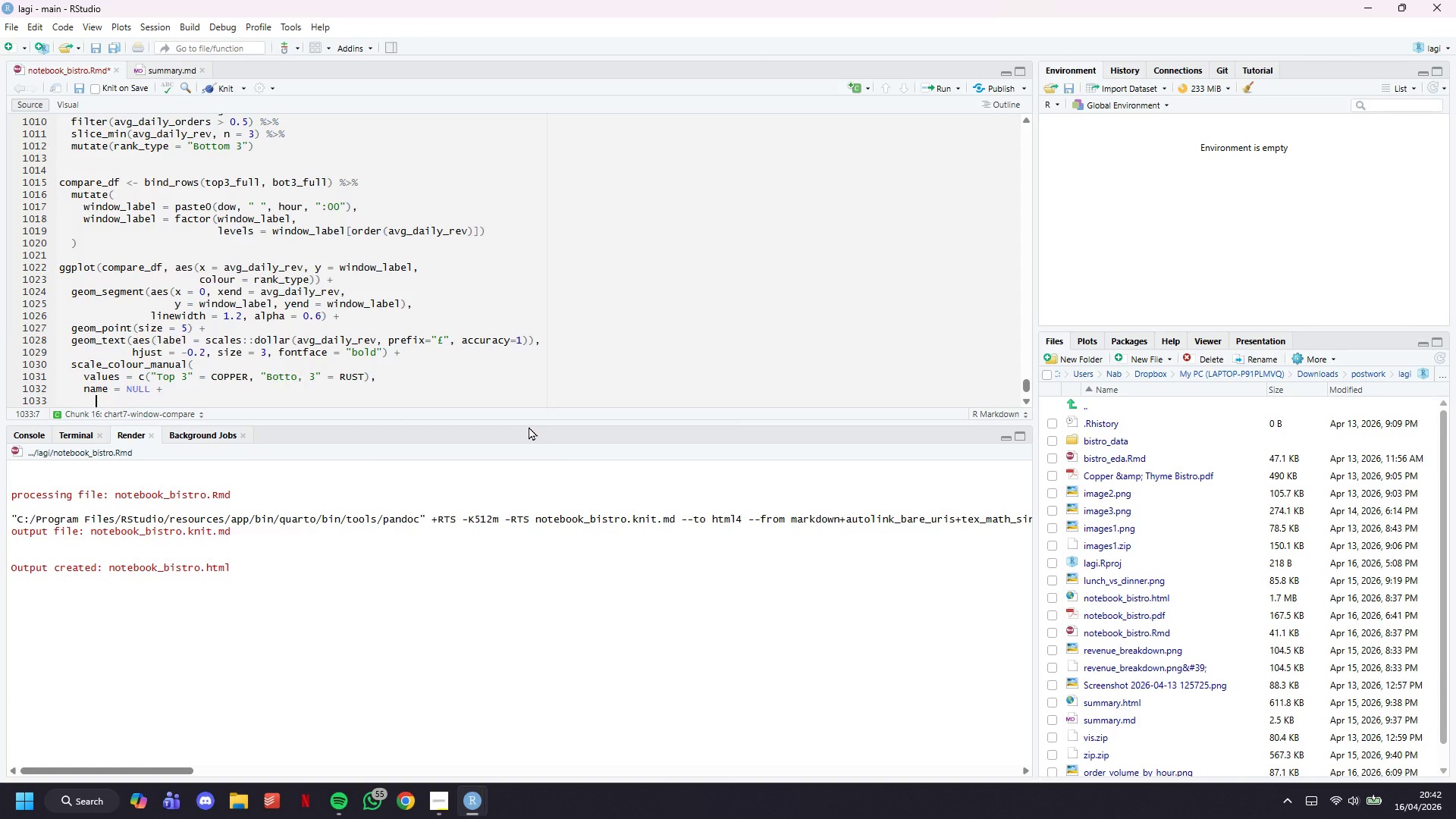 
scroll: coordinate [431, 307], scroll_direction: down, amount: 5.0
 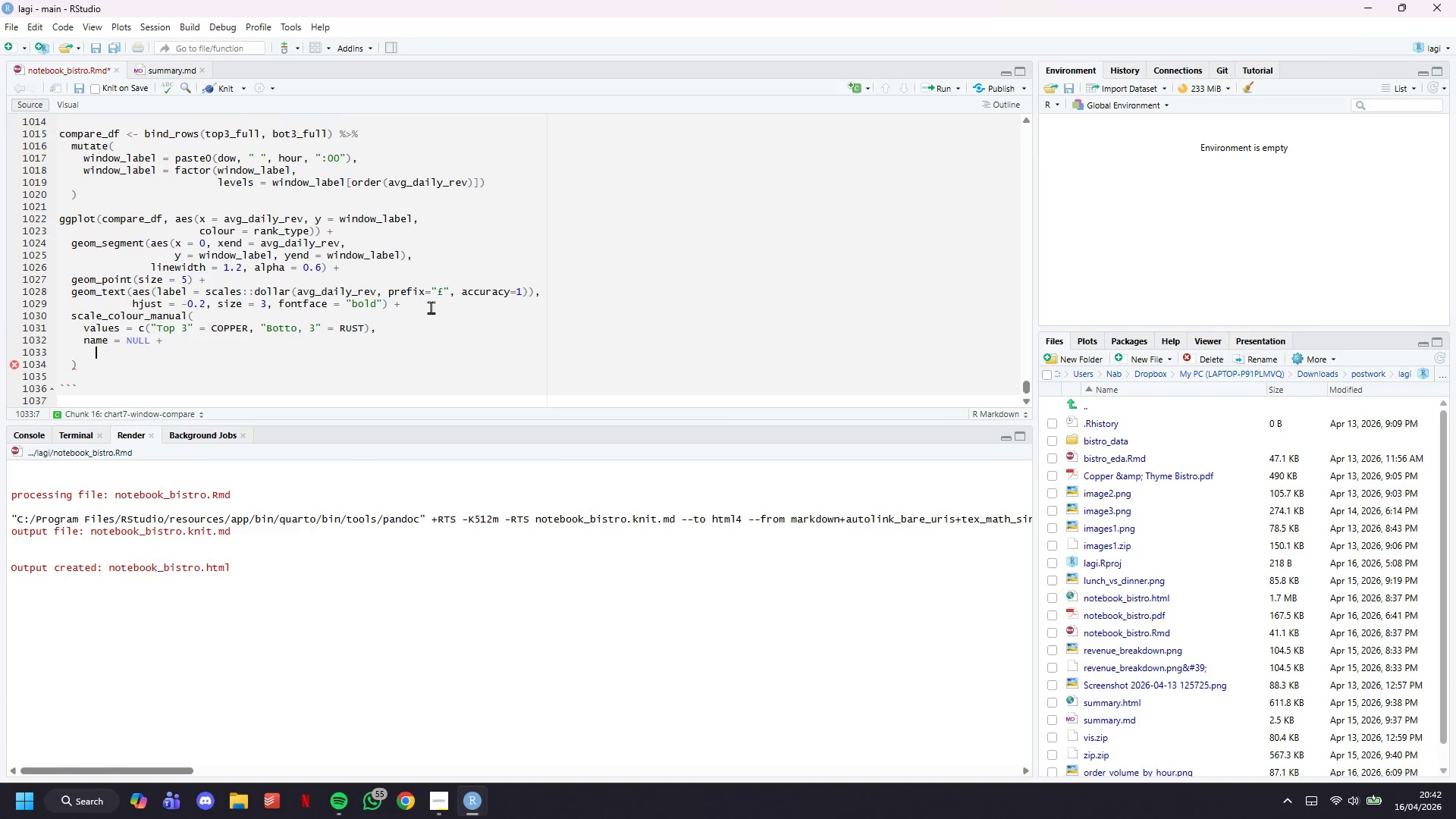 
key(Control+Z)
 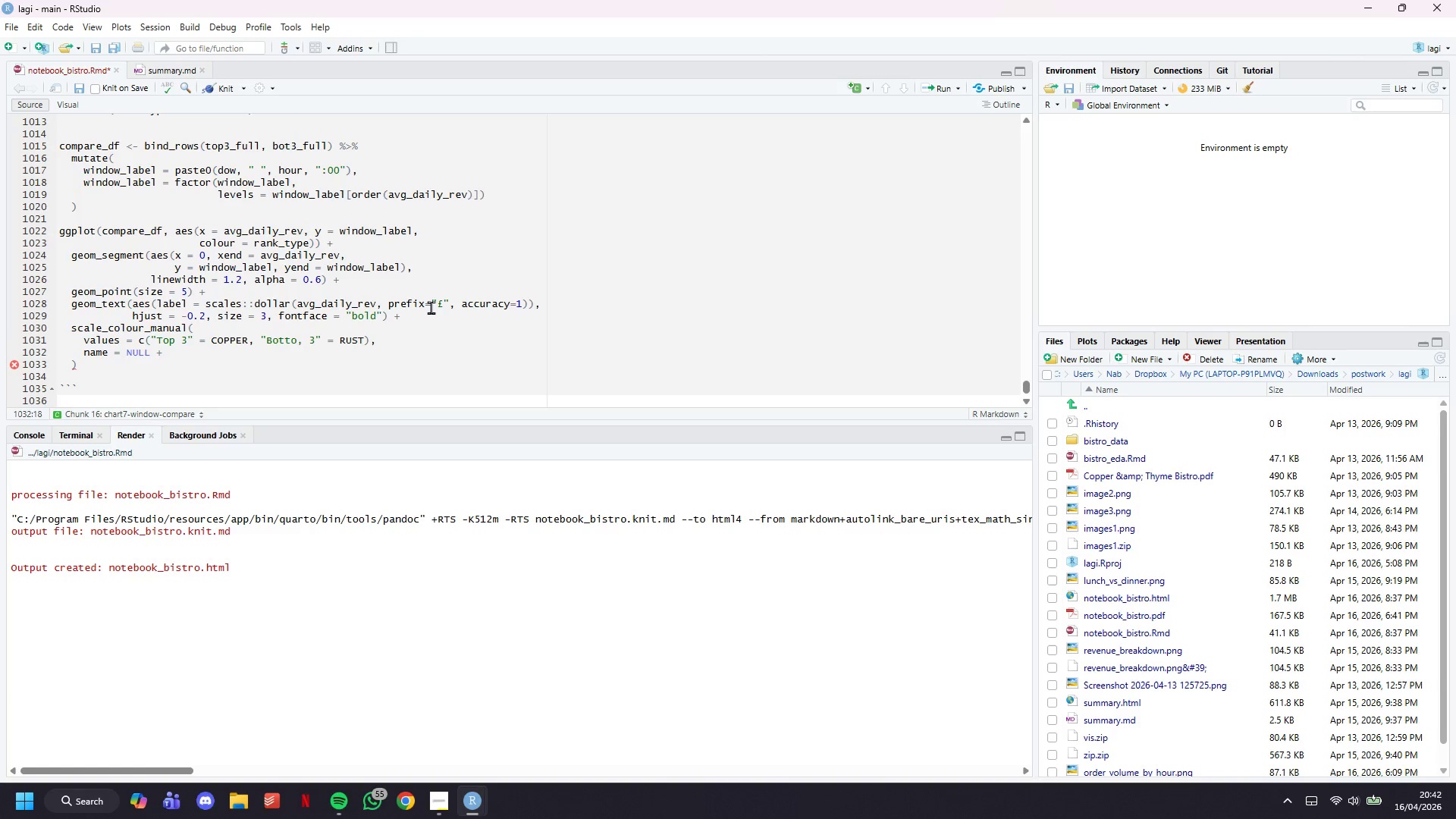 
key(Control+Z)
 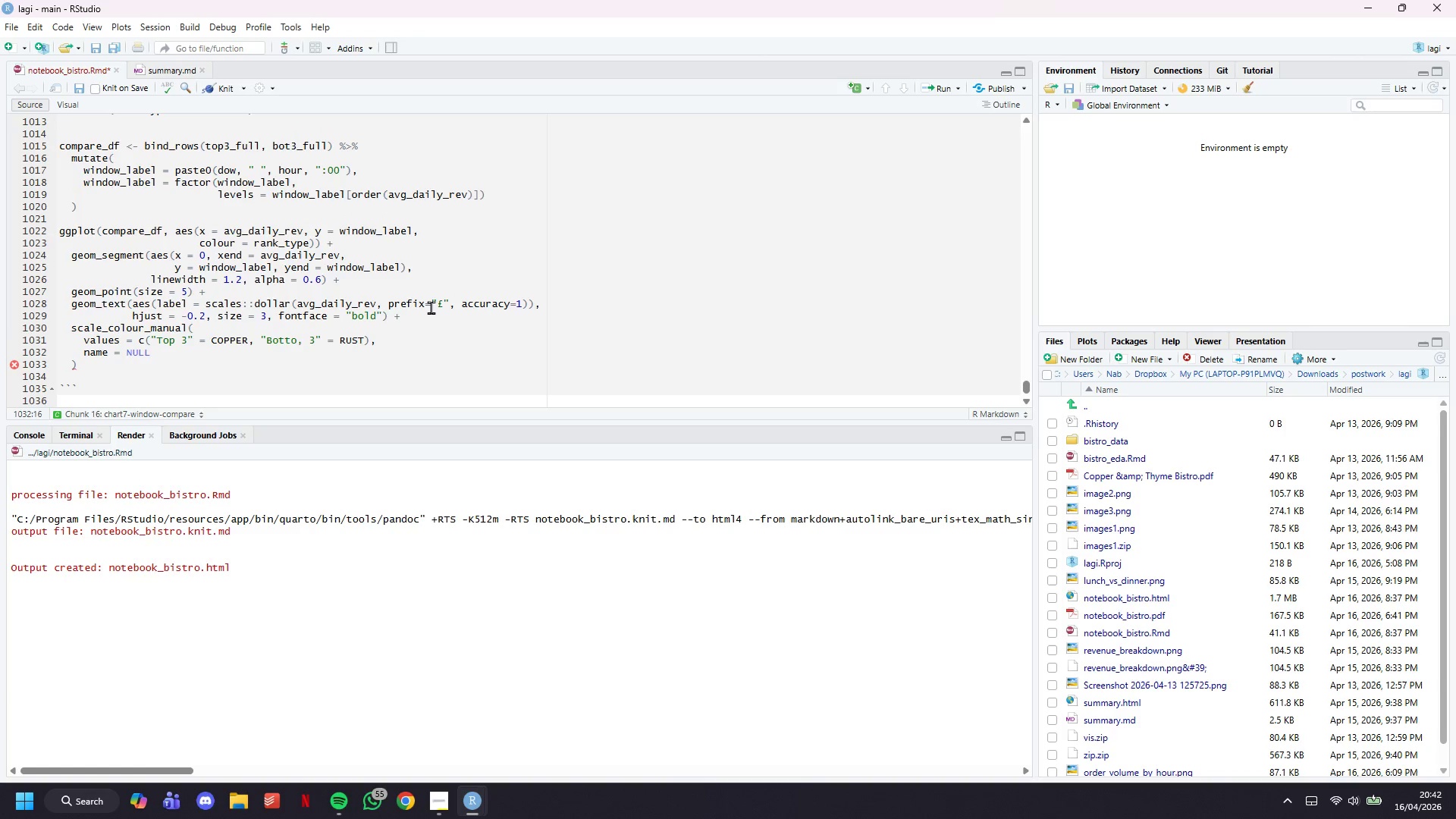 
key(ArrowRight)
 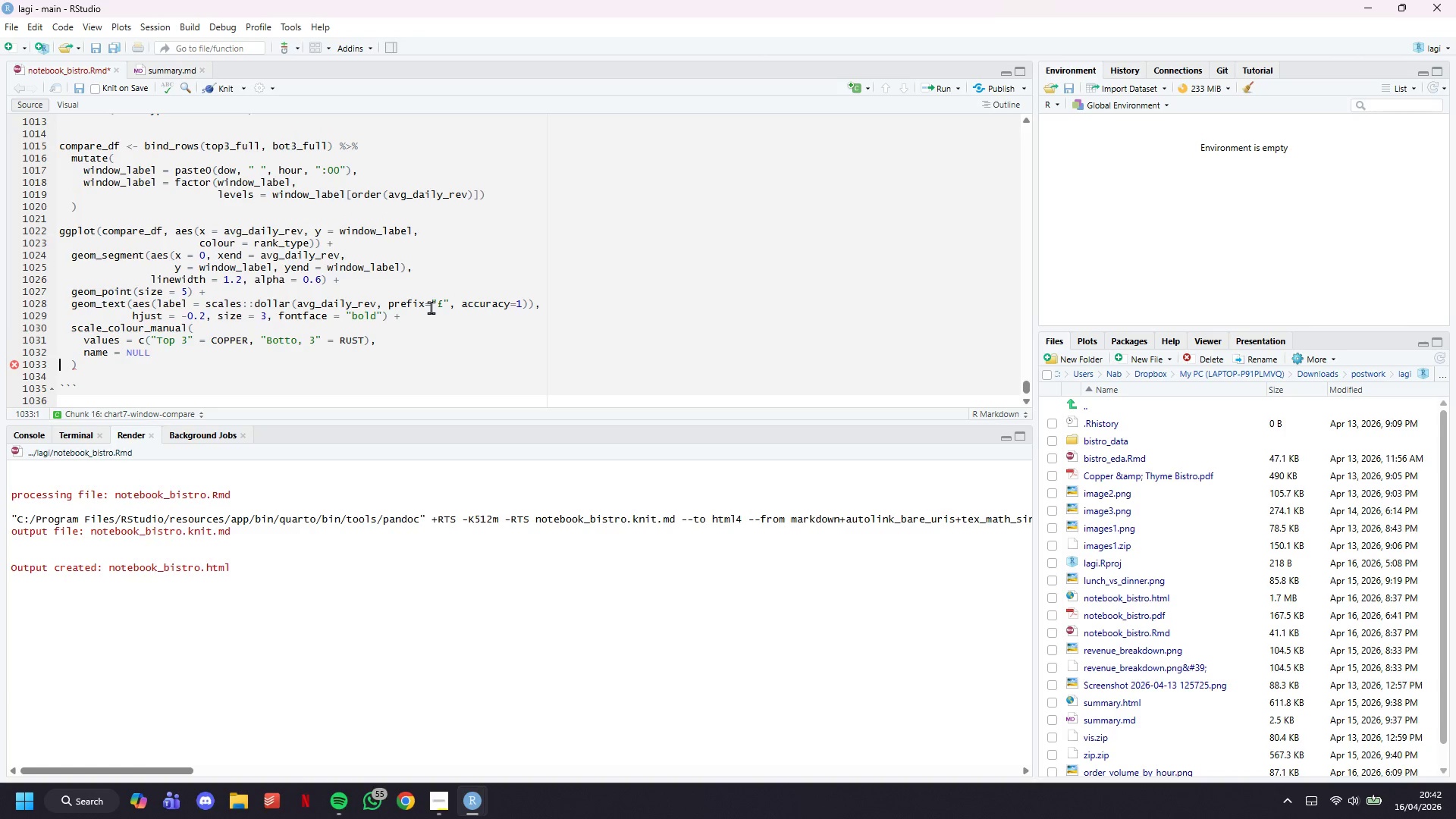 
key(ArrowRight)
 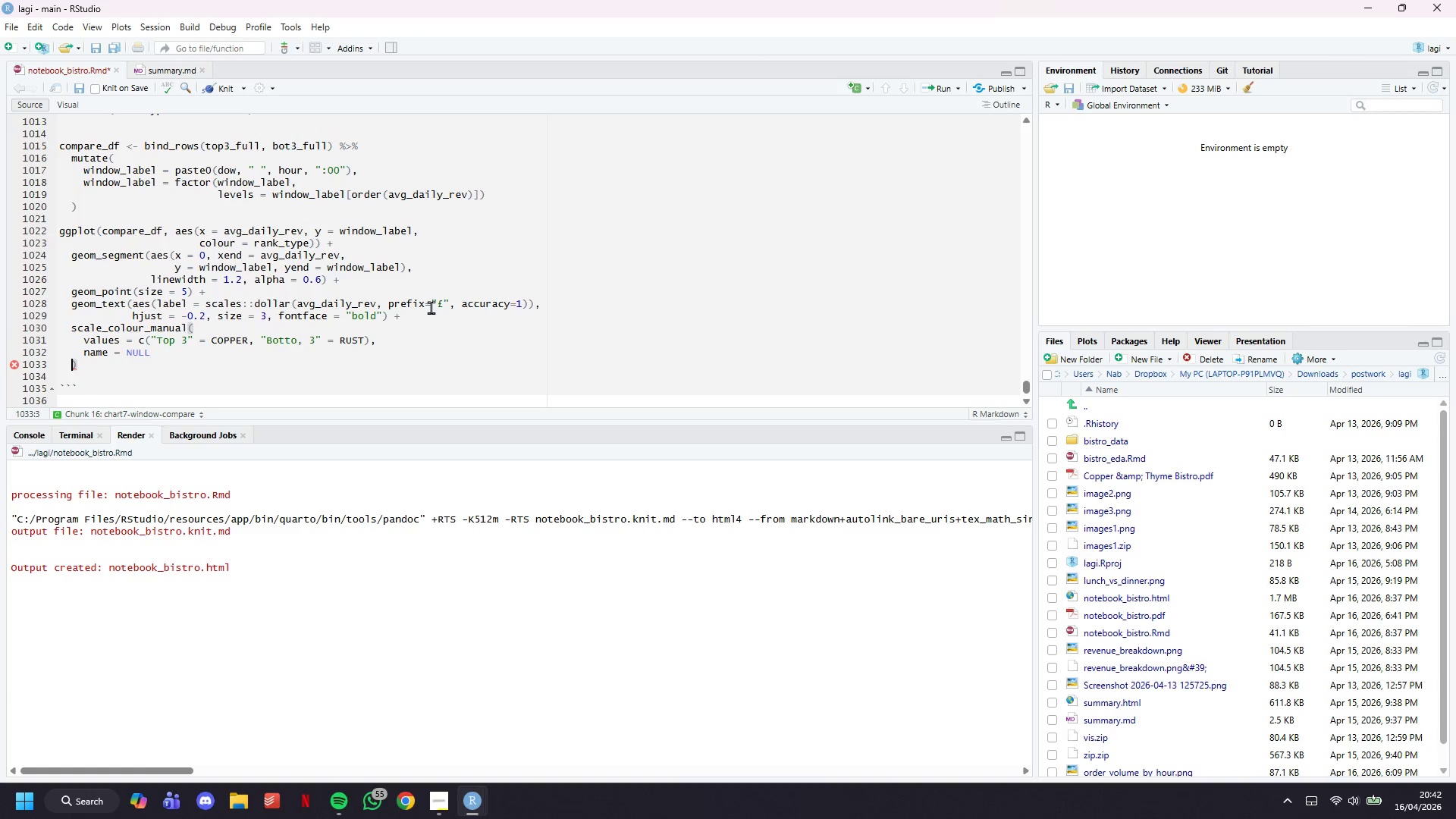 
key(ArrowRight)
 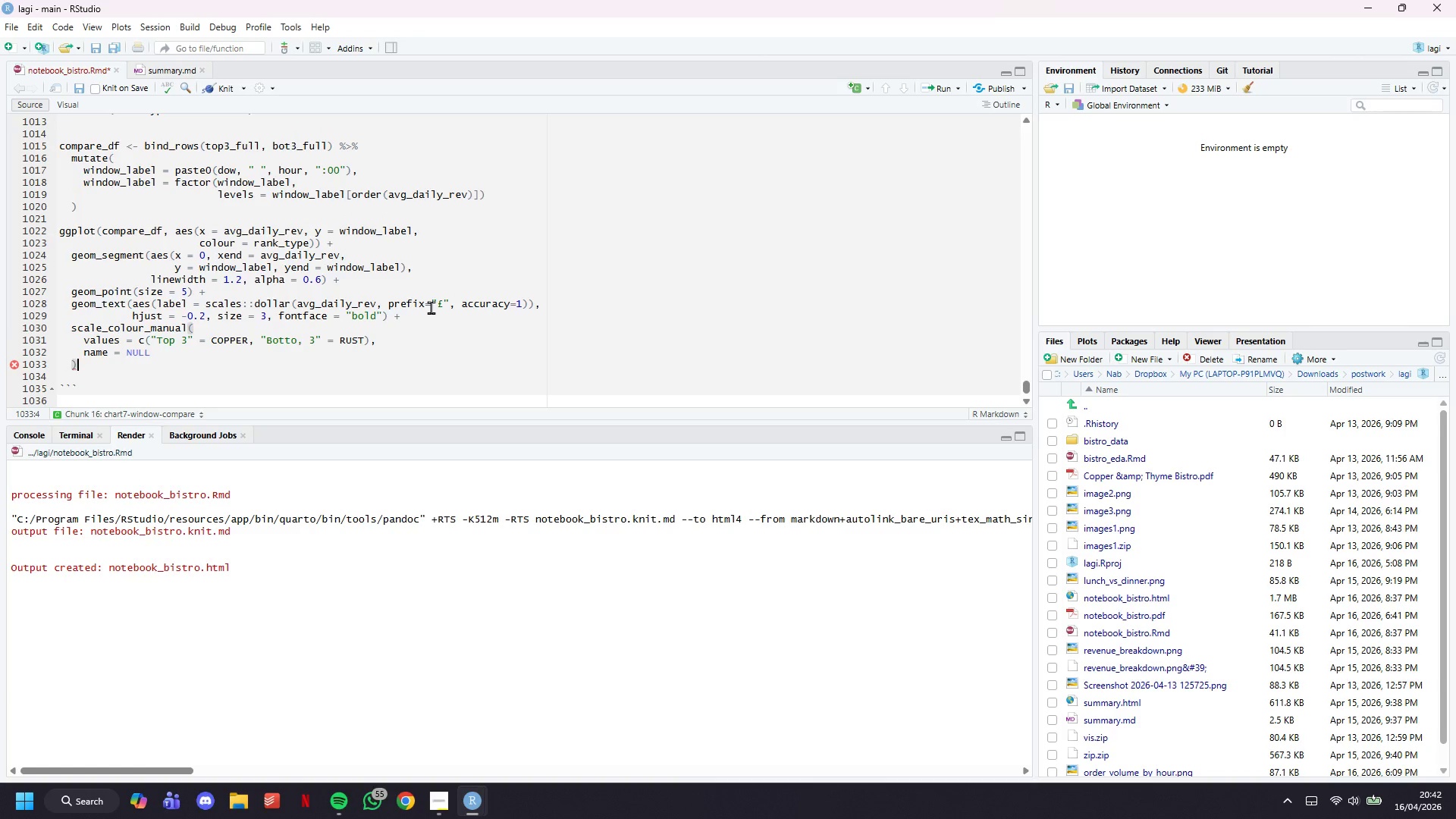 
key(Space)
 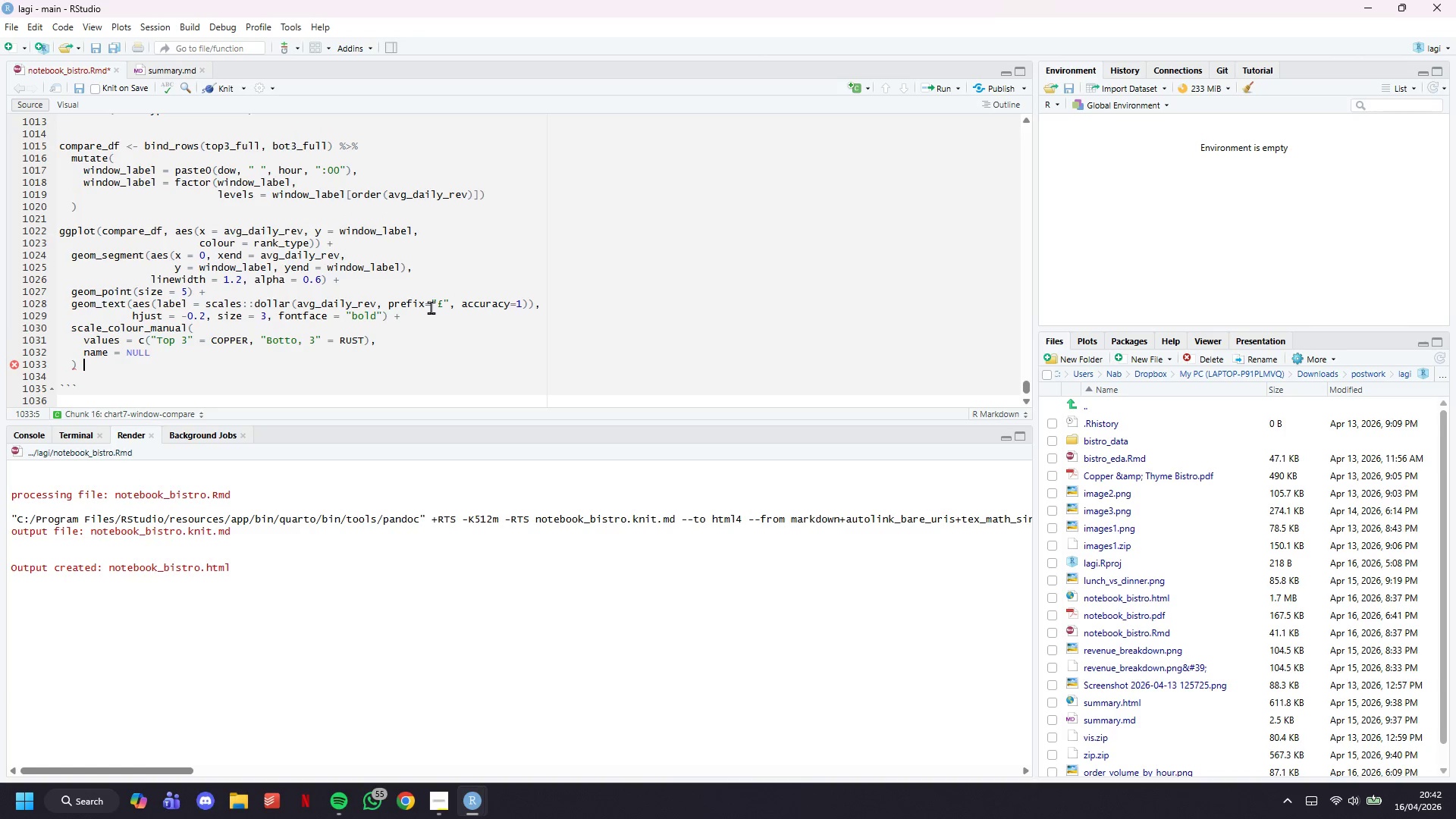 
key(Shift+ShiftLeft)
 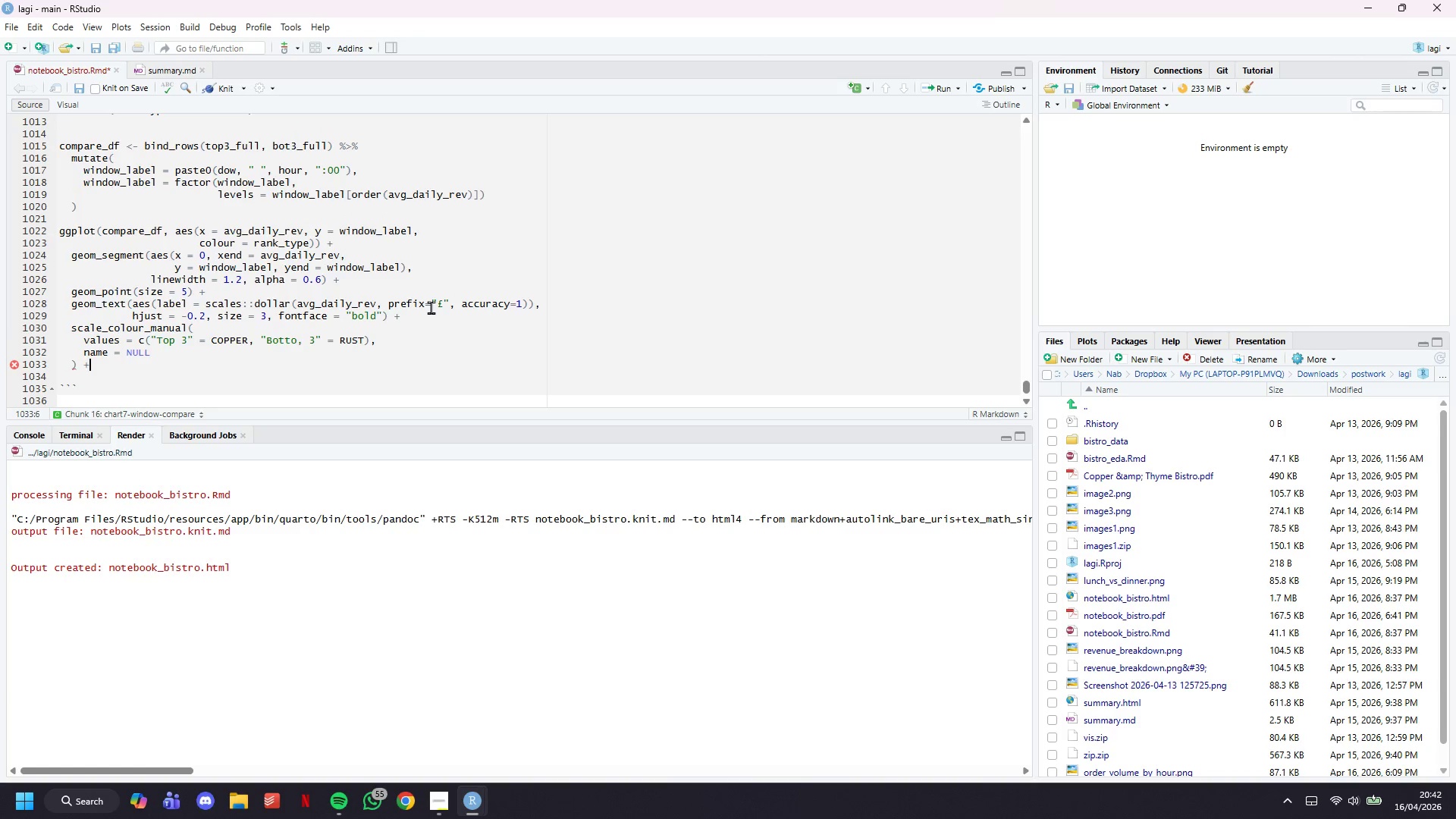 
key(Shift+Equal)
 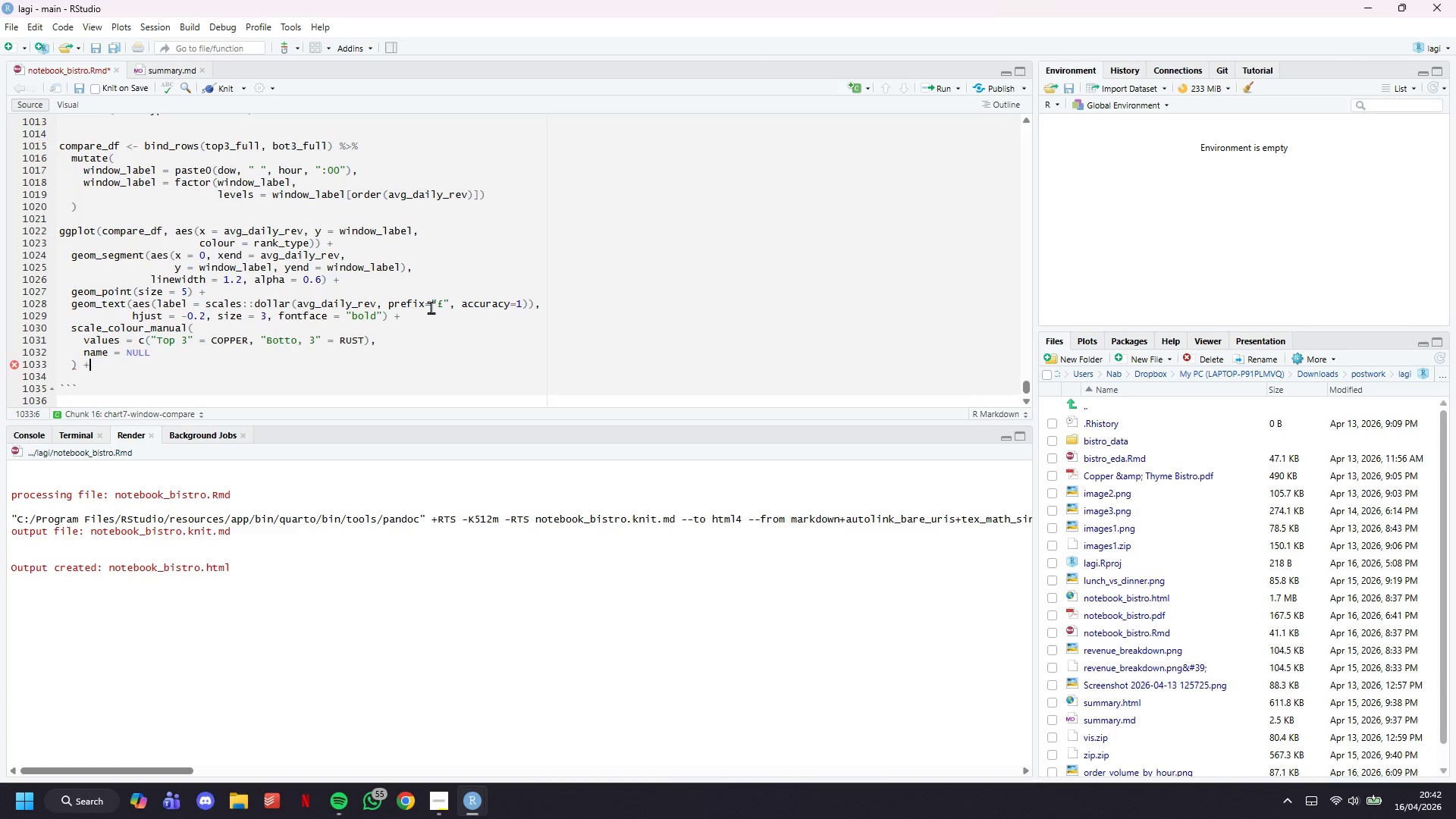 
key(Enter)
 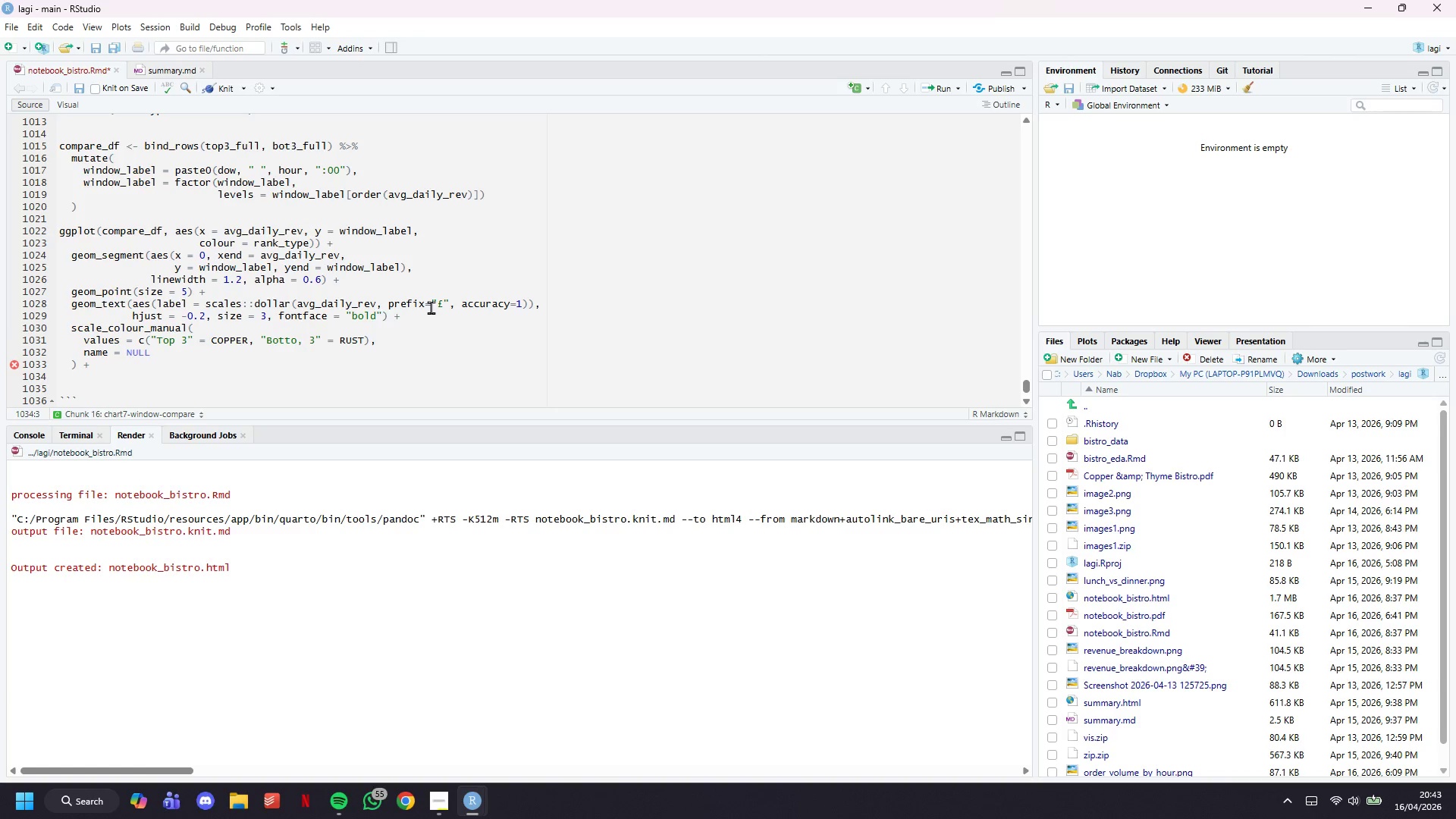 
wait(71.59)
 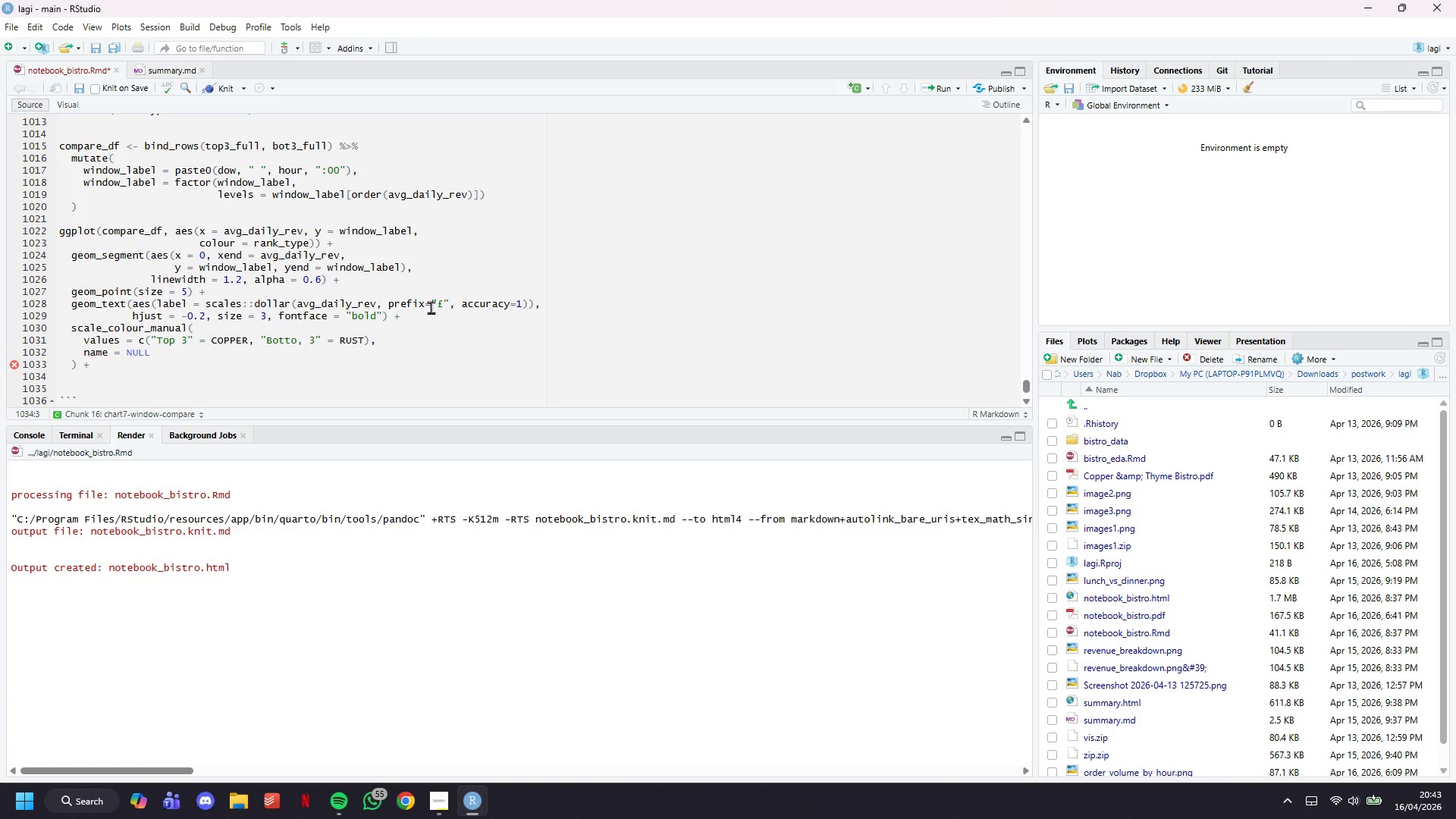 
type(scale_x_continuous()
 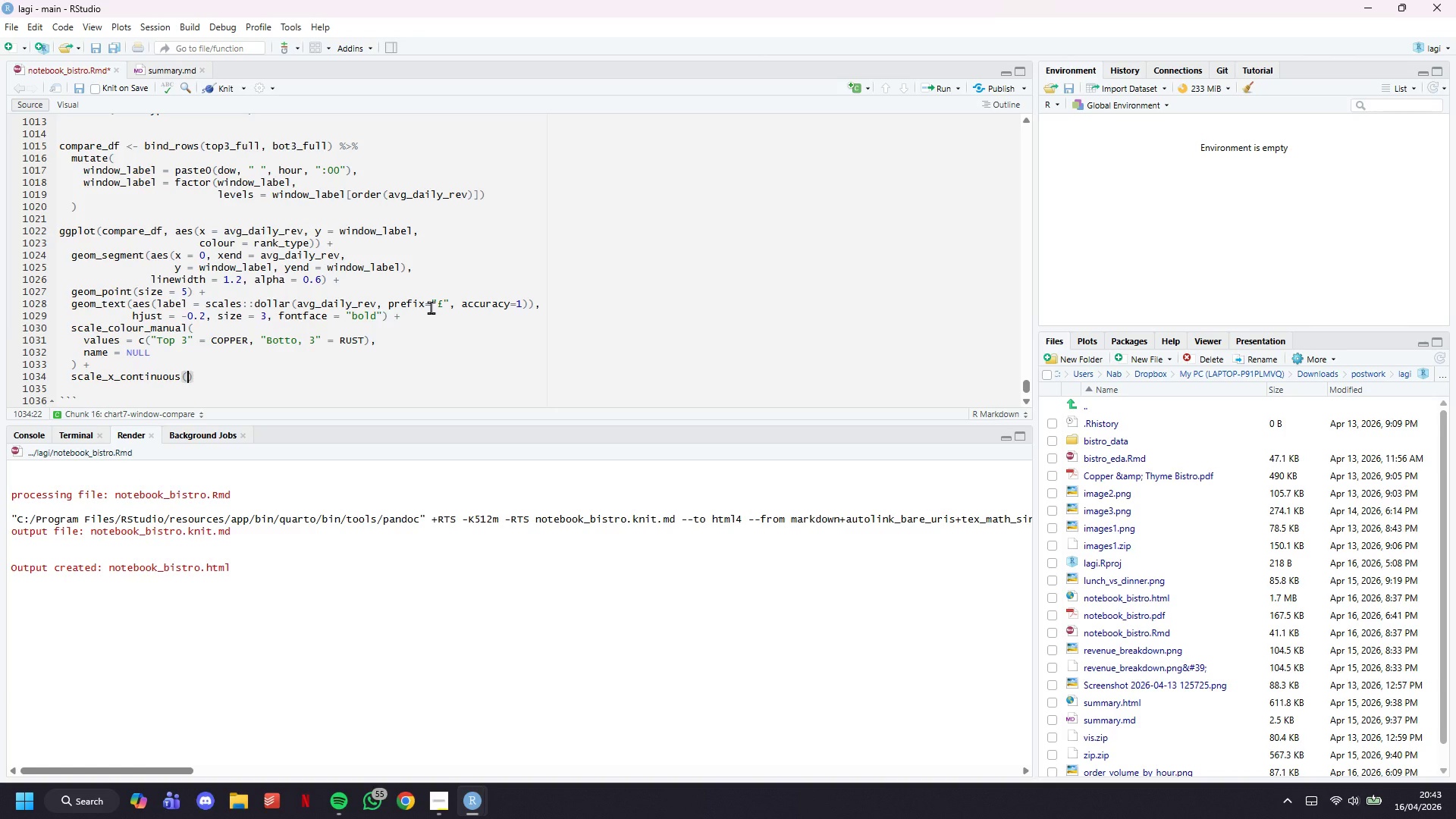 
wait(13.19)
 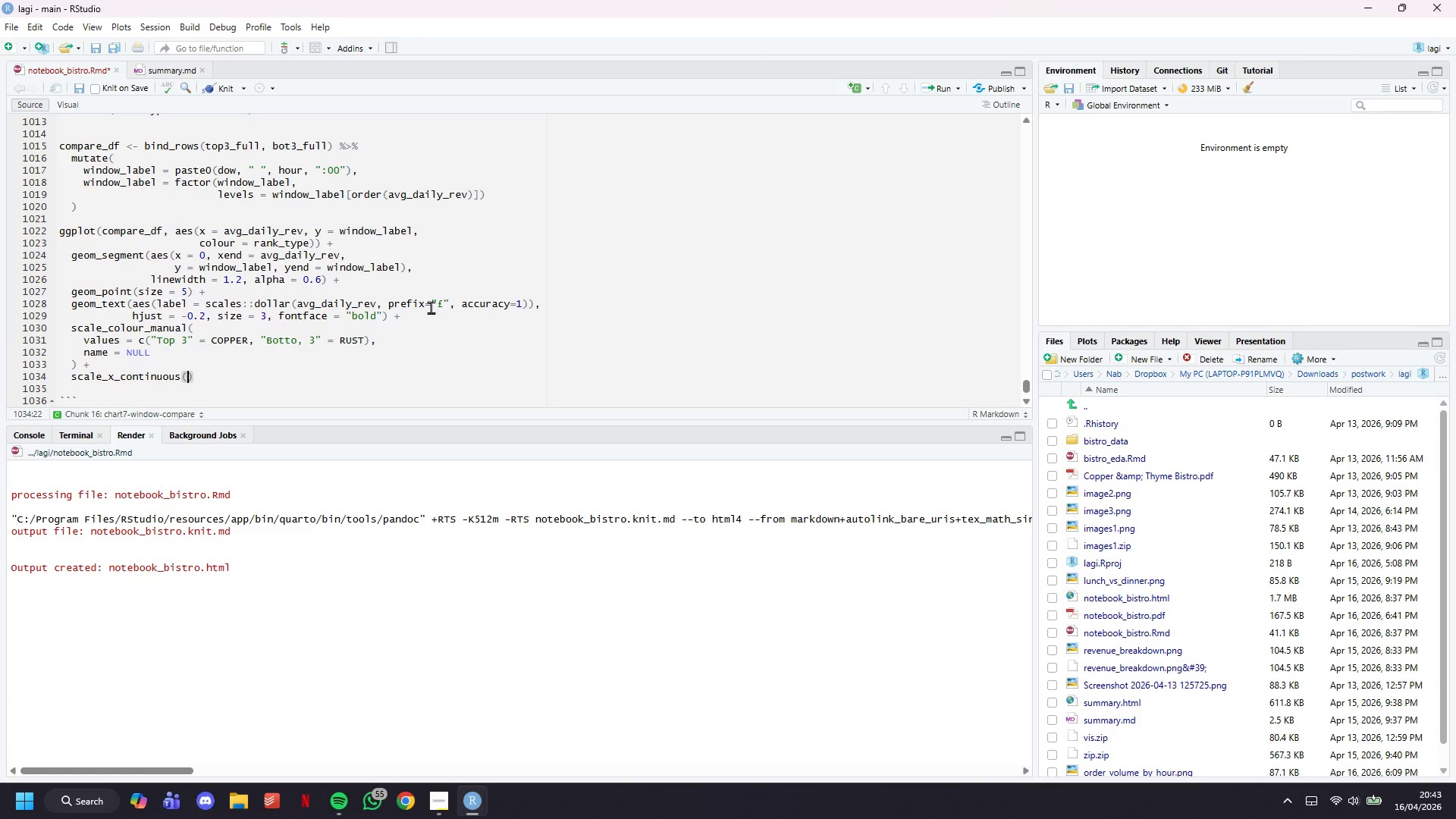 
key(Enter)
 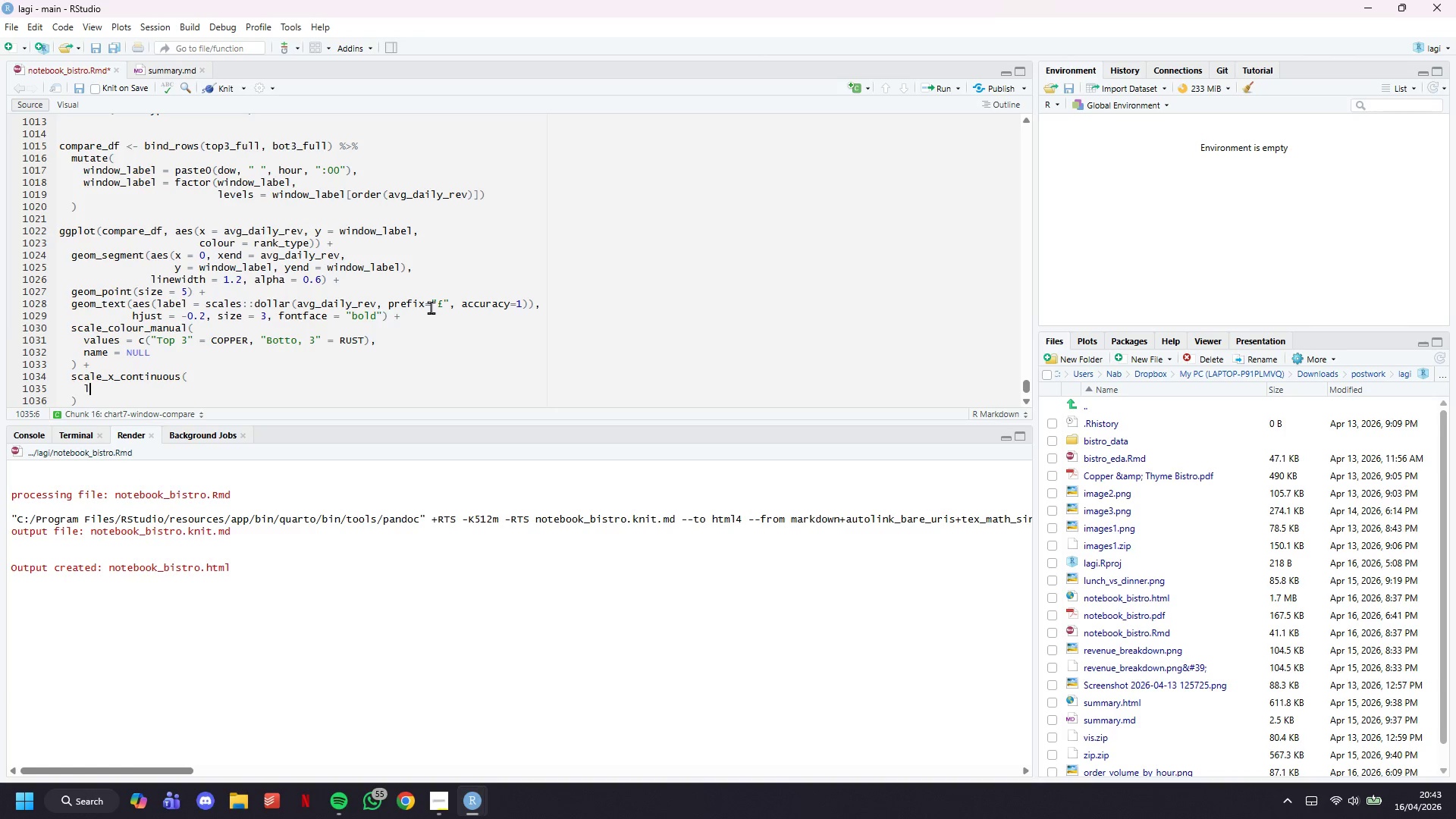 
type(labels = )
 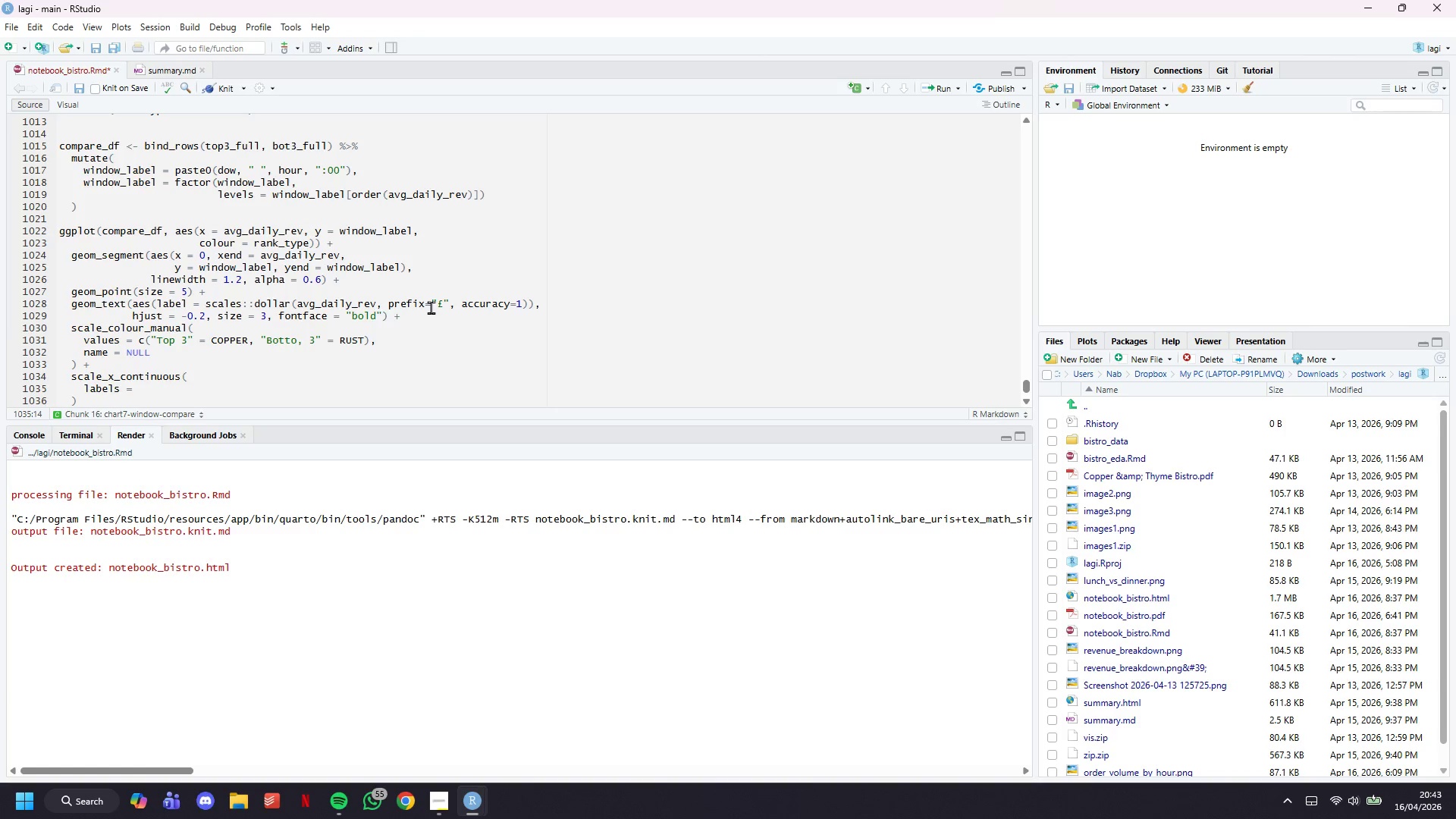 
type(scales::dollar)
 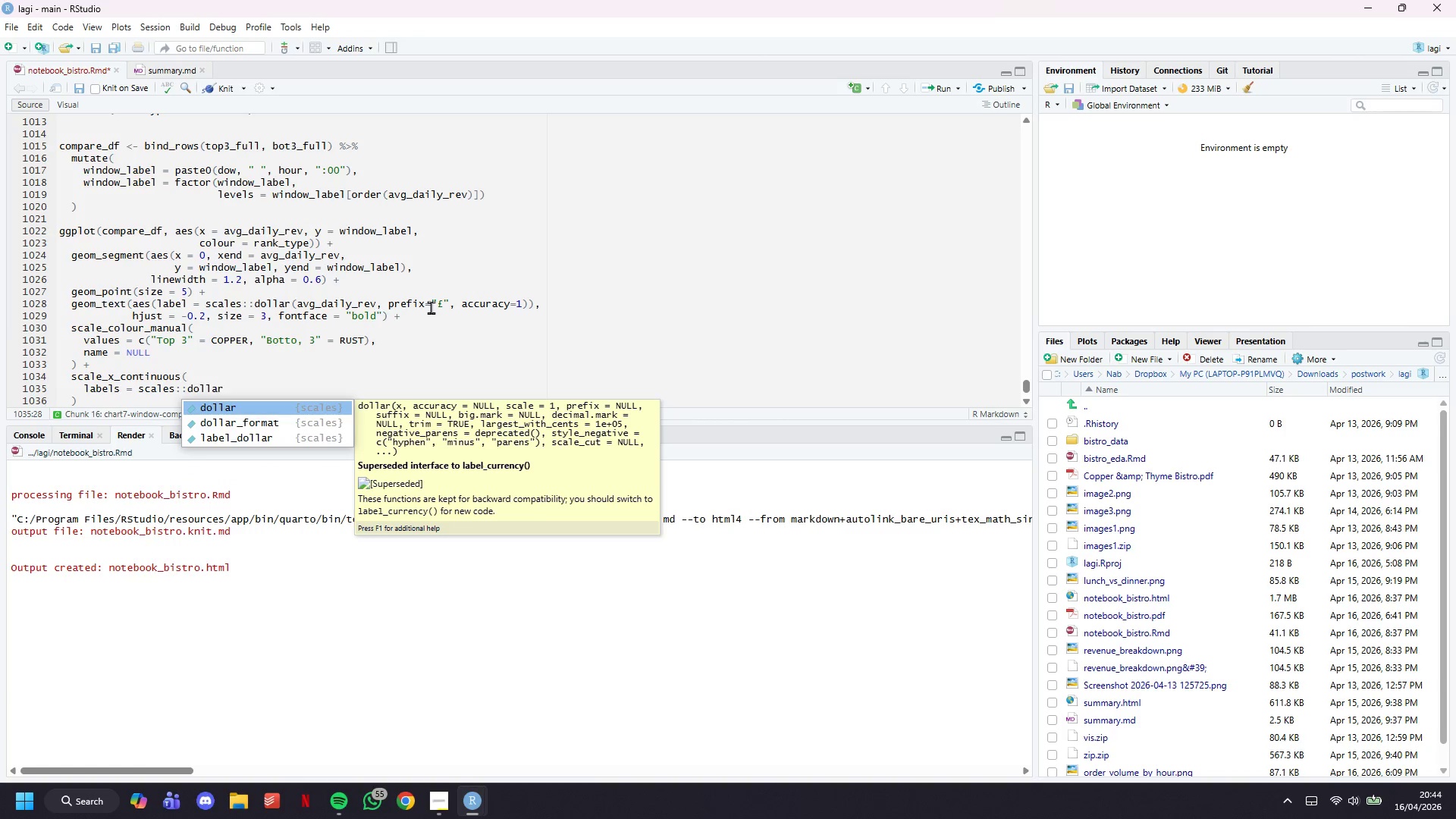 
wait(6.88)
 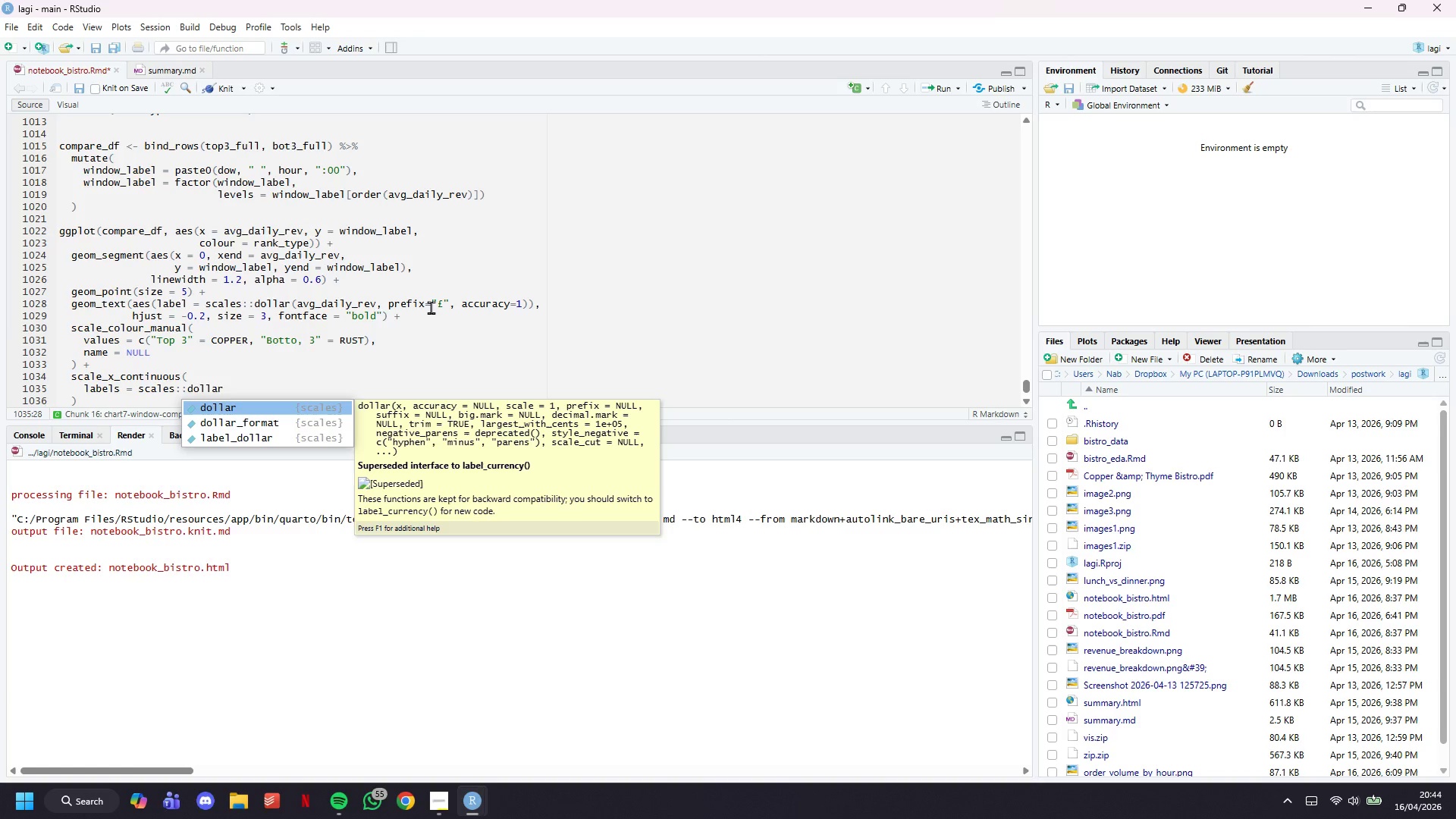 
type(_format()
 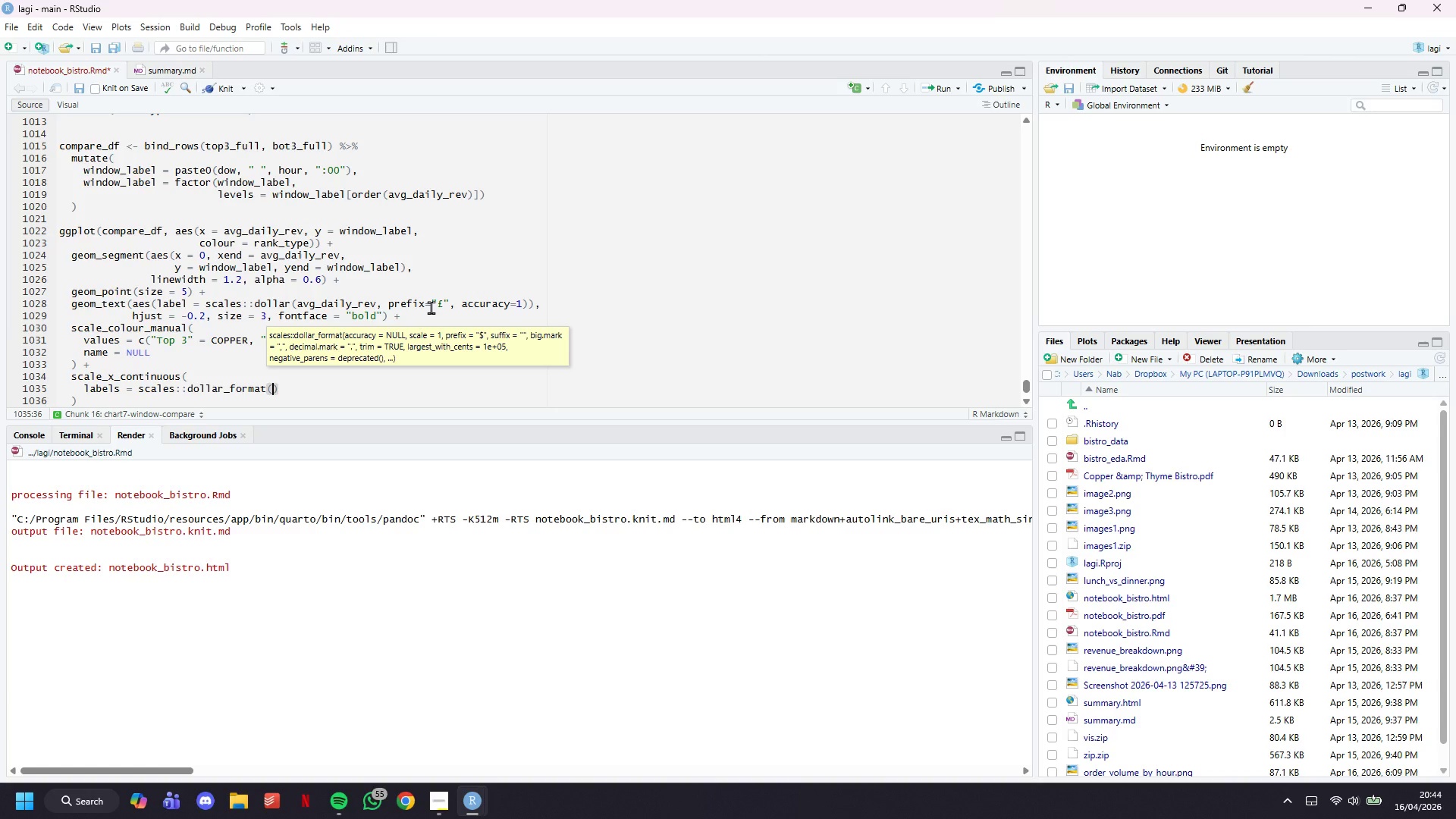 
type(prefix=")
 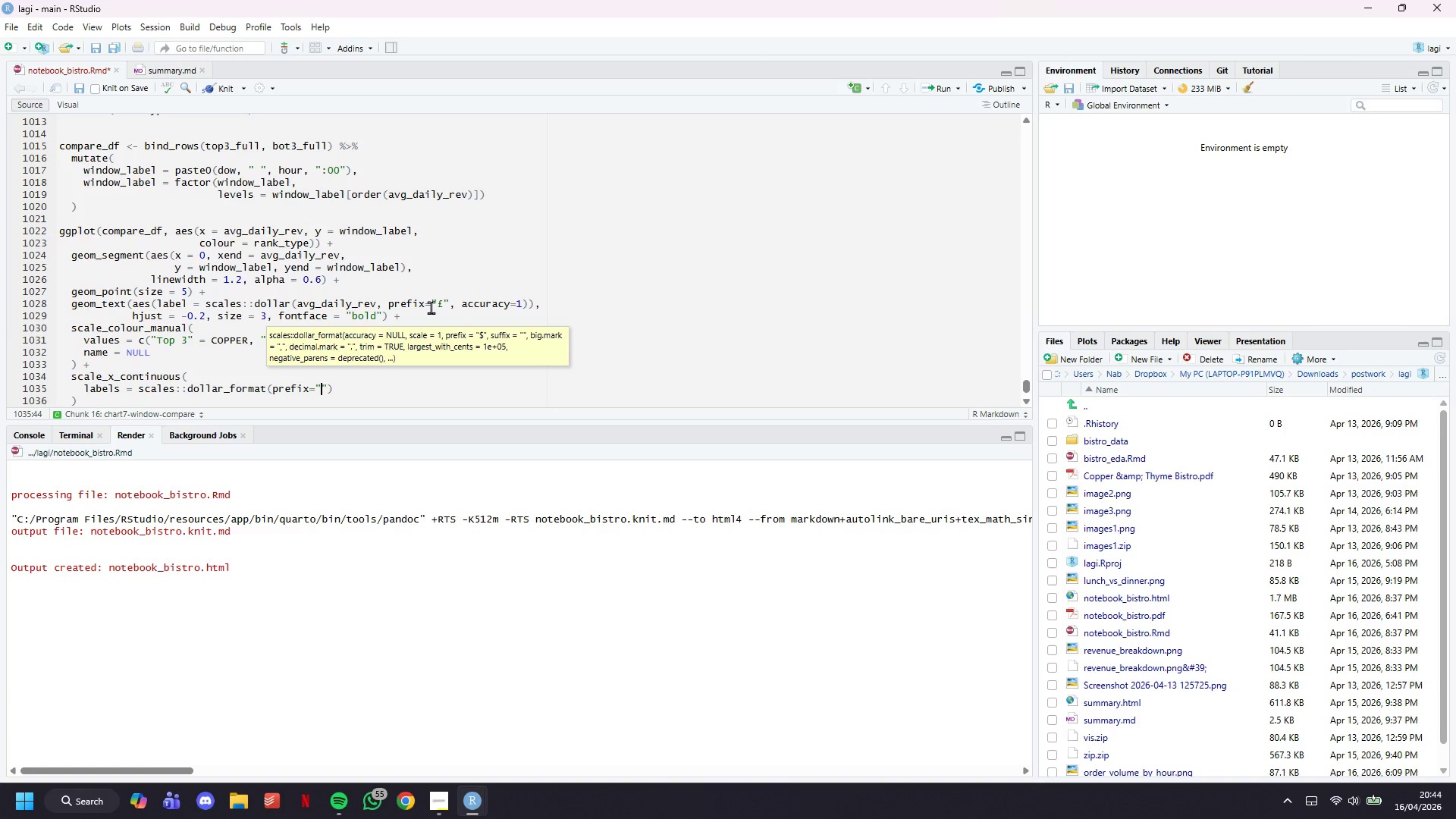 
key(Meta+Period)
 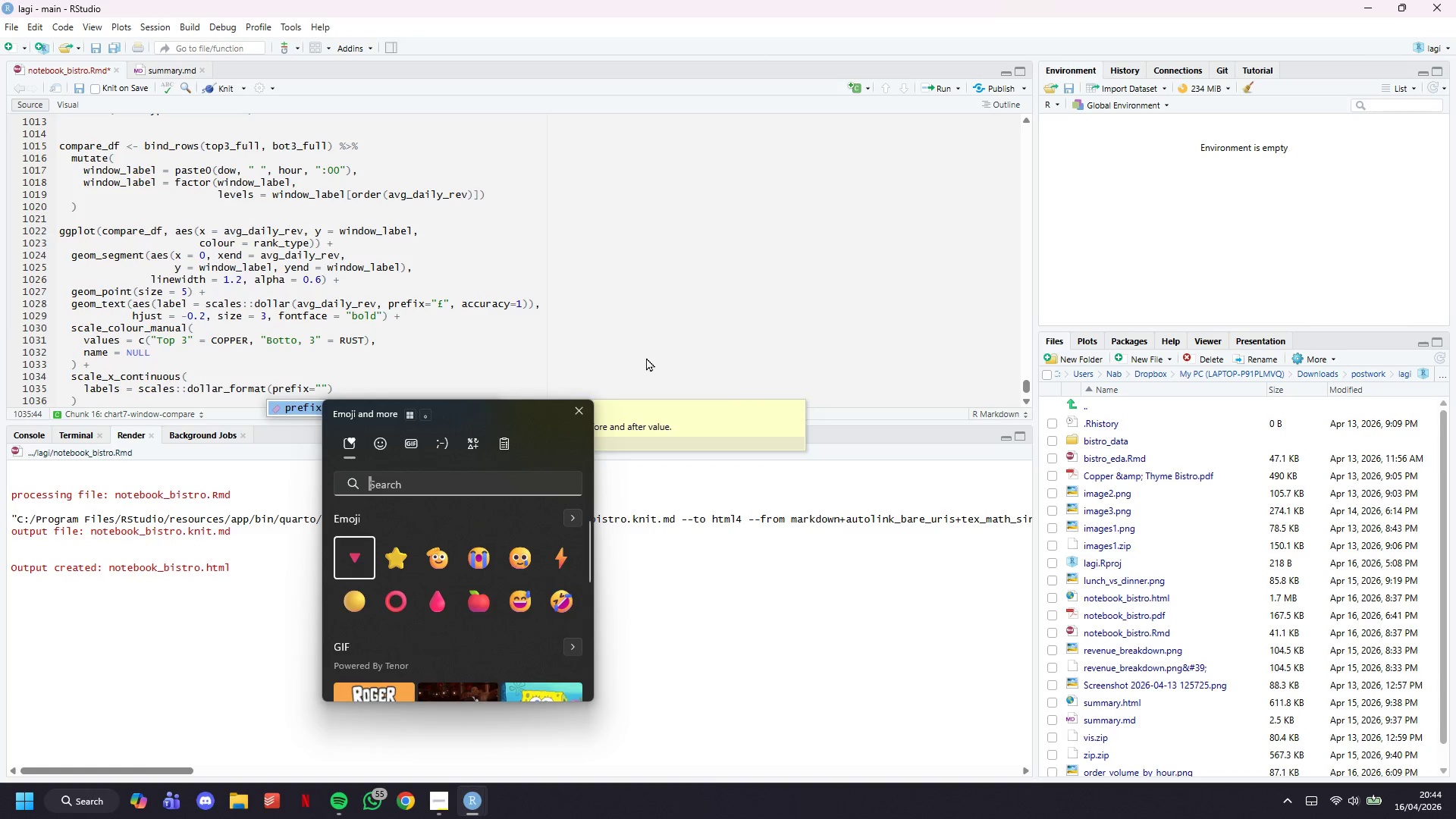 
left_click([479, 453])
 